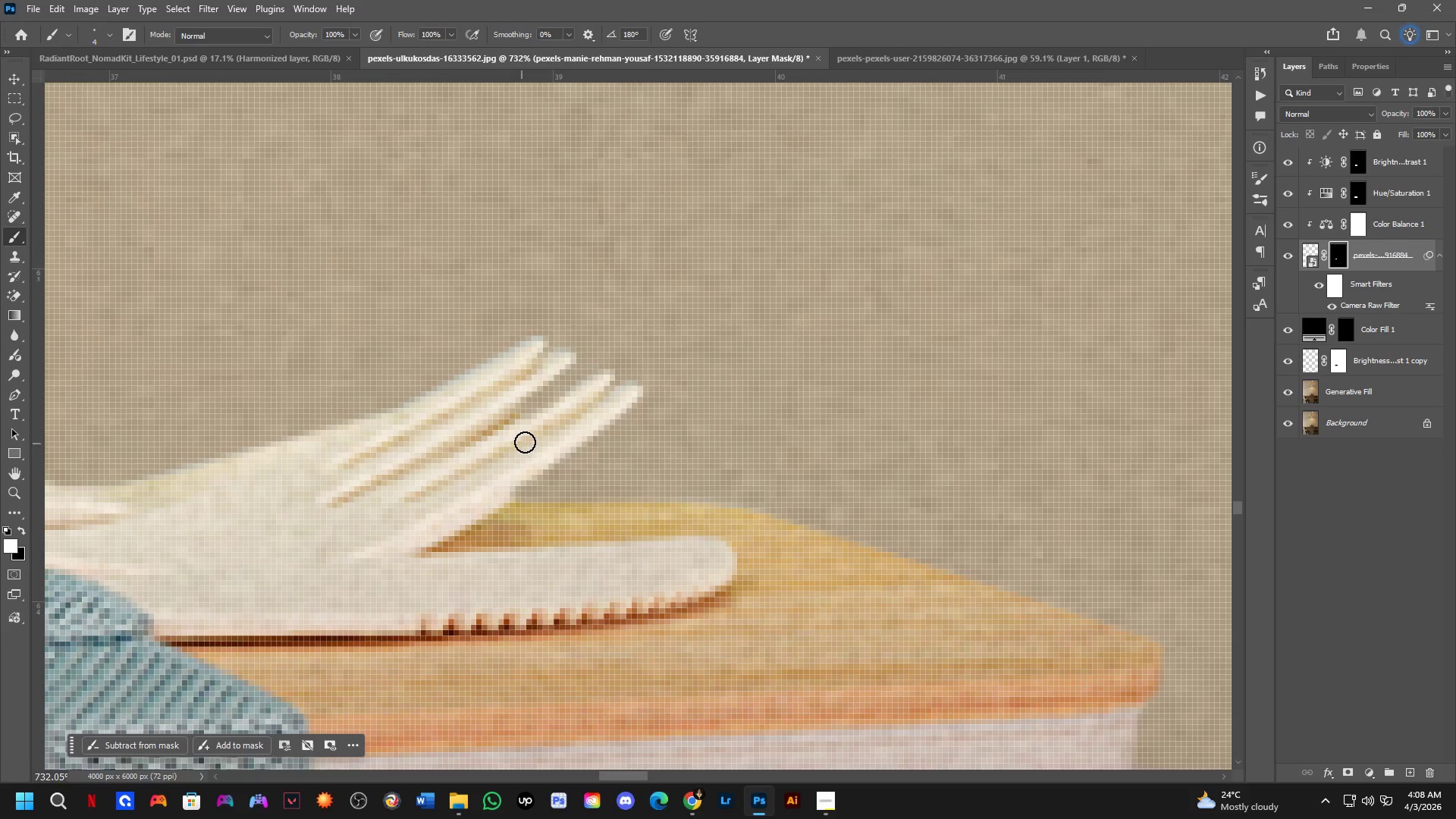 
hold_key(key=Space, duration=0.58)
 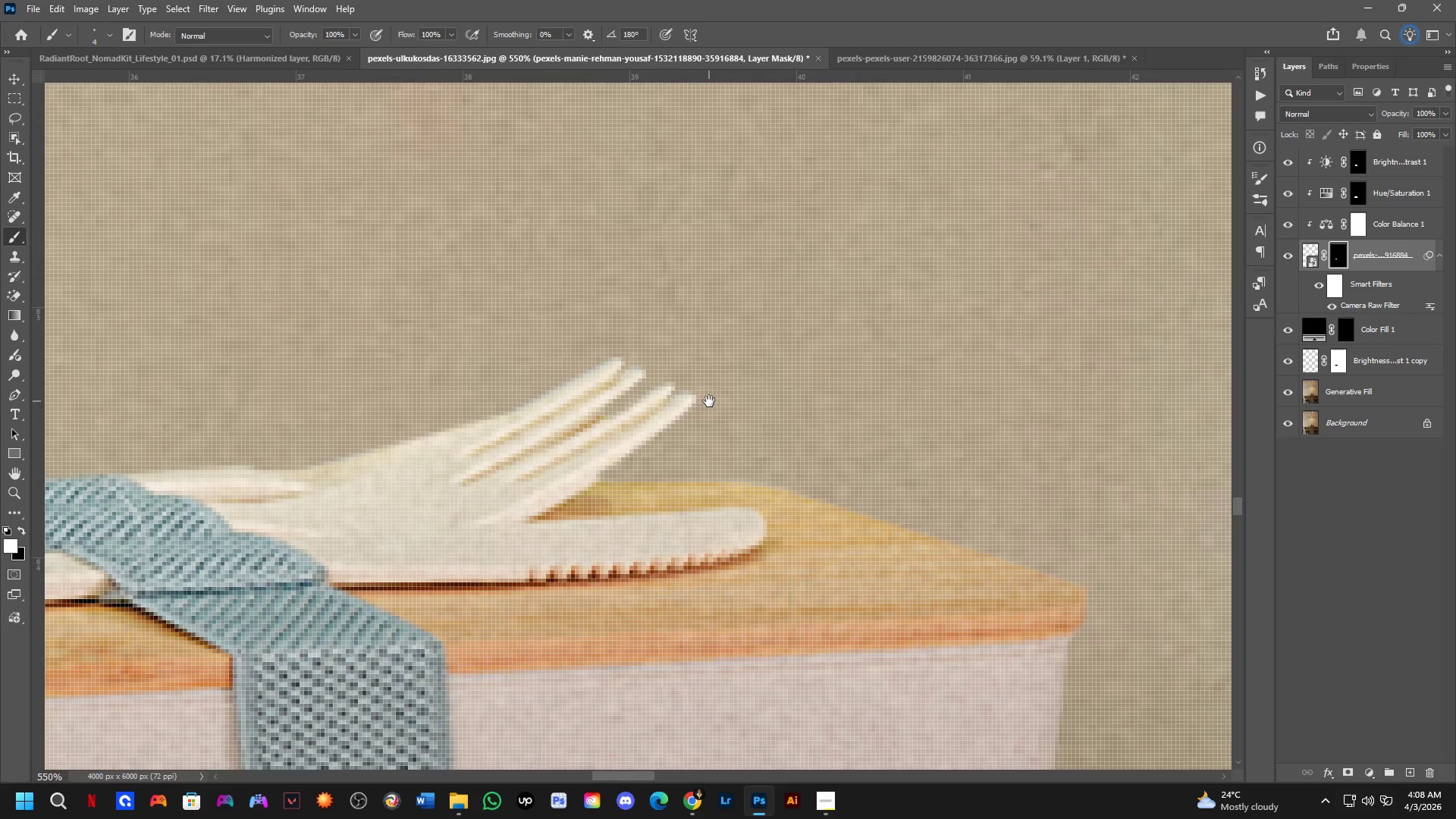 
left_click_drag(start_coordinate=[570, 451], to_coordinate=[646, 410])
 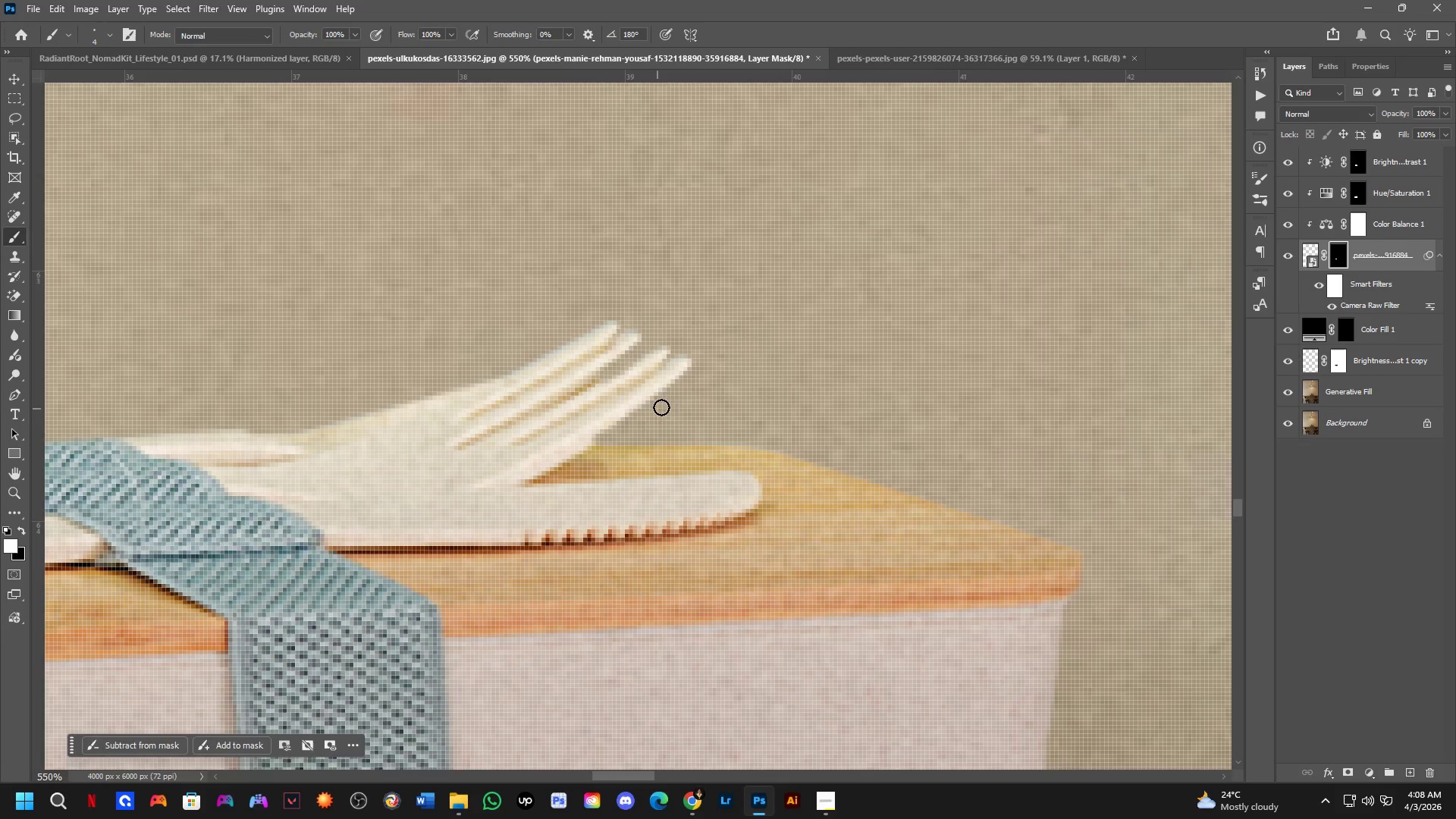 
scroll: coordinate [541, 441], scroll_direction: down, amount: 3.0
 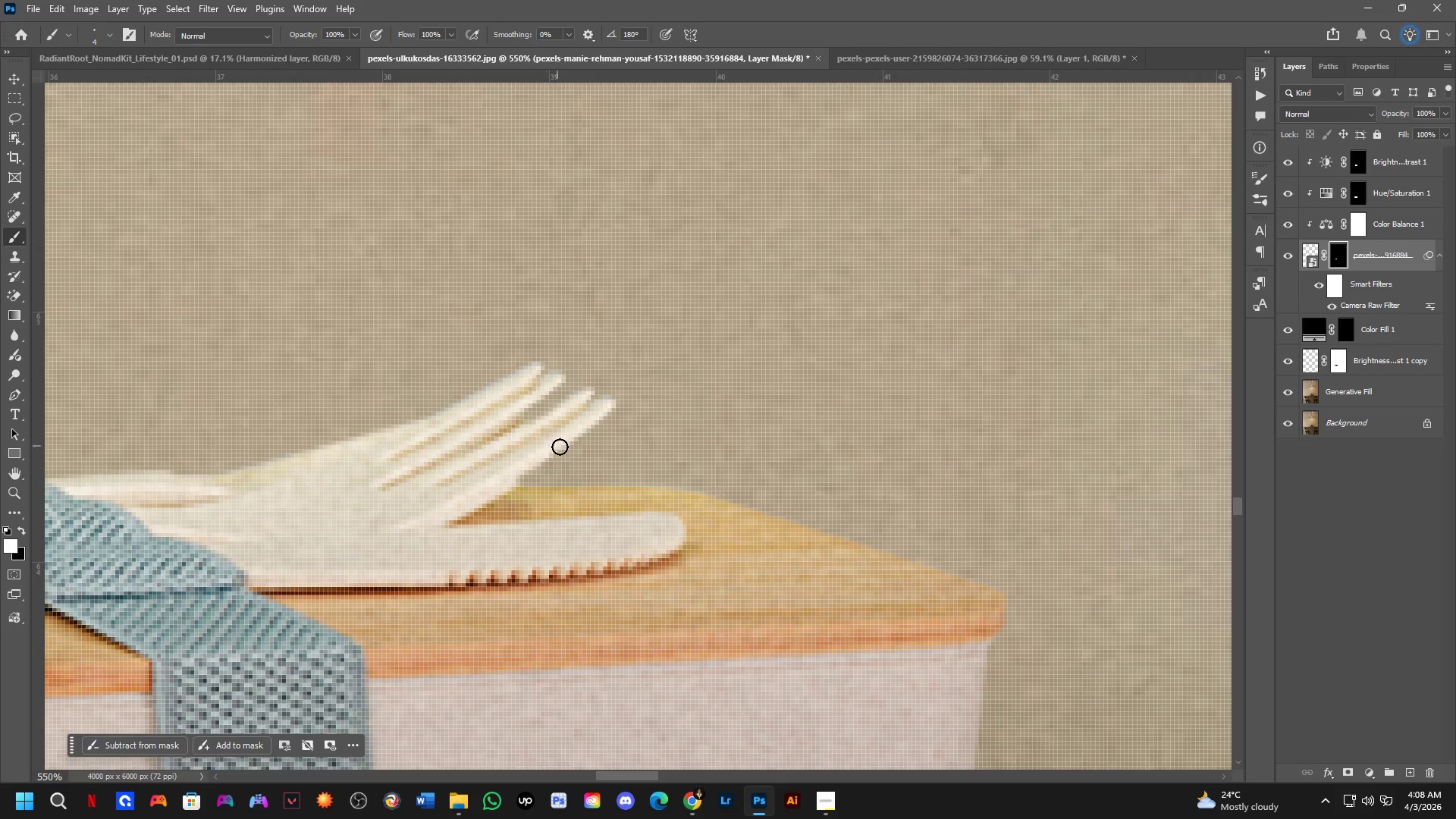 
hold_key(key=Space, duration=0.53)
 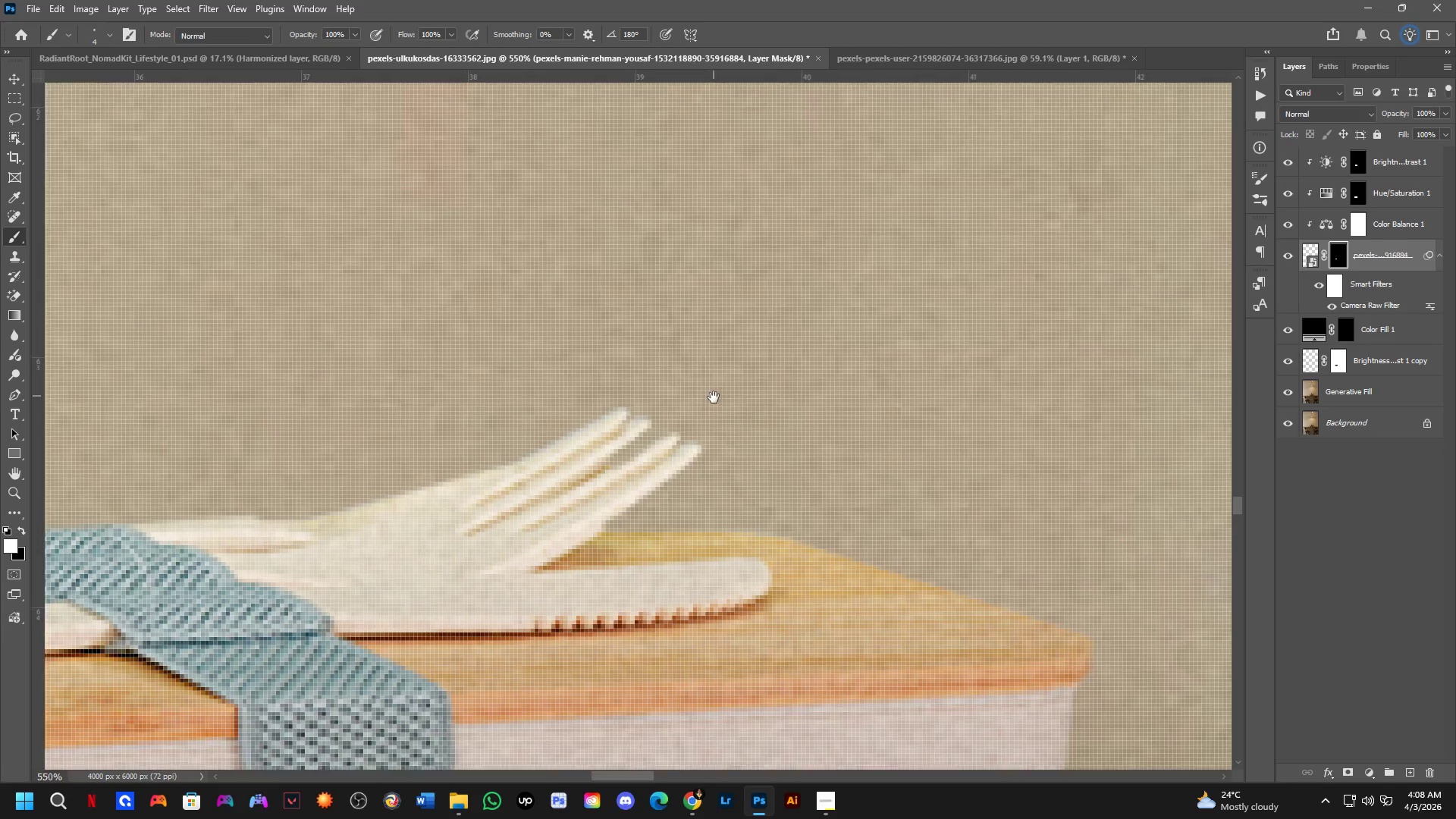 
left_click_drag(start_coordinate=[704, 365], to_coordinate=[709, 401])
 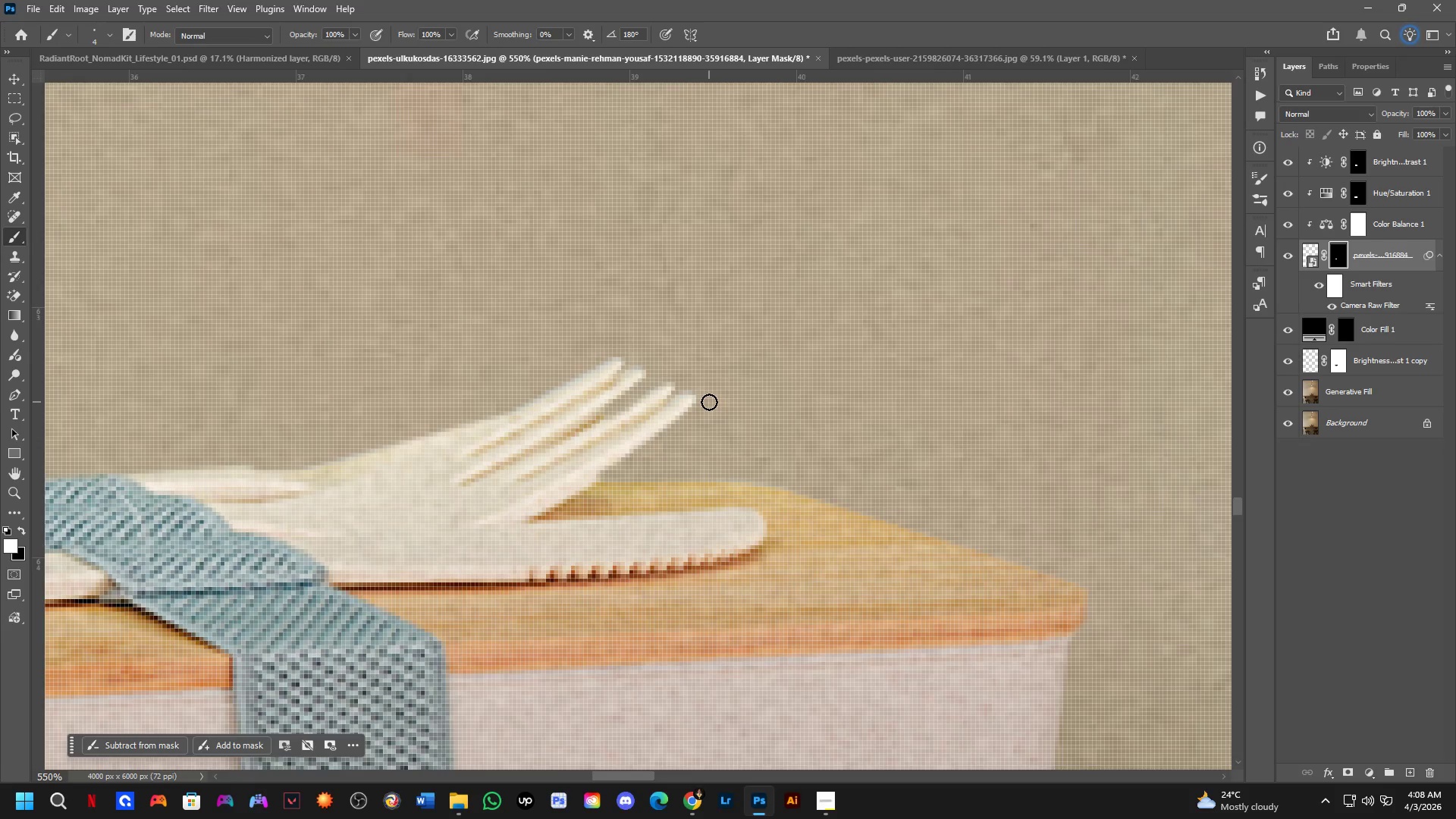 
hold_key(key=Space, duration=0.61)
 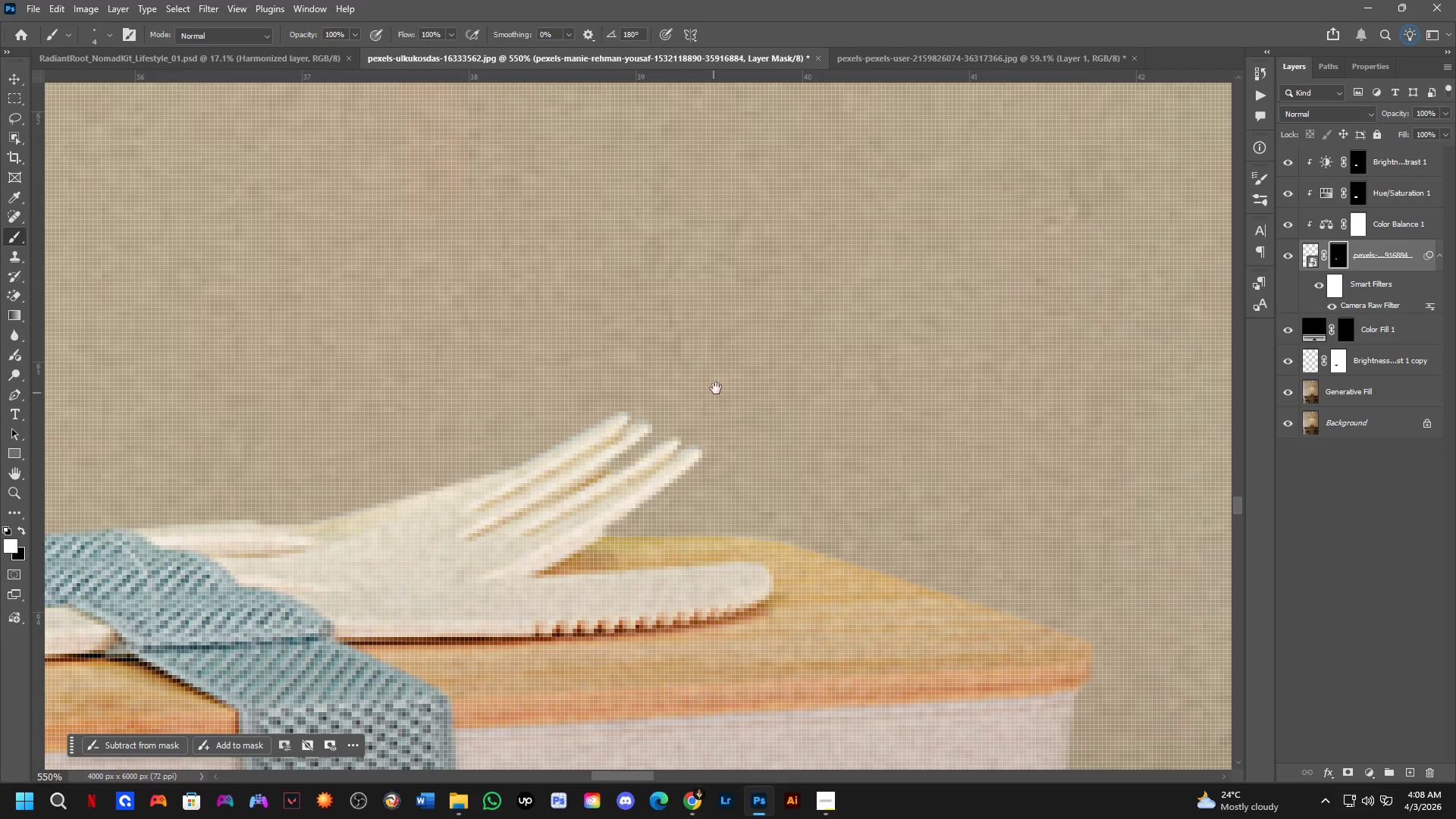 
left_click_drag(start_coordinate=[708, 343], to_coordinate=[714, 397])
 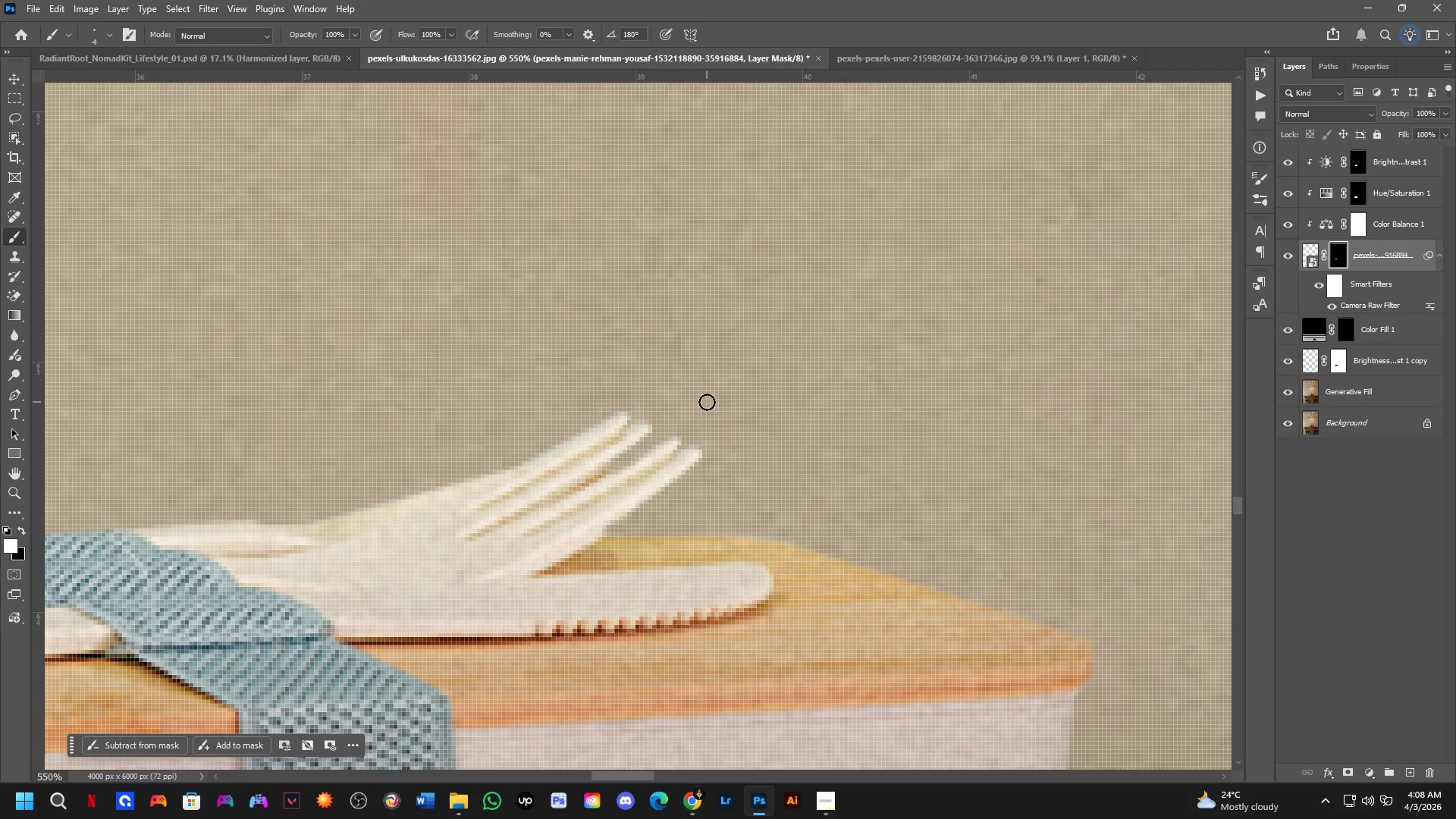 
hold_key(key=Space, duration=0.56)
 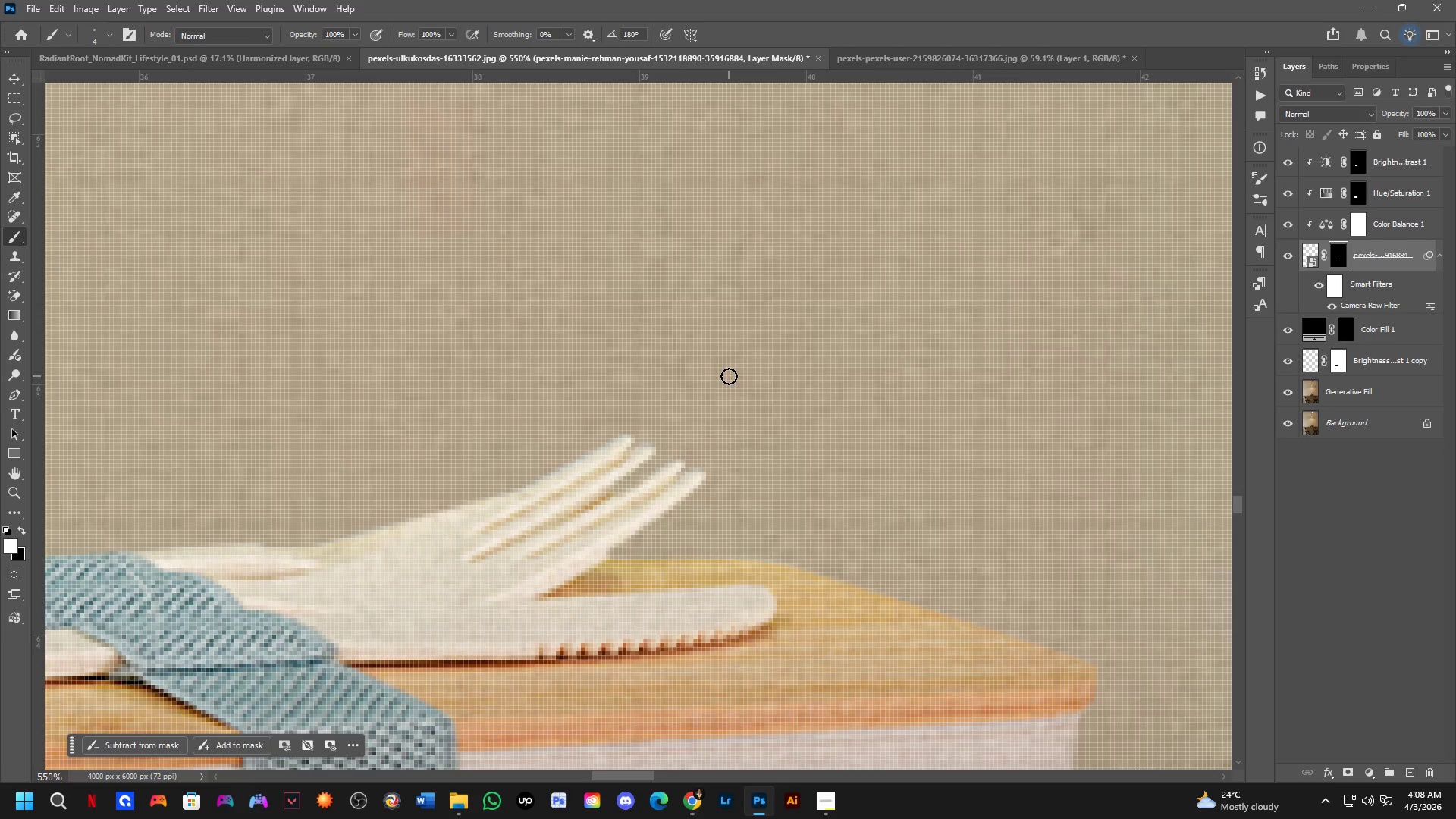 
left_click_drag(start_coordinate=[725, 351], to_coordinate=[729, 374])
 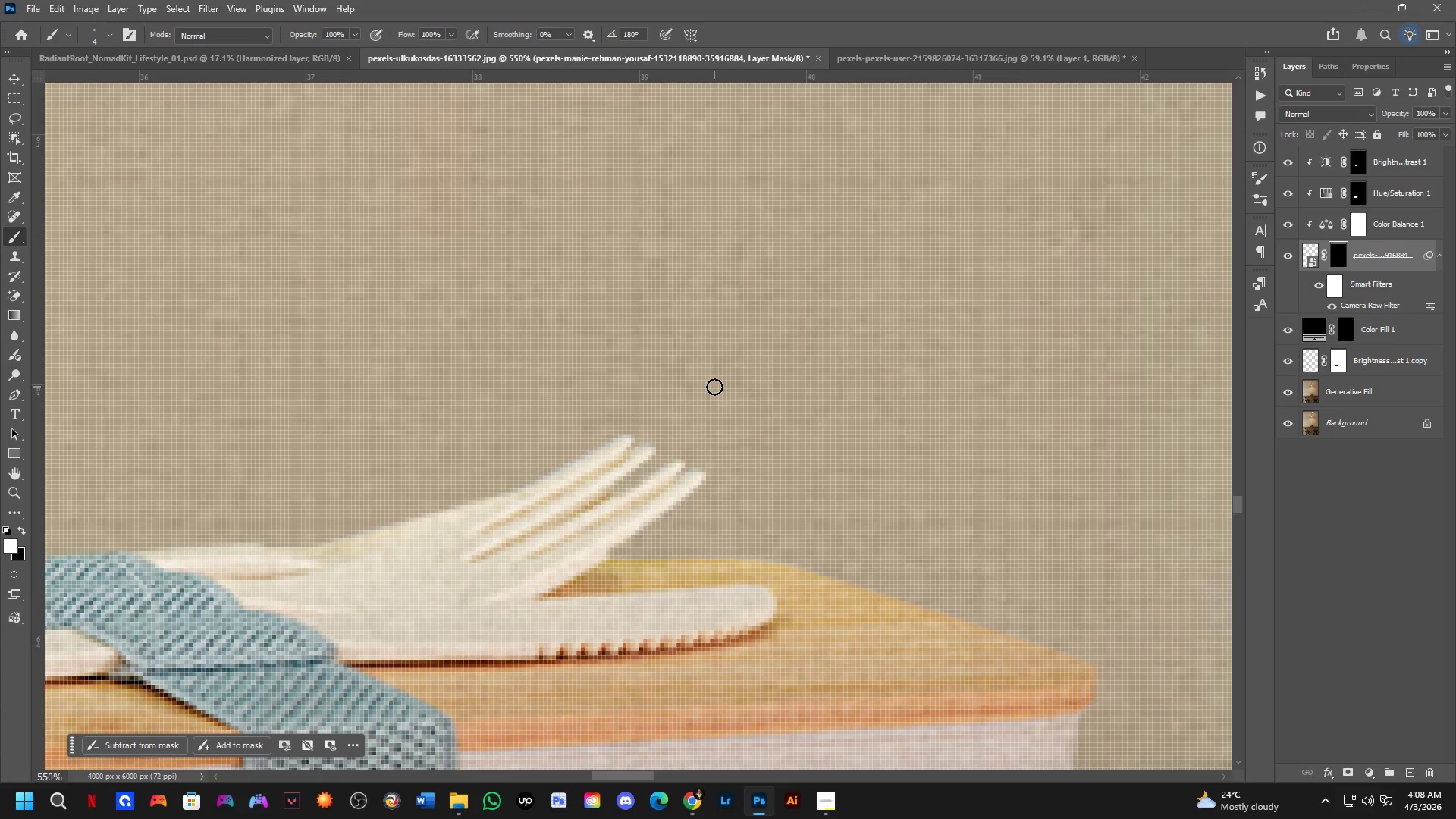 
wait(10.16)
 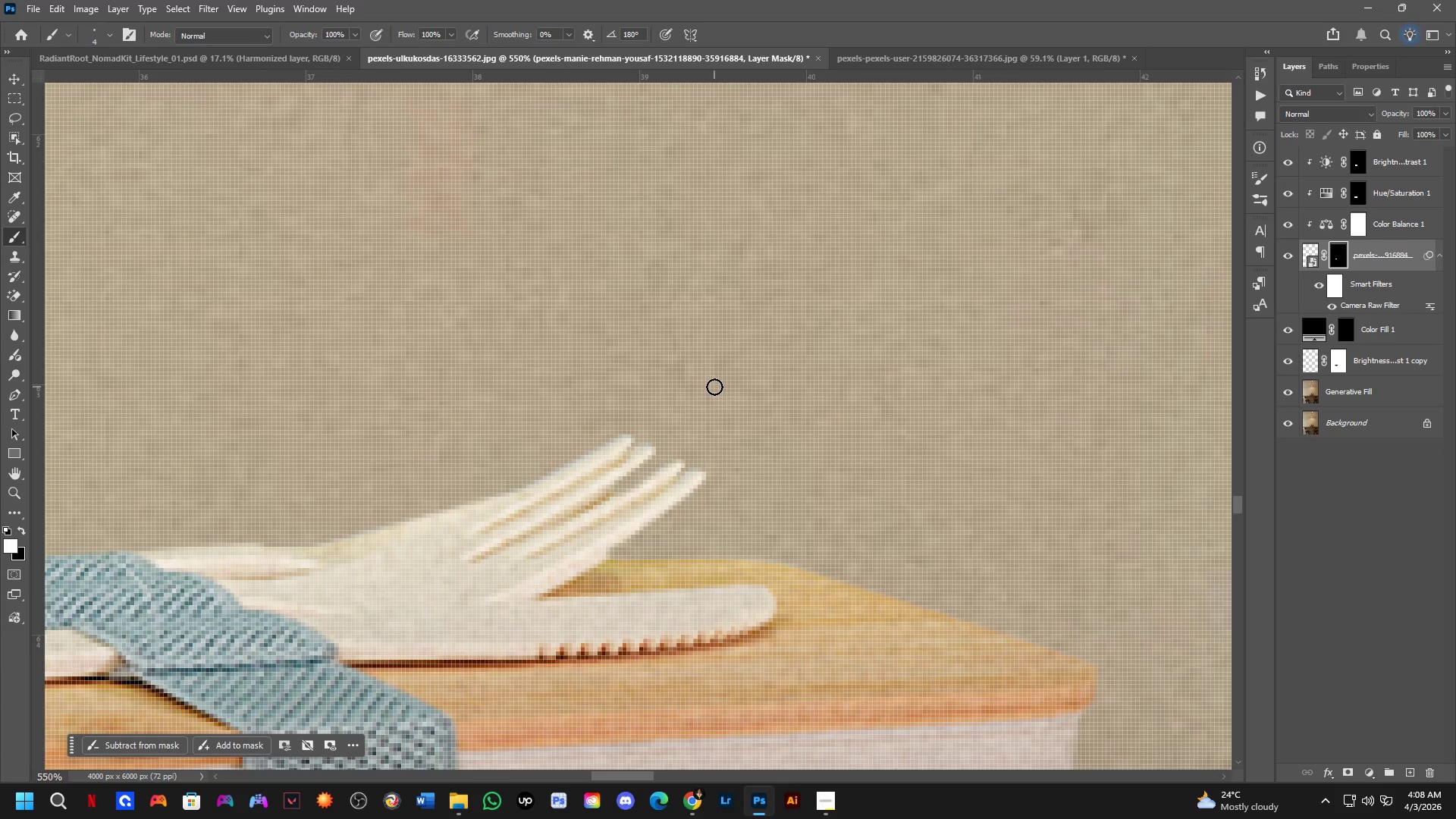 
scroll: coordinate [742, 351], scroll_direction: down, amount: 5.0
 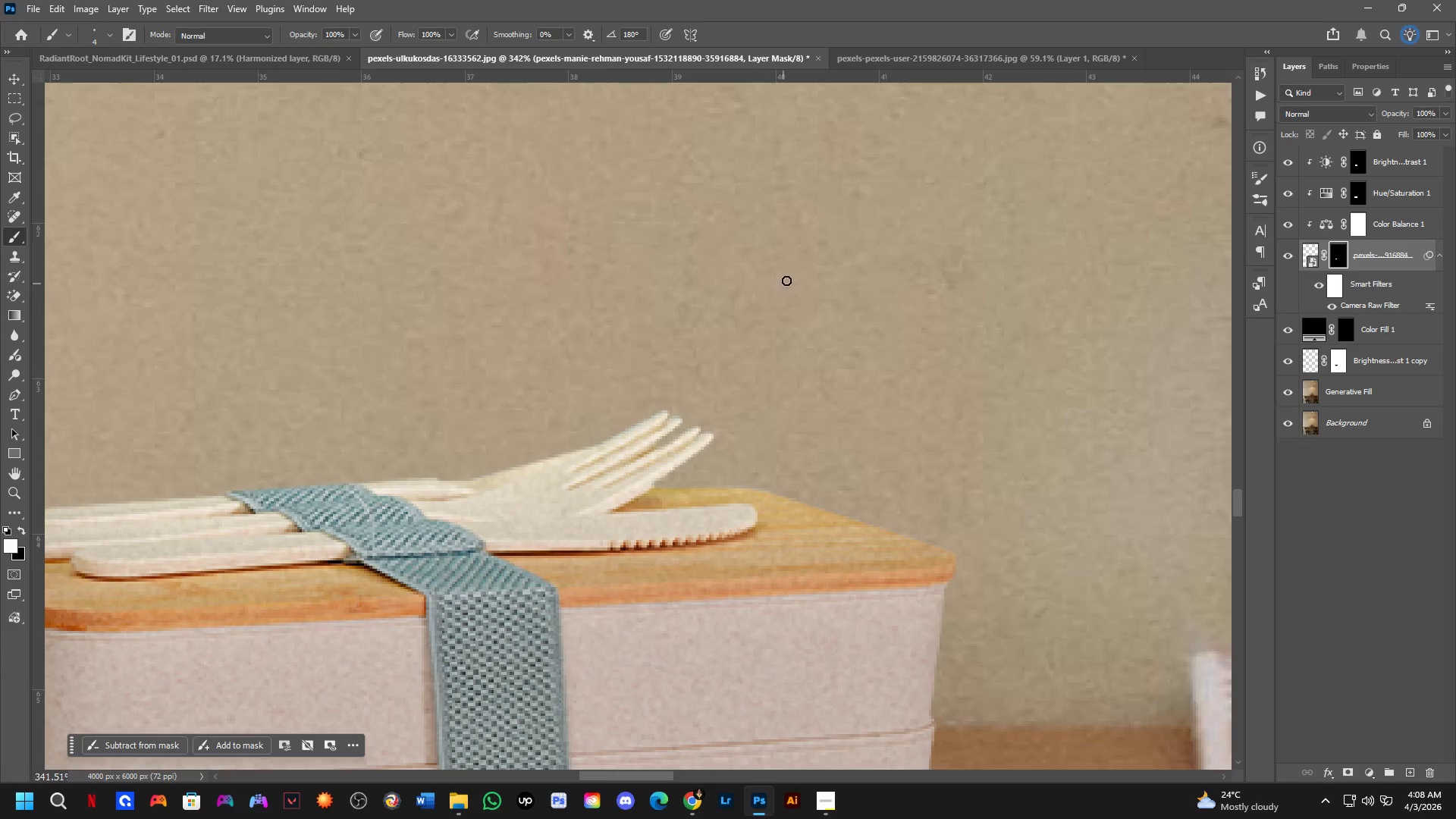 
hold_key(key=Space, duration=0.69)
 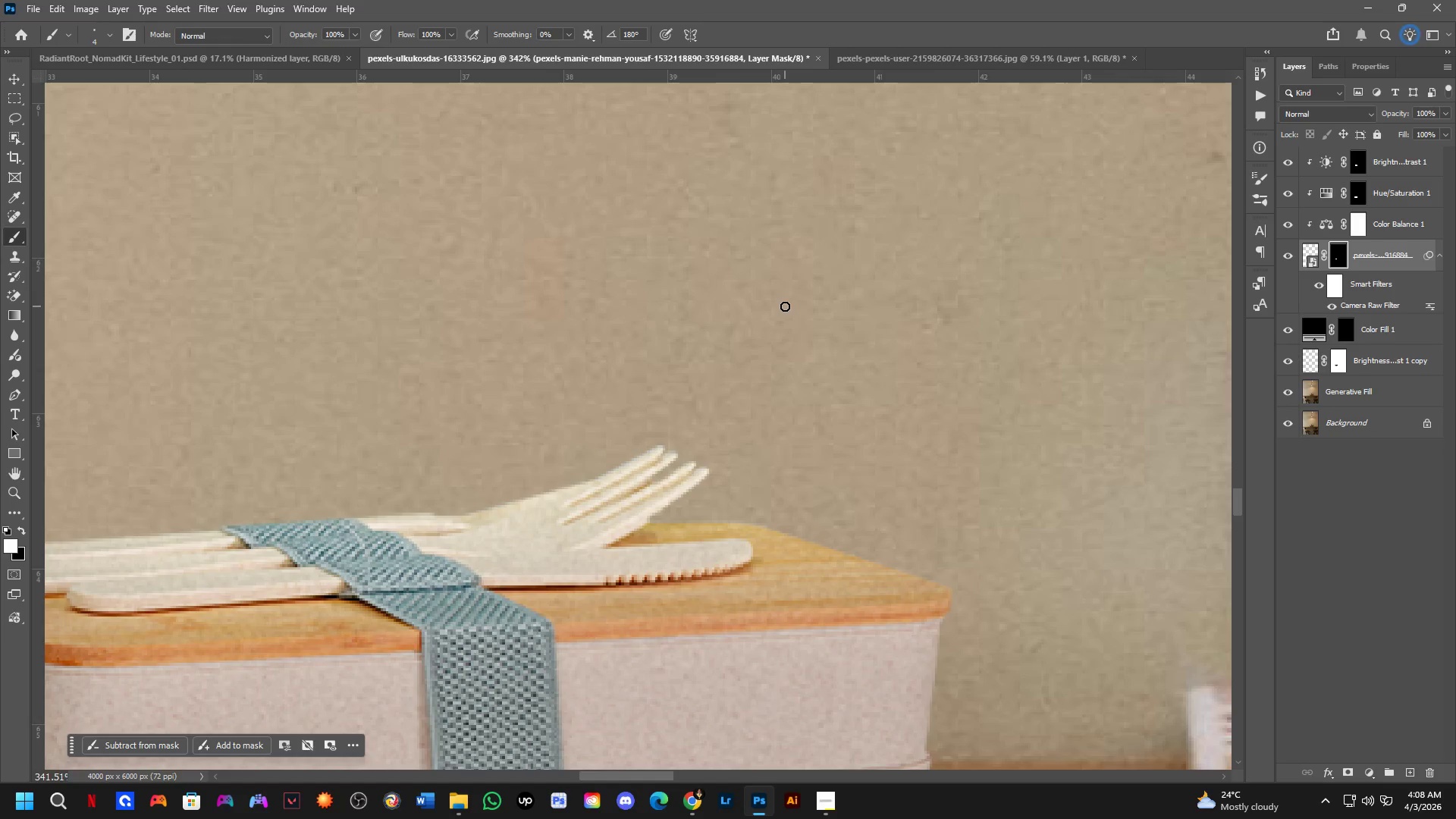 
left_click_drag(start_coordinate=[792, 270], to_coordinate=[788, 305])
 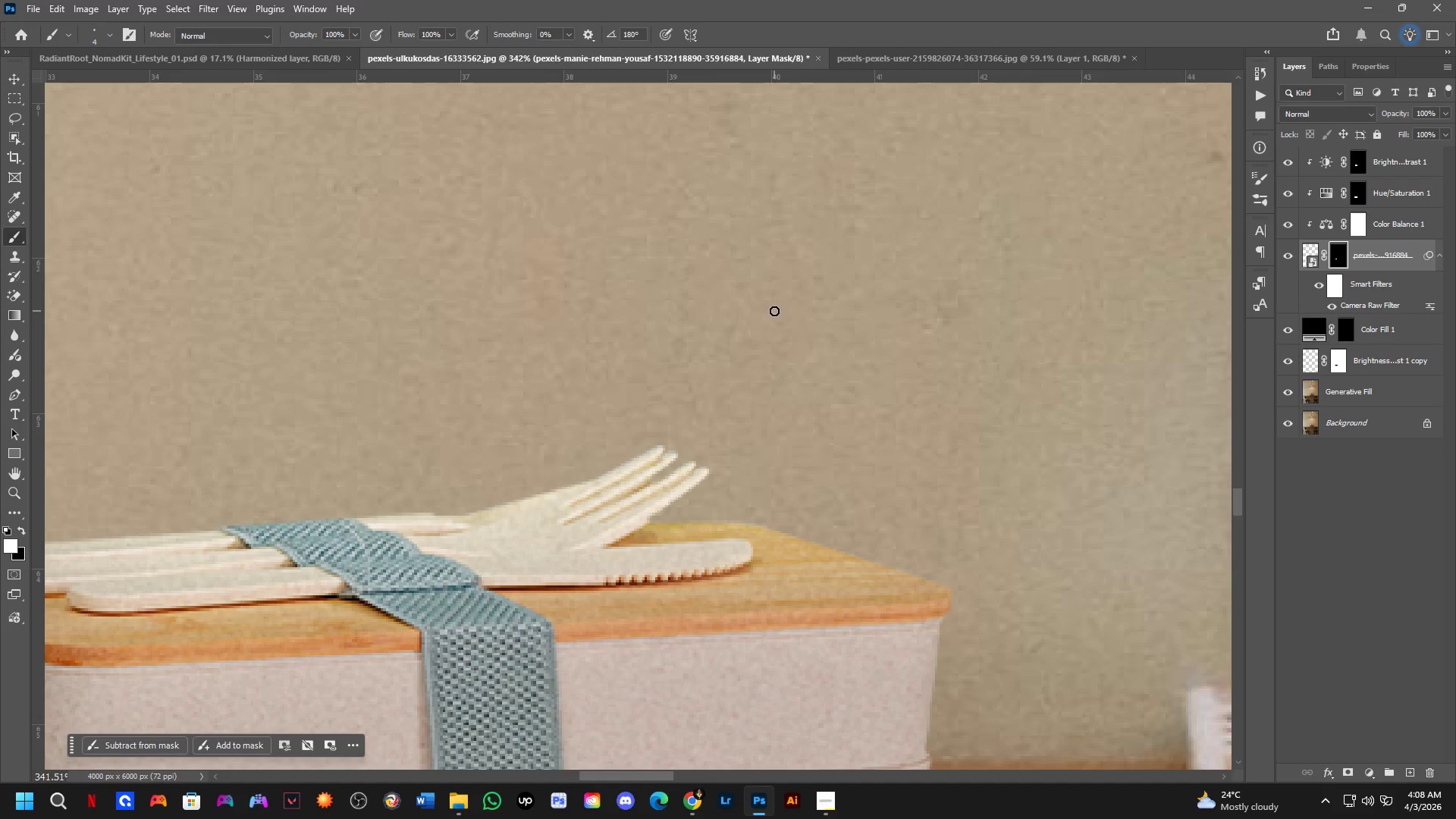 
left_click_drag(start_coordinate=[666, 547], to_coordinate=[651, 559])
 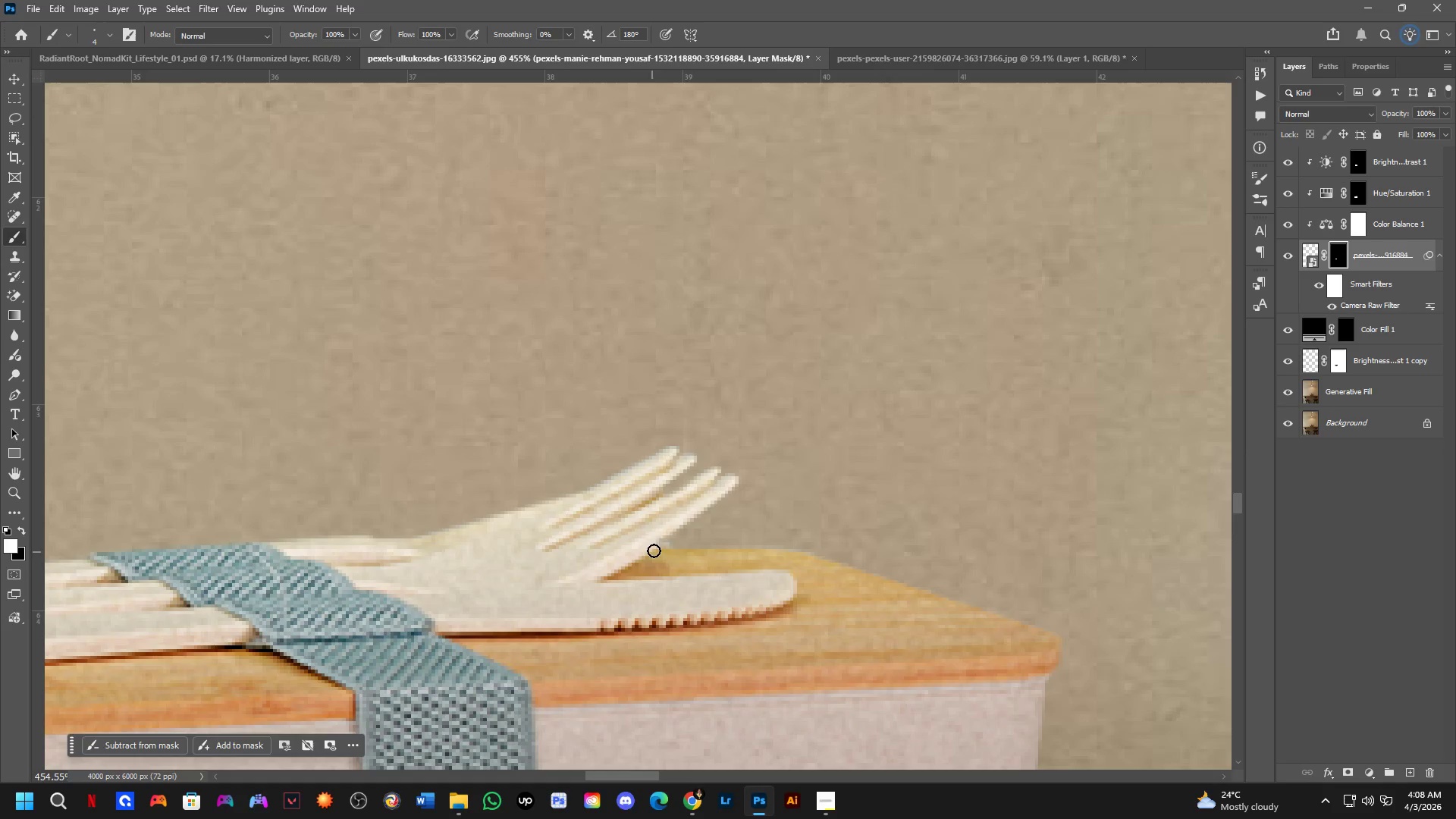 
scroll: coordinate [662, 538], scroll_direction: up, amount: 3.0
 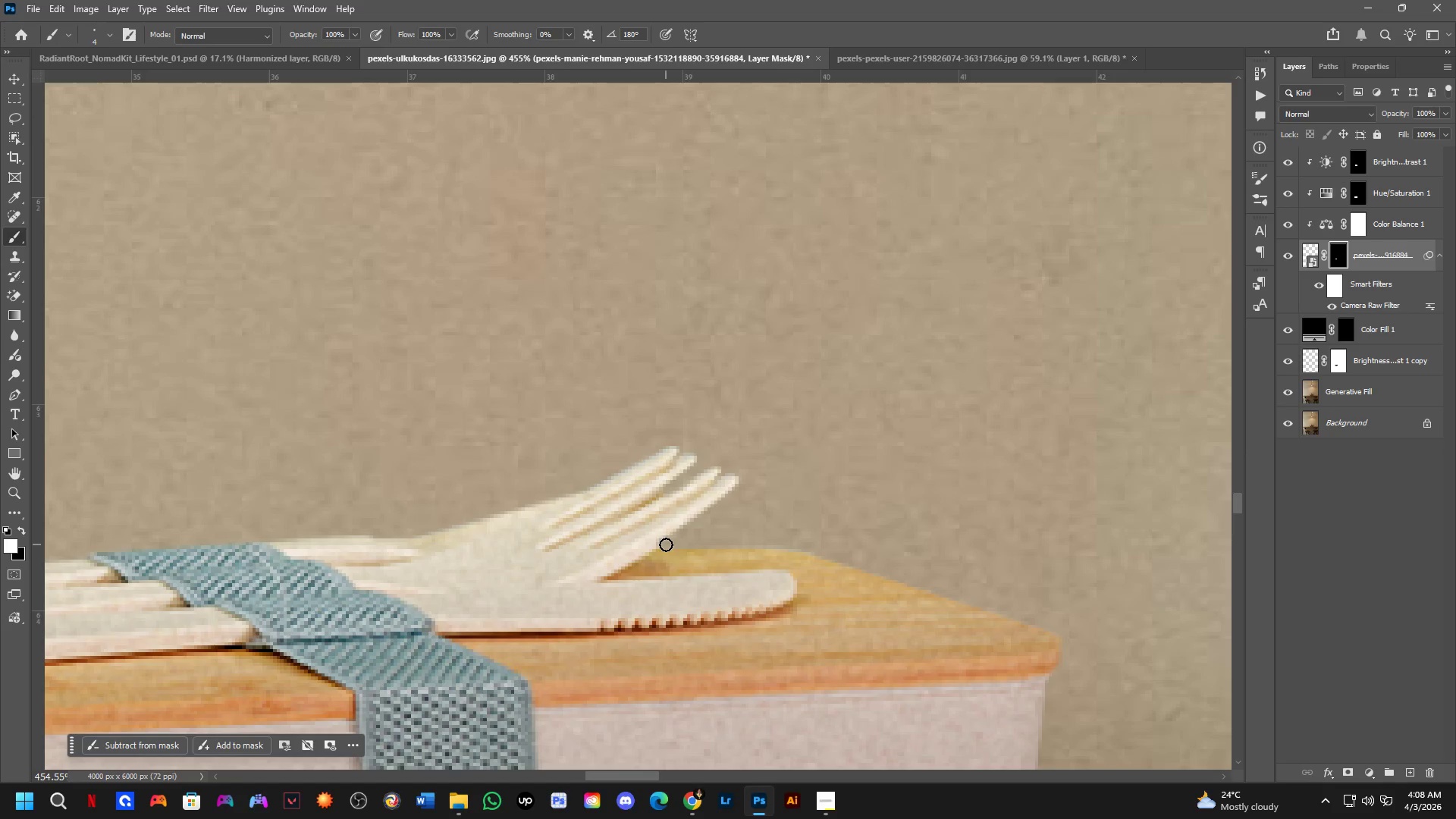 
key(Control+ControlLeft)
 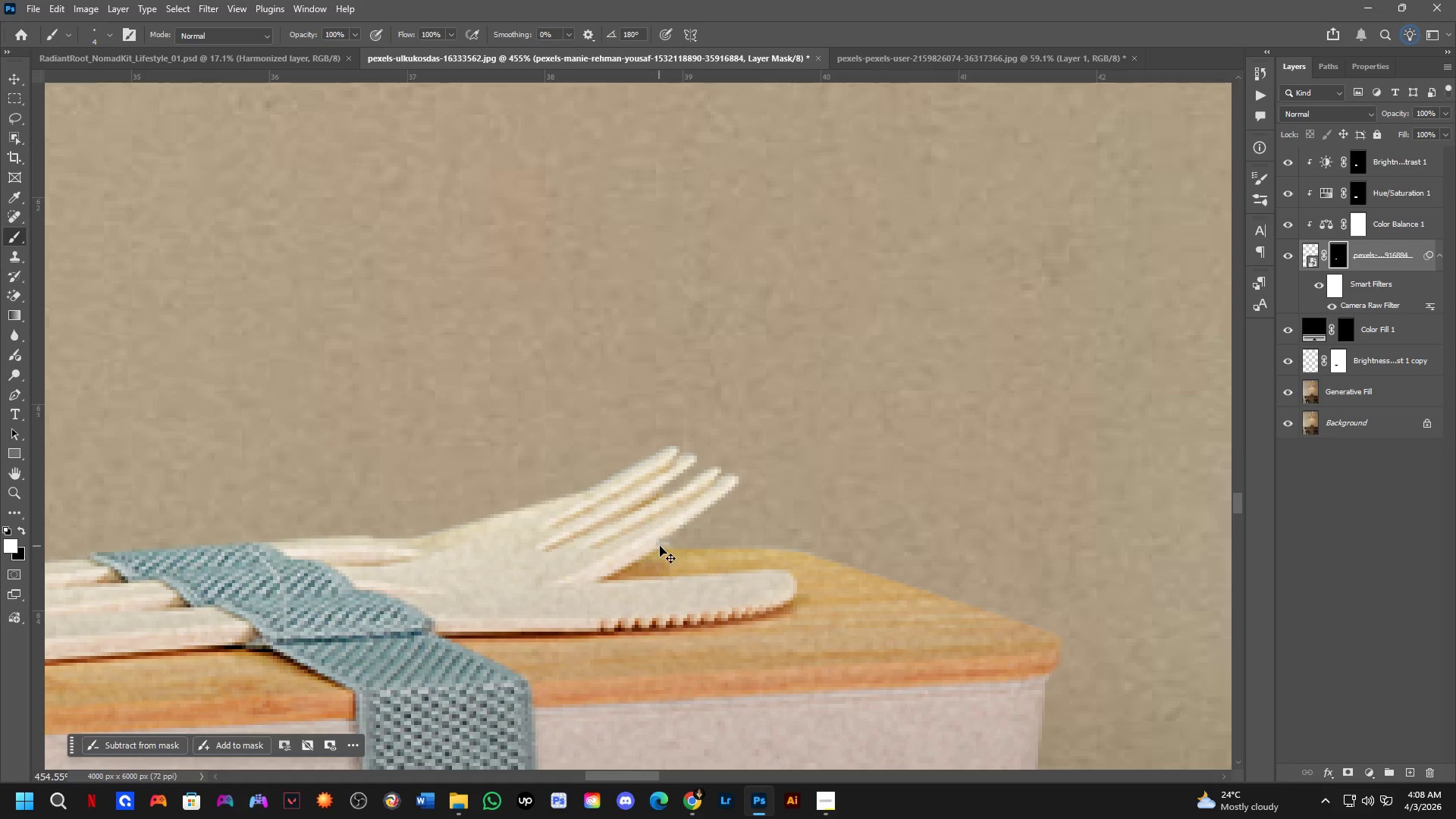 
key(Control+Z)
 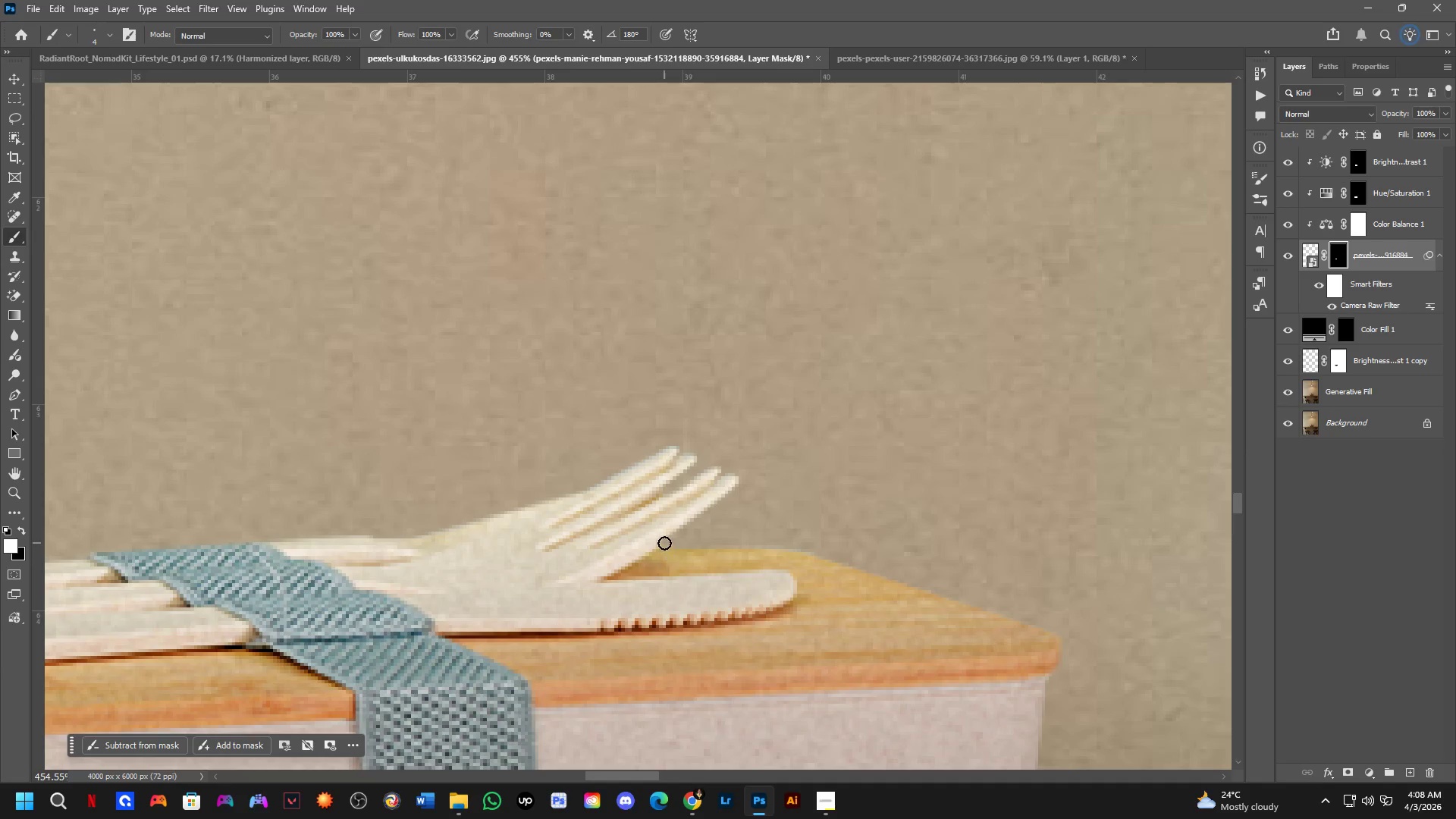 
type(xx)
 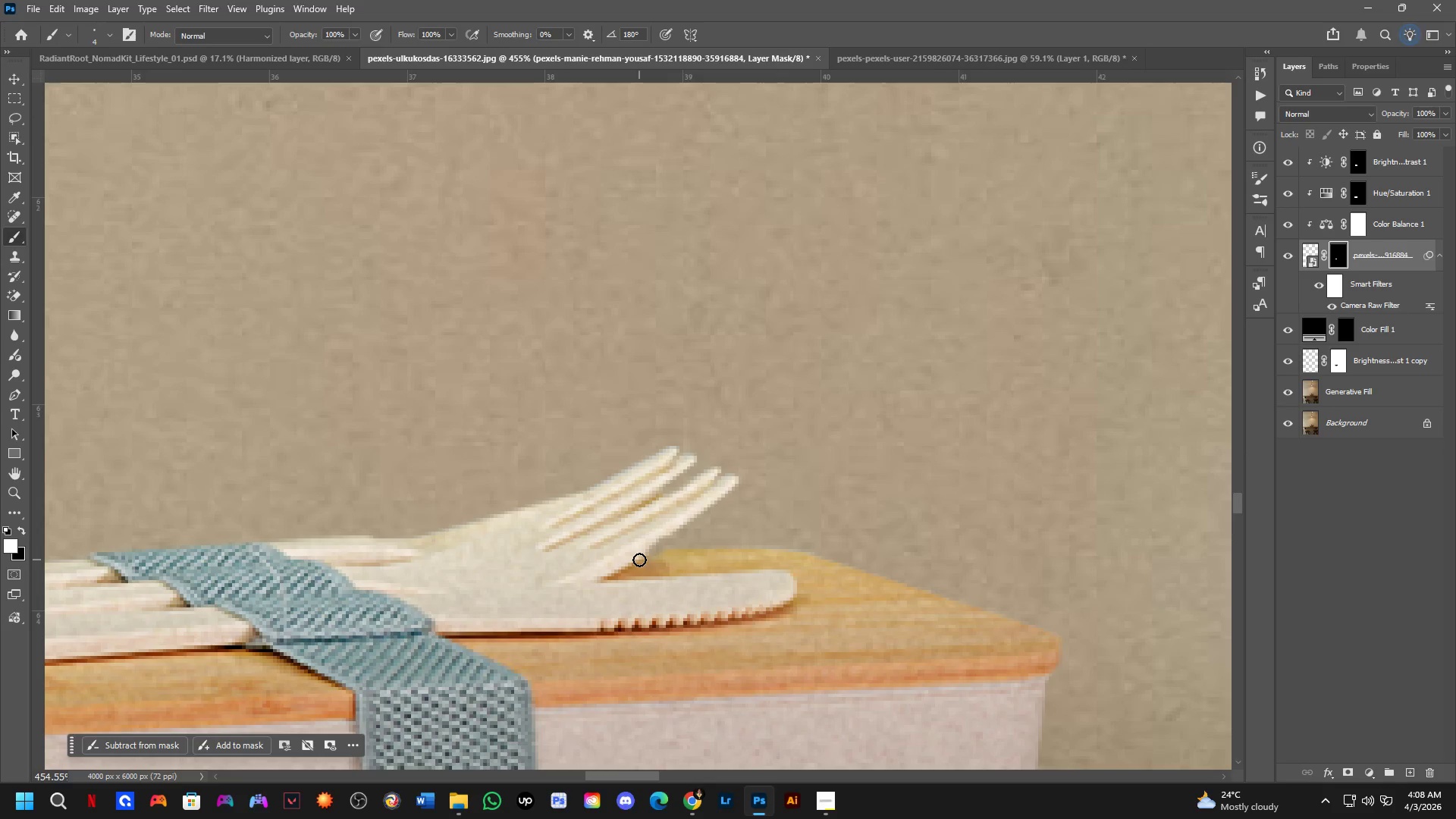 
left_click_drag(start_coordinate=[664, 543], to_coordinate=[651, 554])
 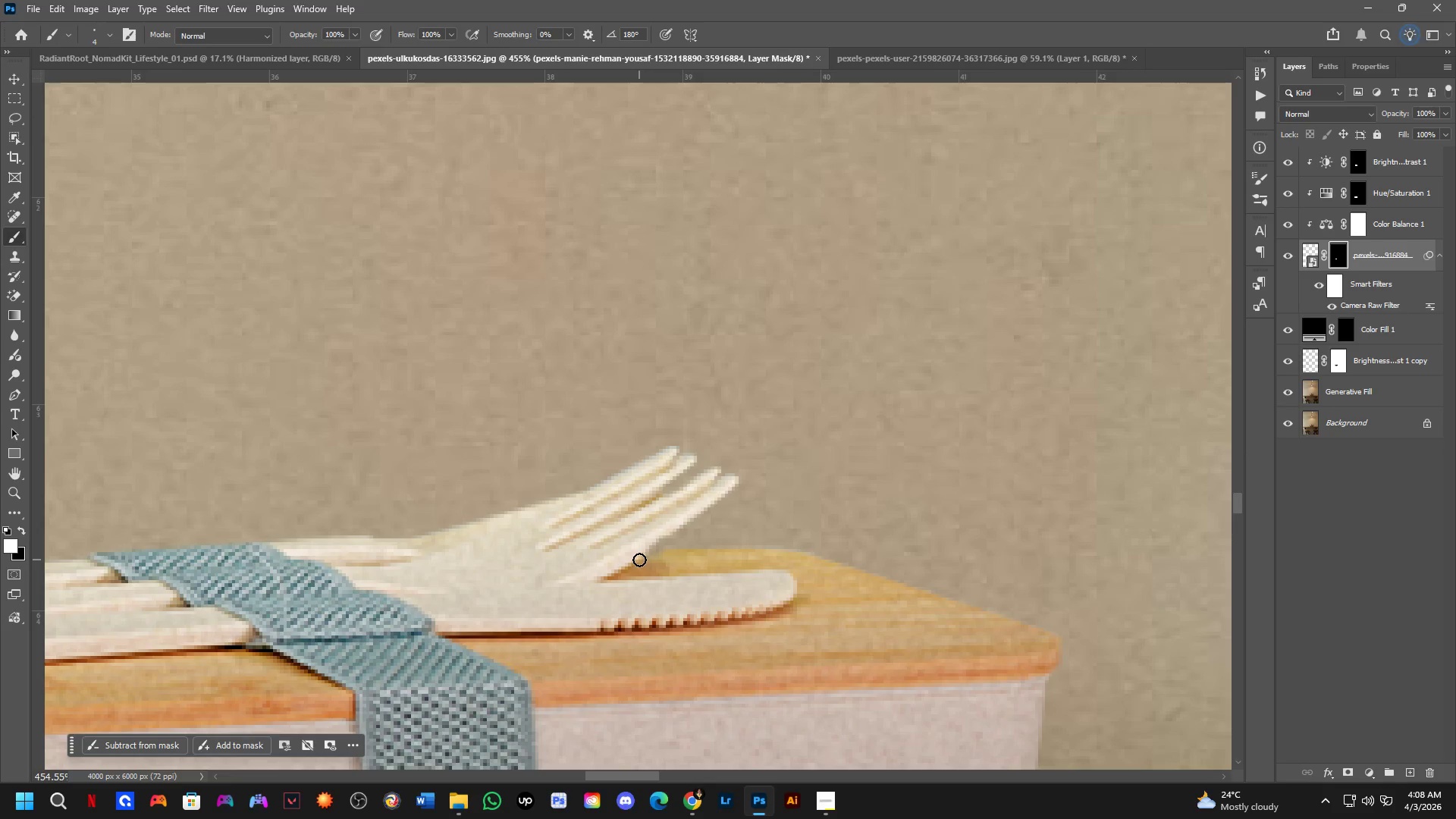 
left_click_drag(start_coordinate=[639, 560], to_coordinate=[672, 561])
 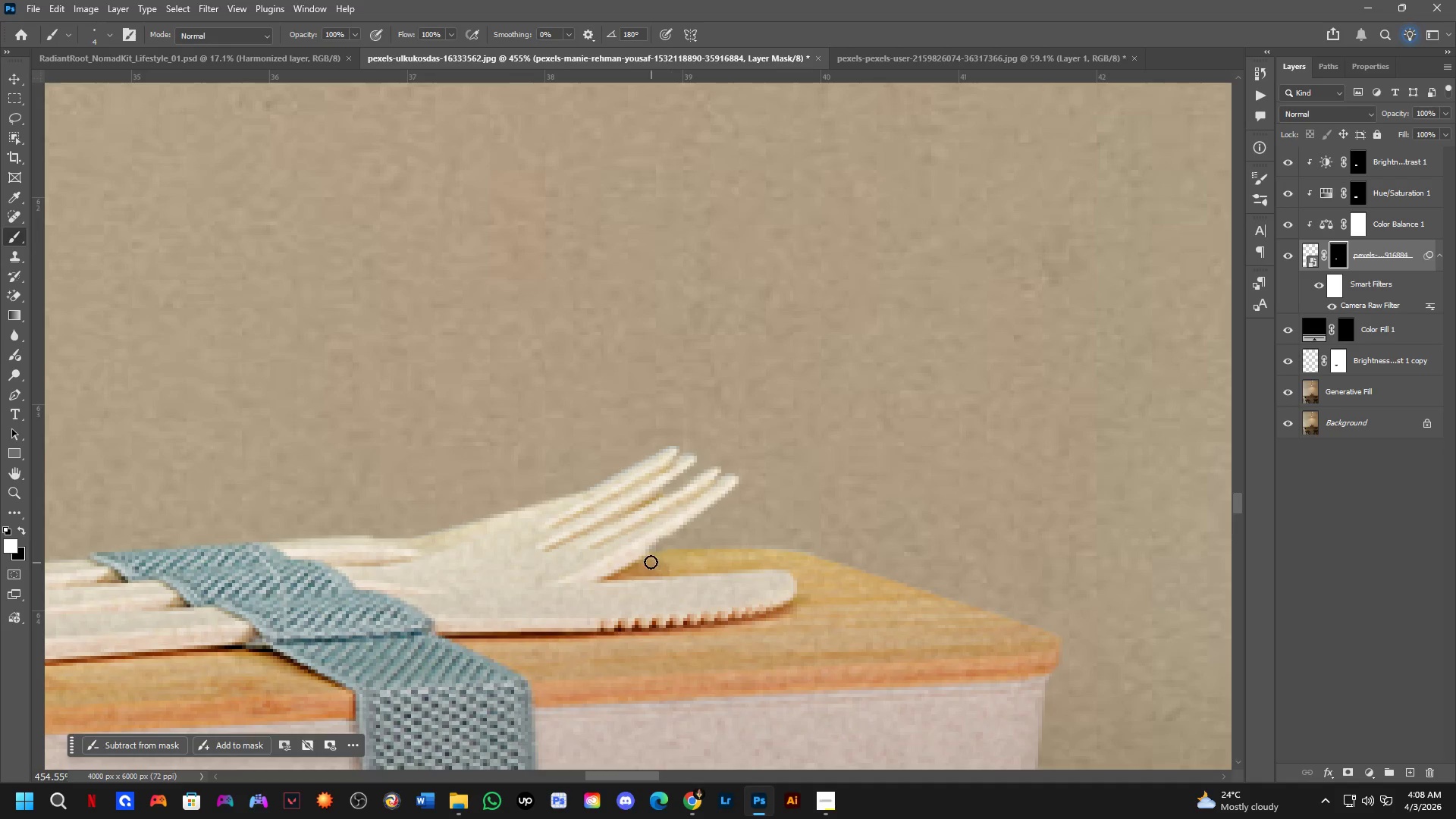 
left_click_drag(start_coordinate=[641, 560], to_coordinate=[668, 557])
 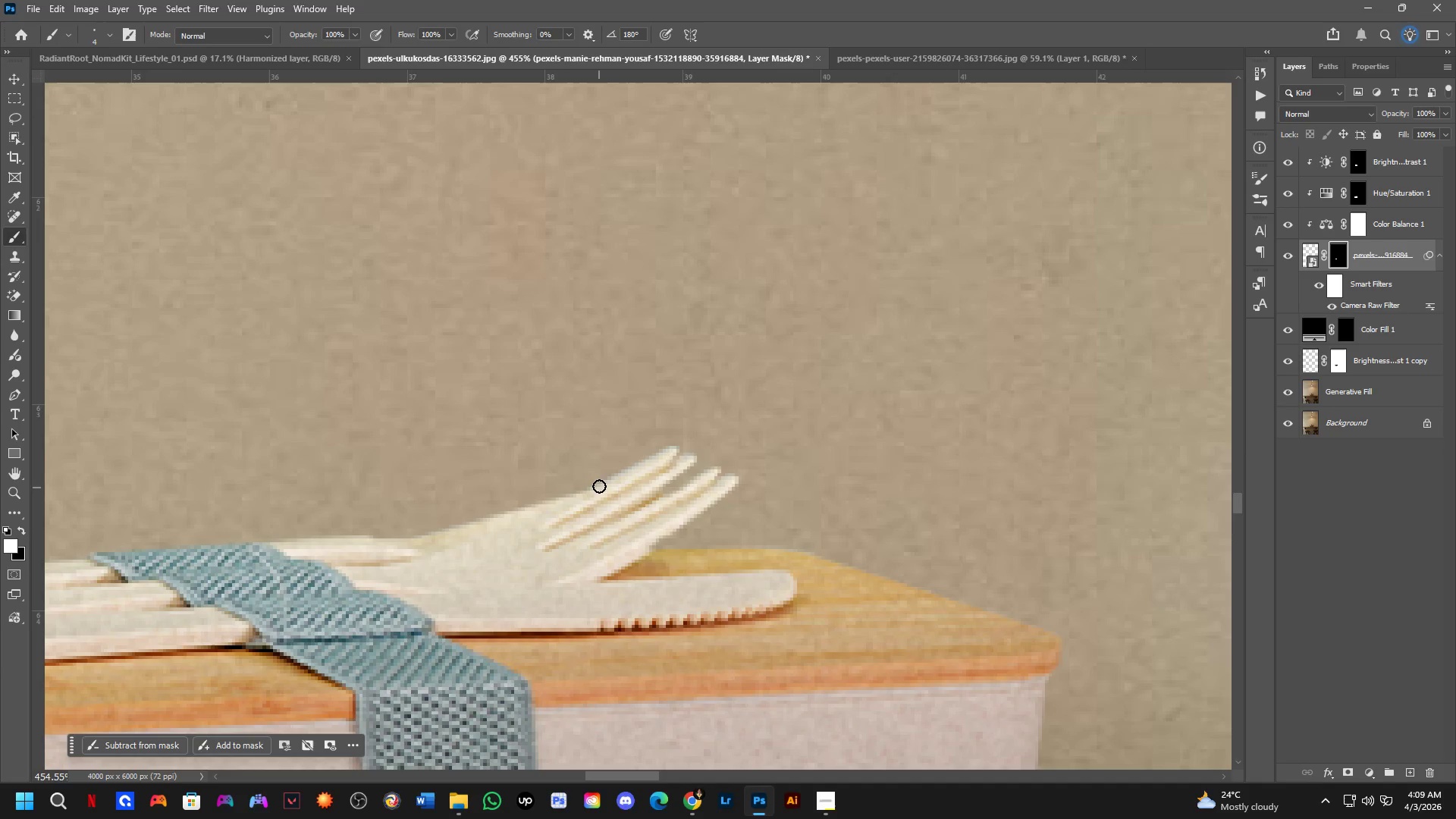 
key(X)
 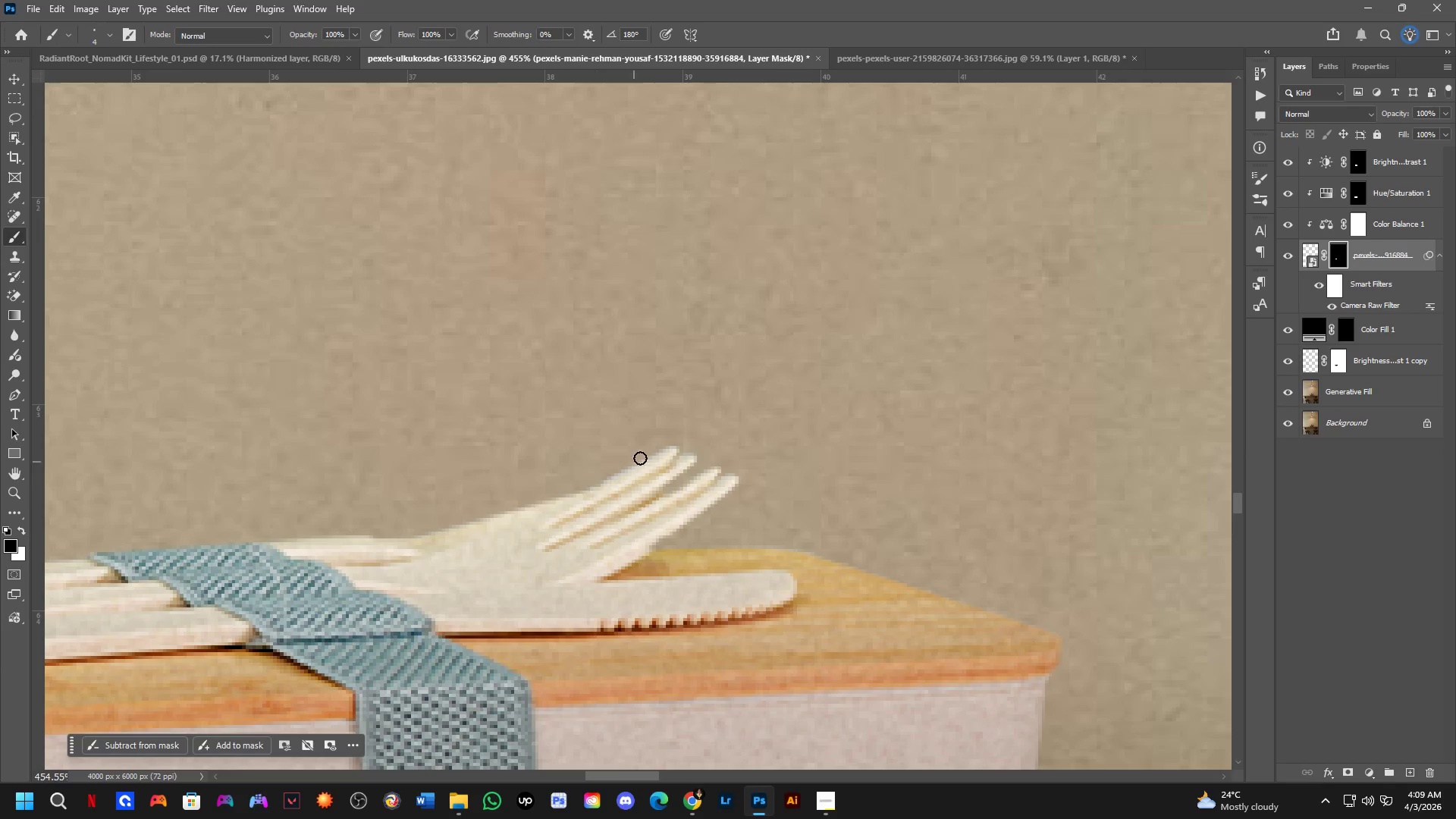 
hold_key(key=ShiftLeft, duration=0.8)
left_click([671, 438])
 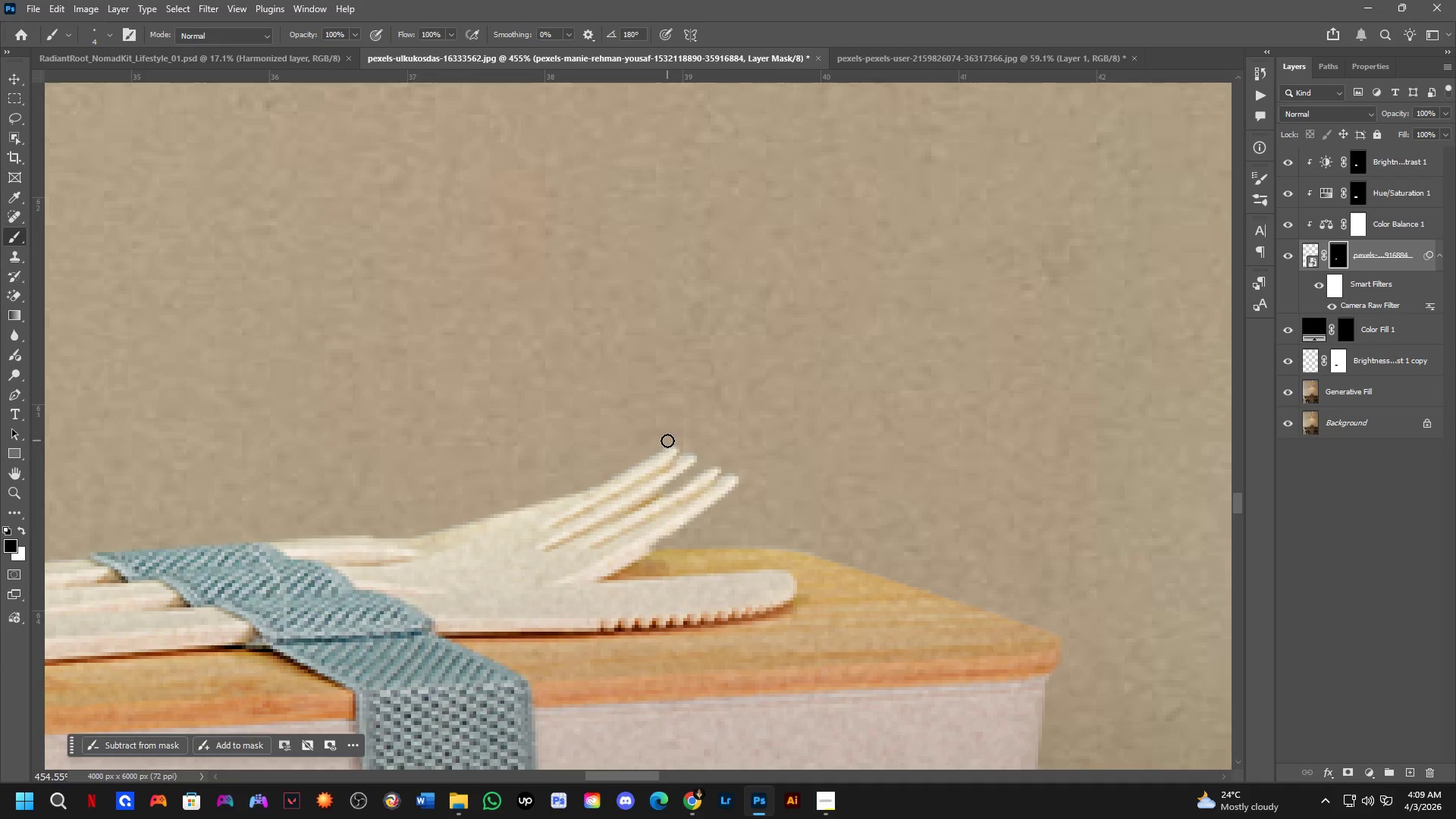 
hold_key(key=ShiftLeft, duration=0.48)
 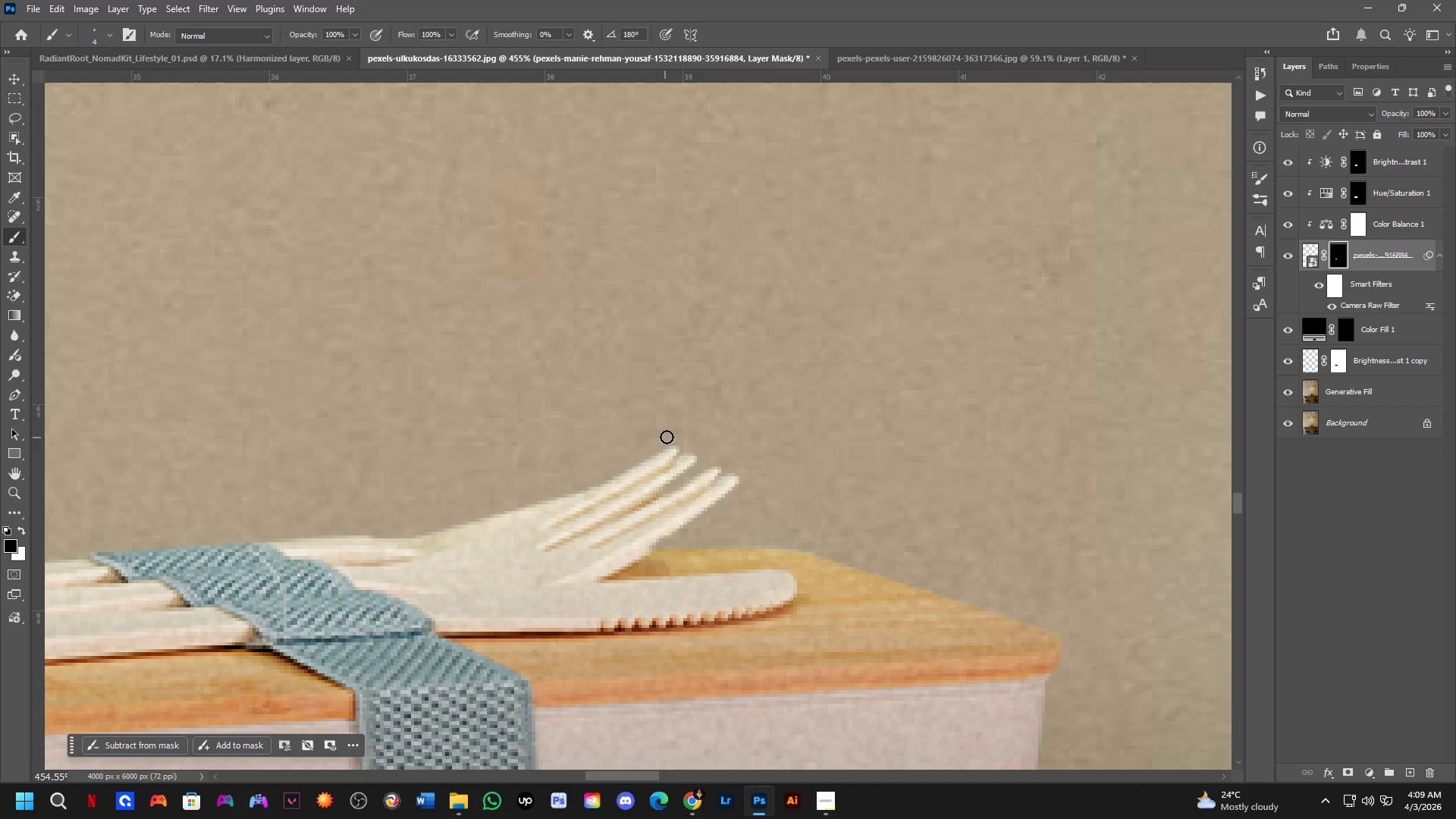 
hold_key(key=ShiftLeft, duration=0.44)
left_click([679, 436])
 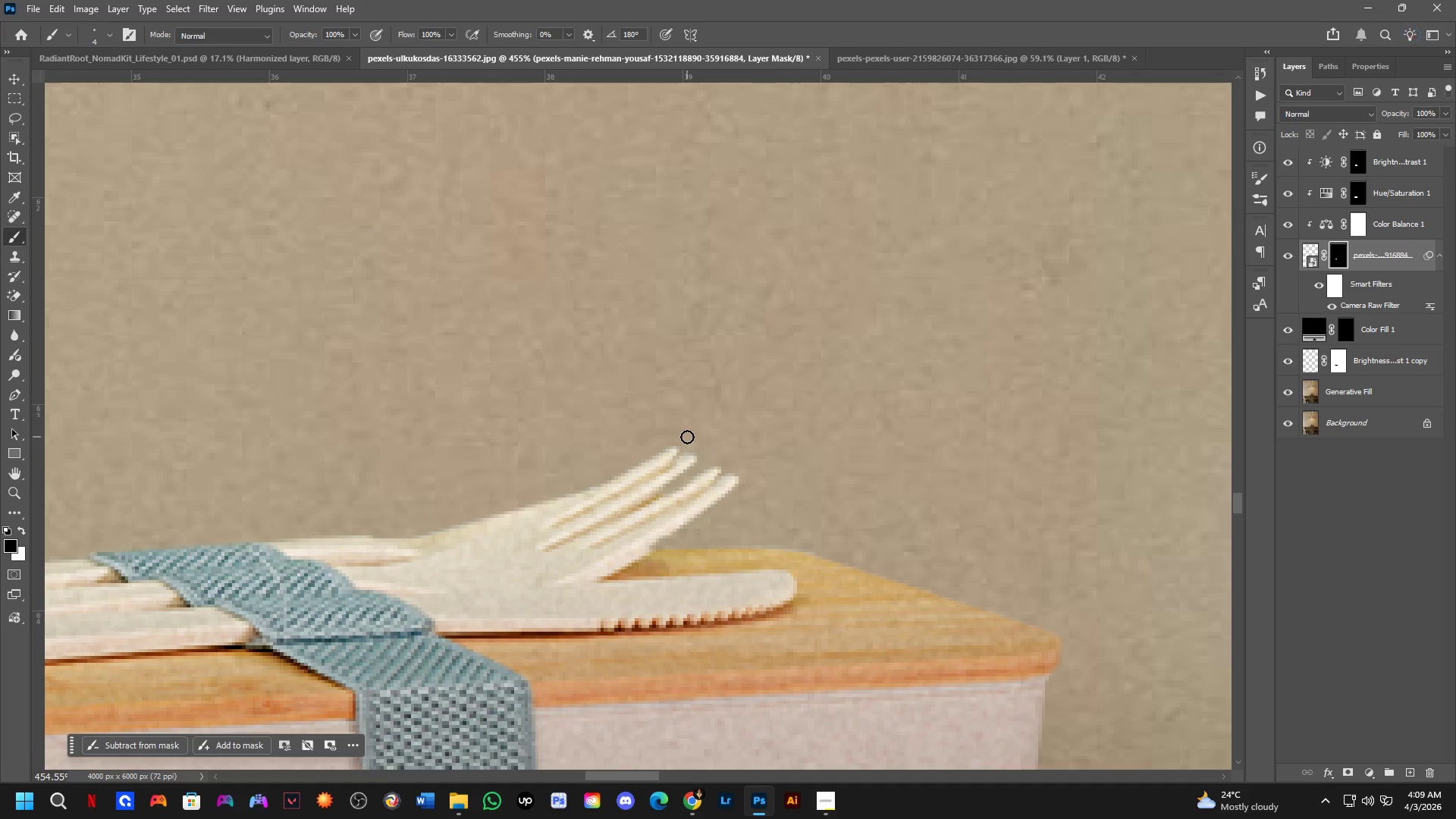 
key(Shift+ShiftLeft)
 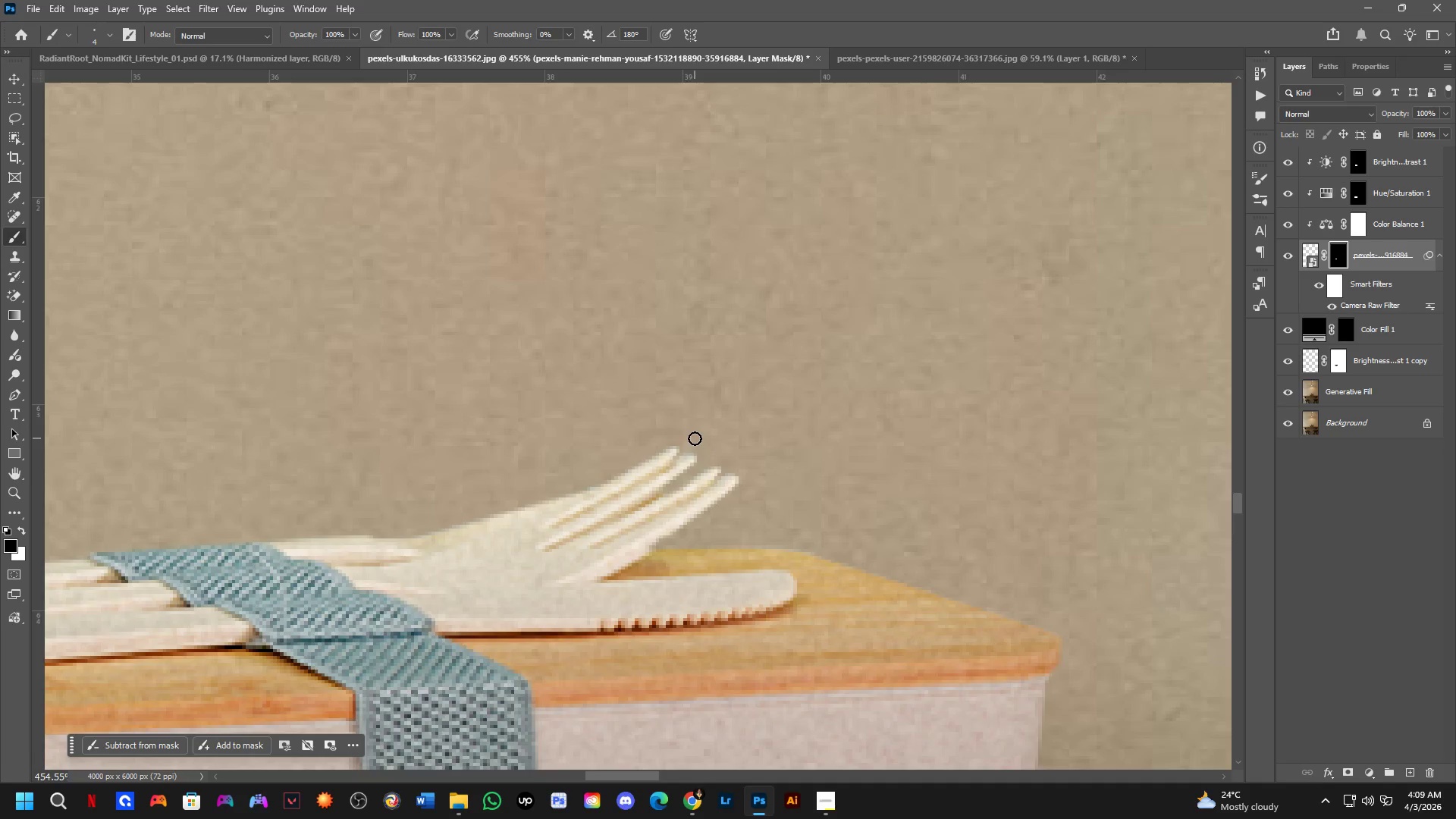 
scroll: coordinate [711, 441], scroll_direction: down, amount: 3.0
 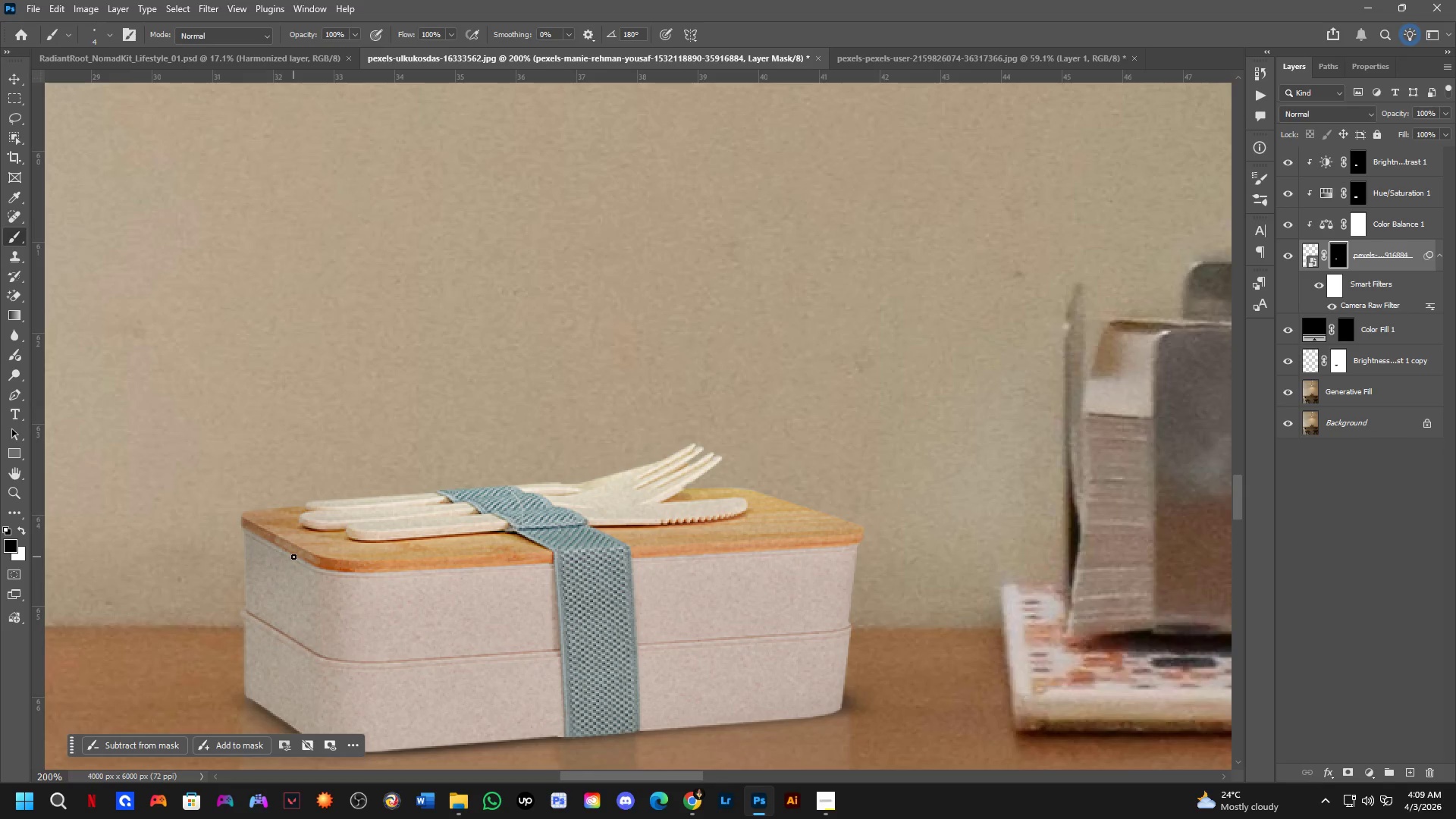 
key(Shift+ShiftLeft)
 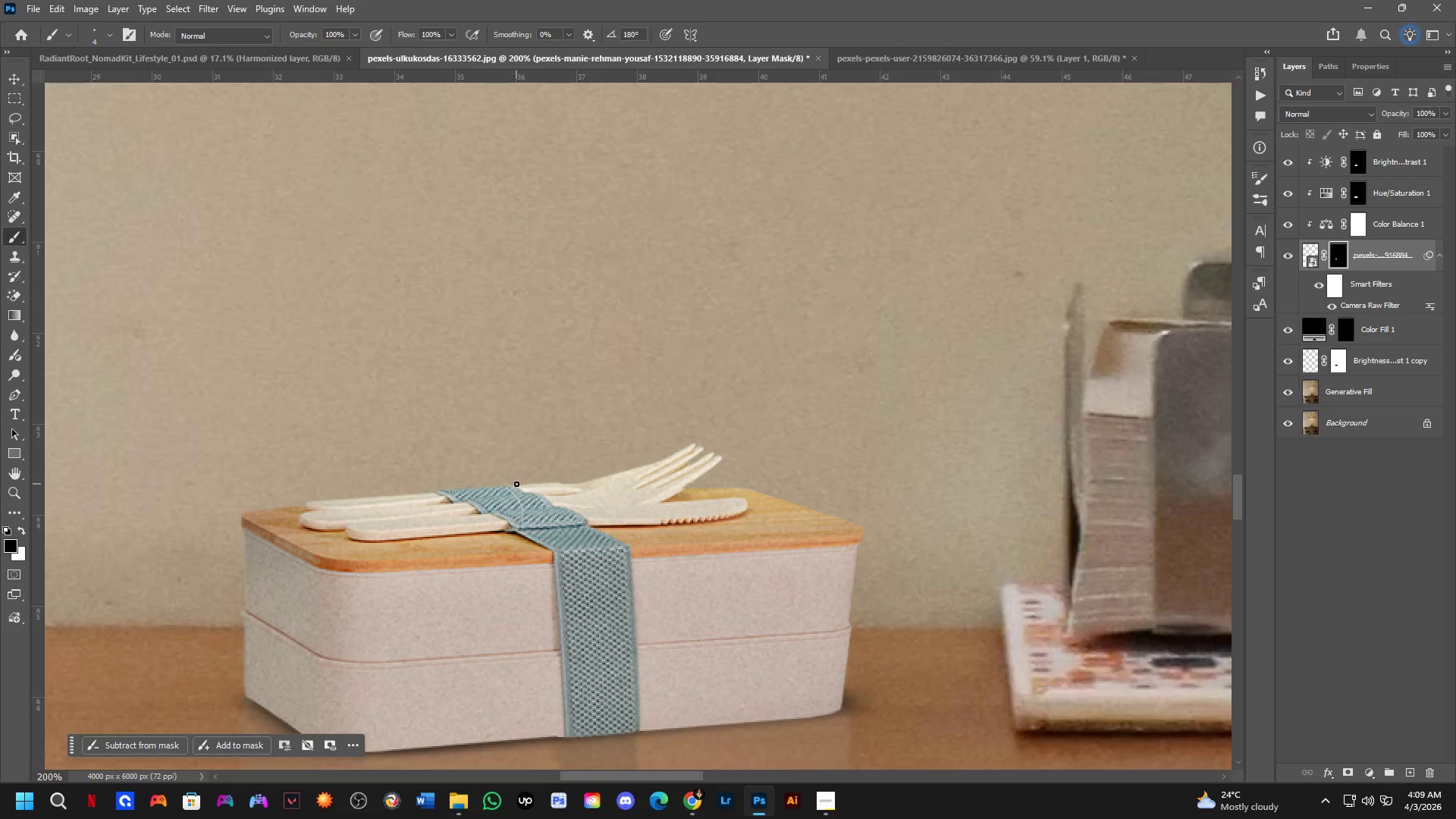 
scroll: coordinate [516, 484], scroll_direction: up, amount: 3.0
 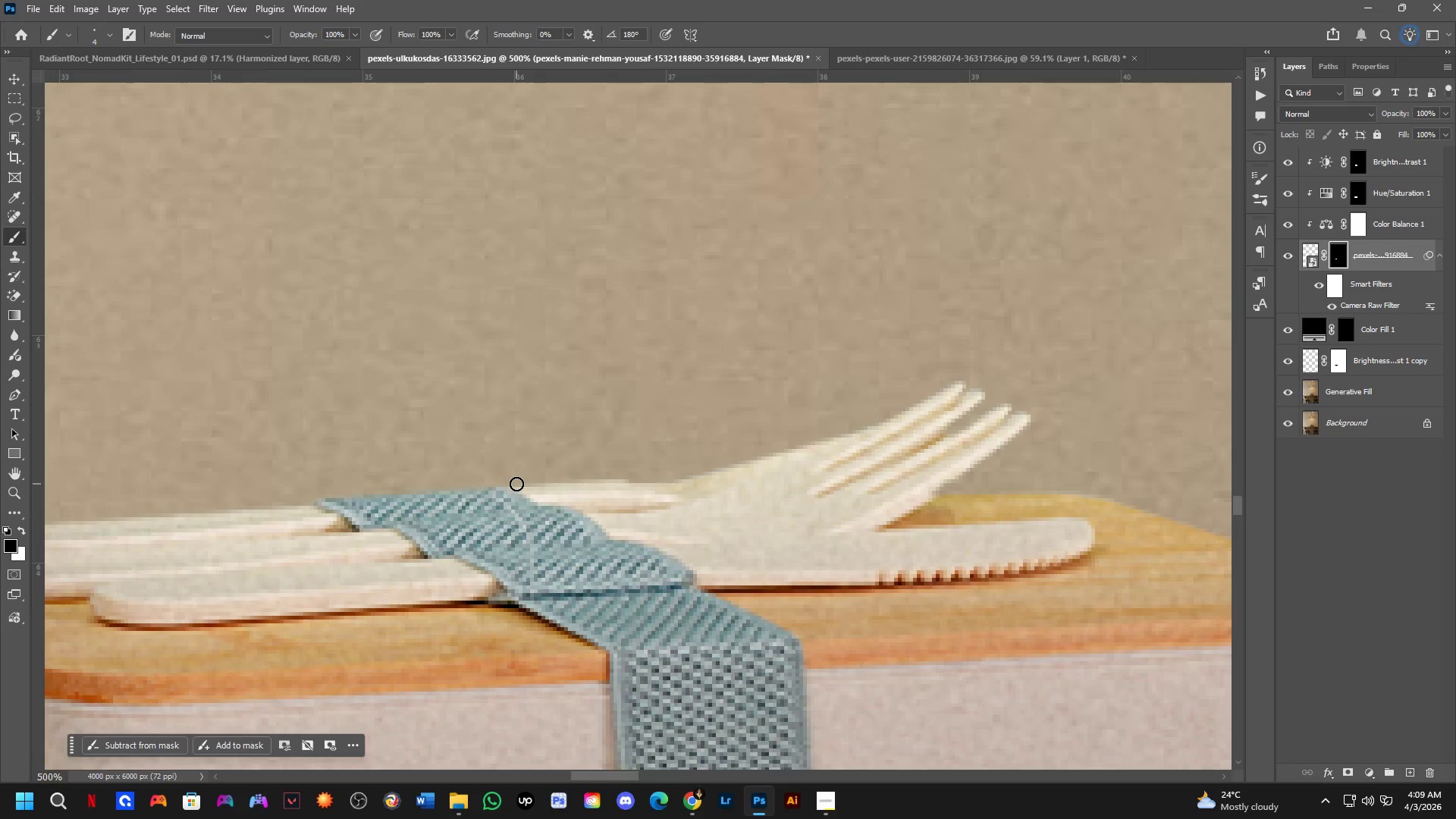 
left_click_drag(start_coordinate=[516, 484], to_coordinate=[525, 485])
 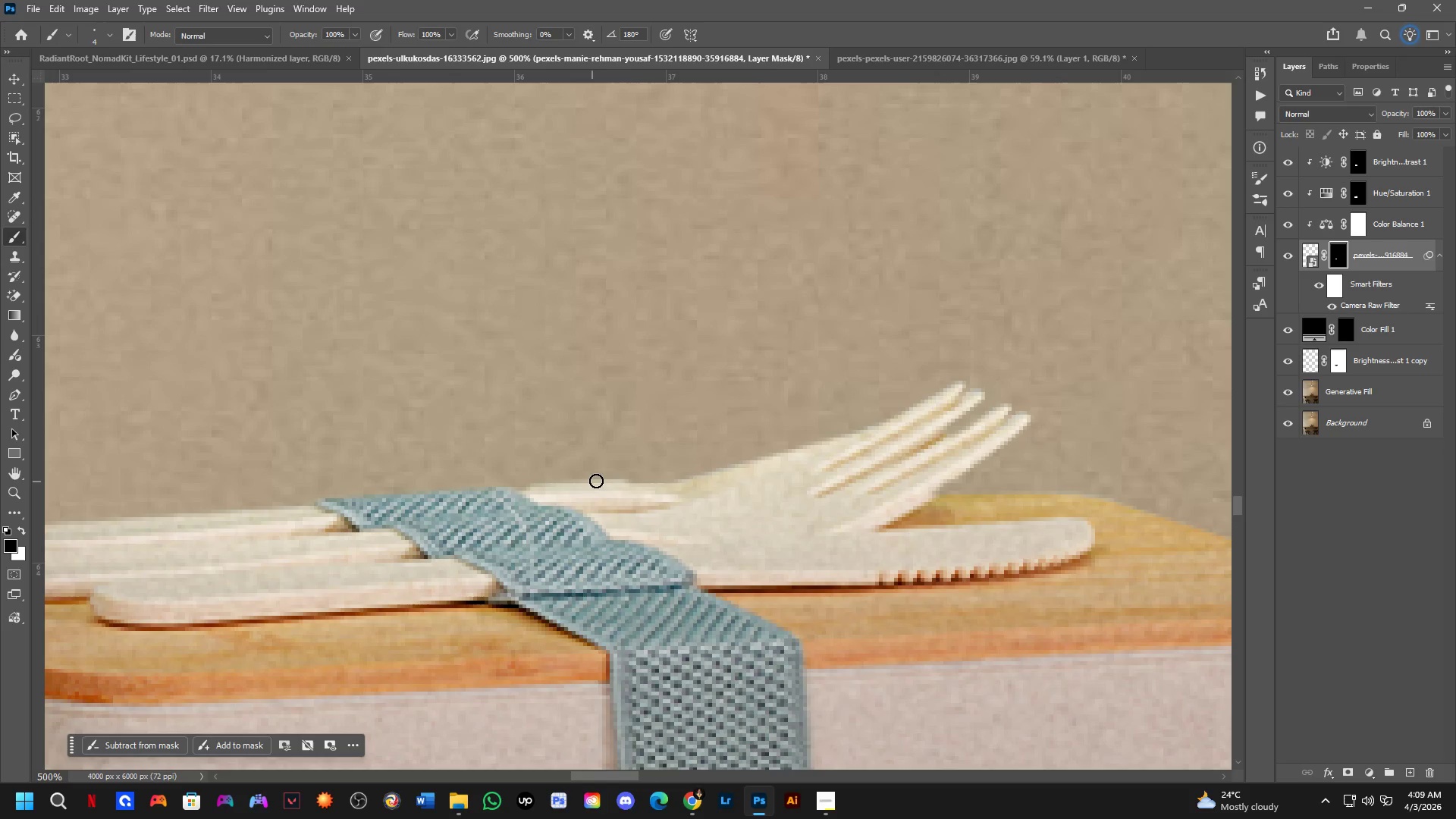 
hold_key(key=ShiftLeft, duration=0.86)
left_click([654, 478])
 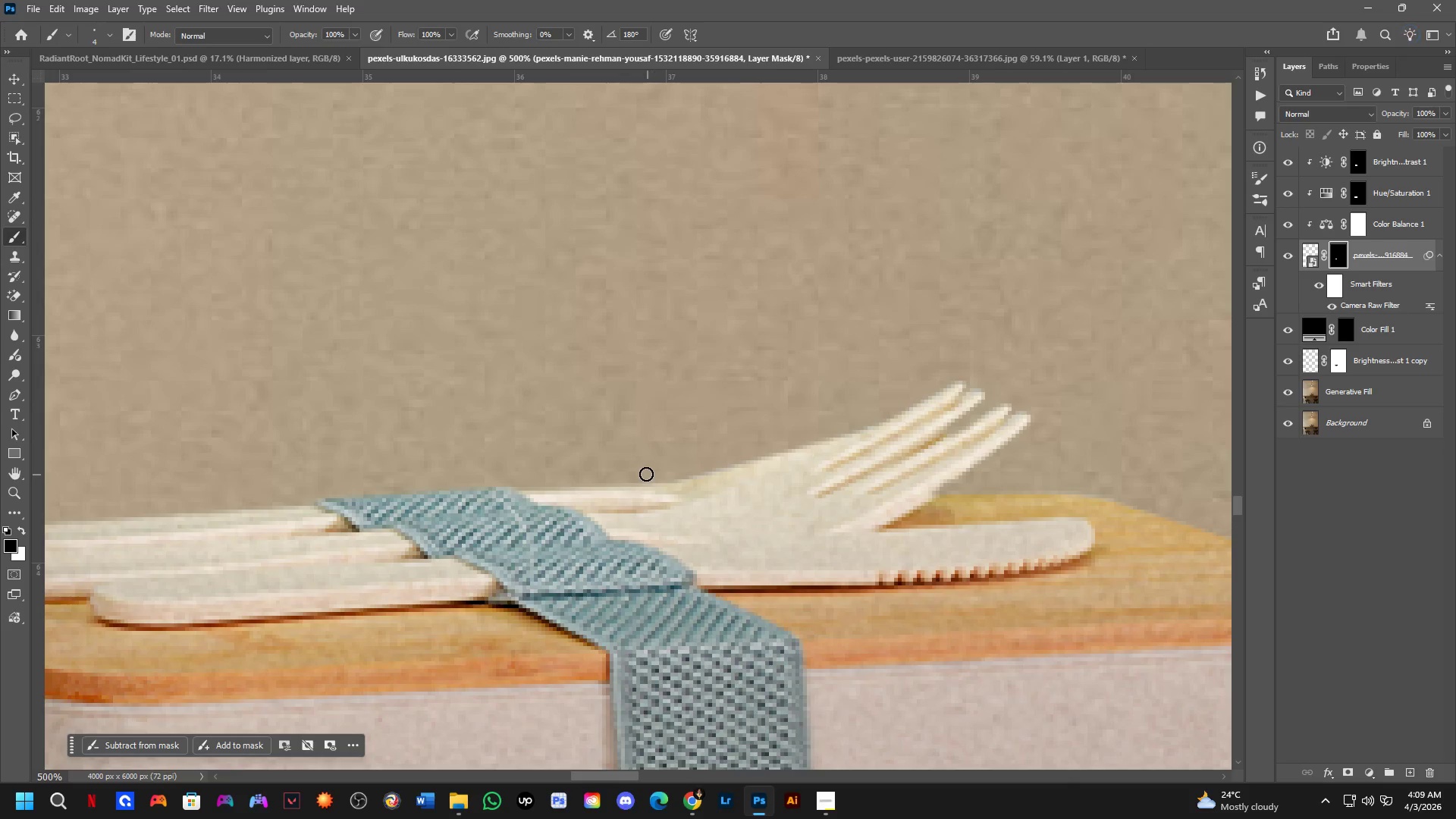 
hold_key(key=Space, duration=0.47)
 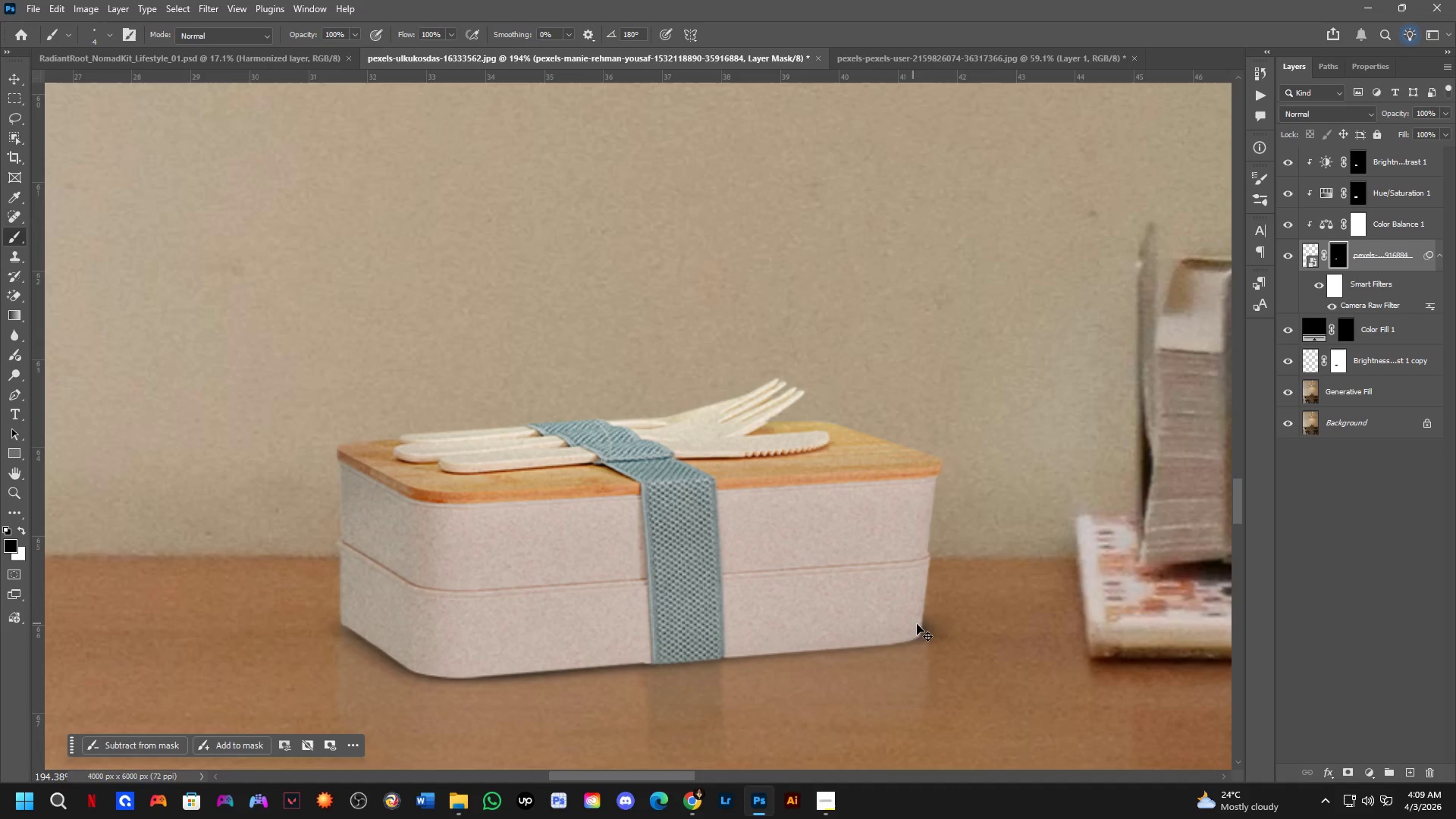 
left_click_drag(start_coordinate=[827, 535], to_coordinate=[814, 517])
 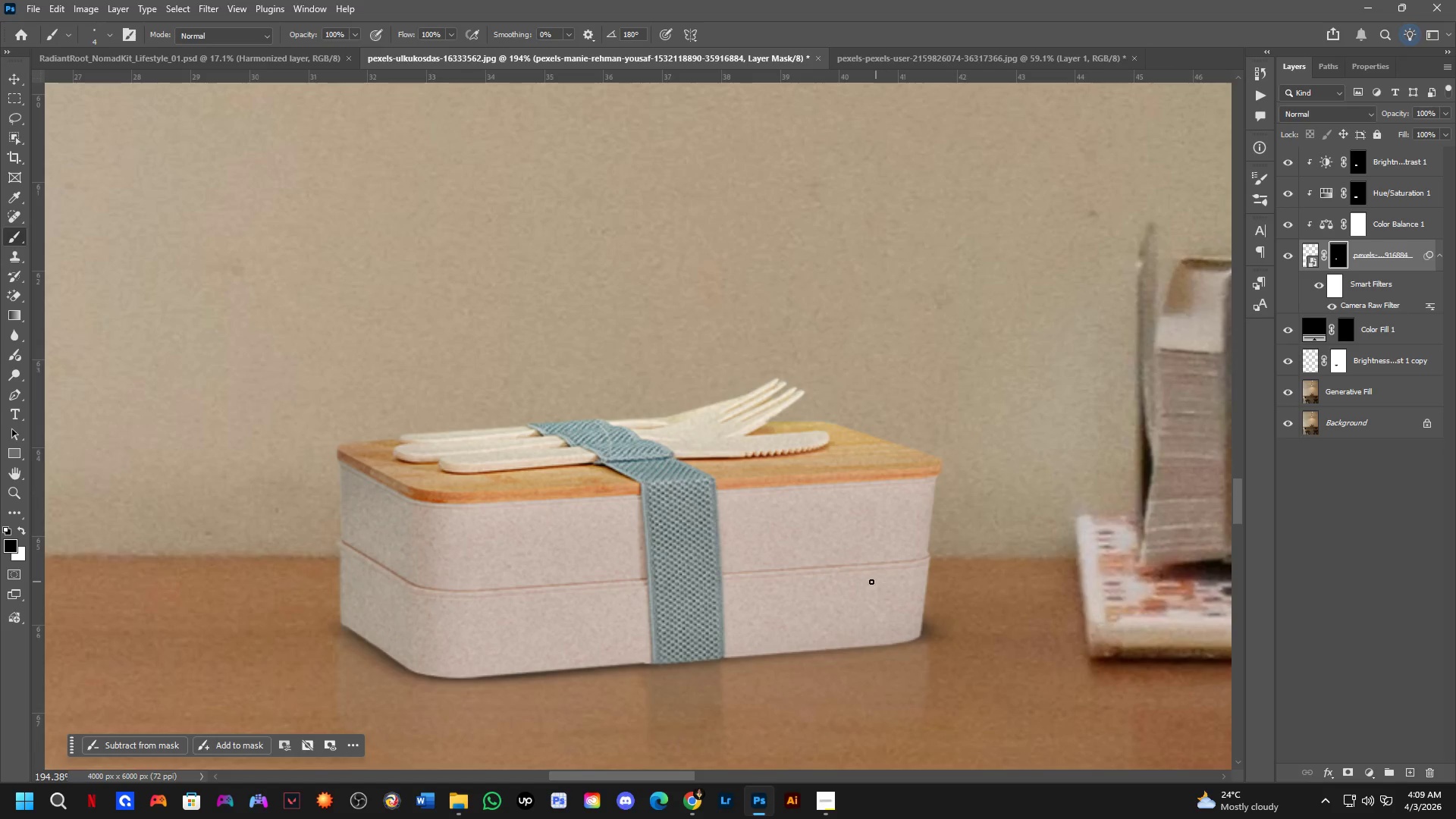 
scroll: coordinate [681, 407], scroll_direction: down, amount: 9.0
 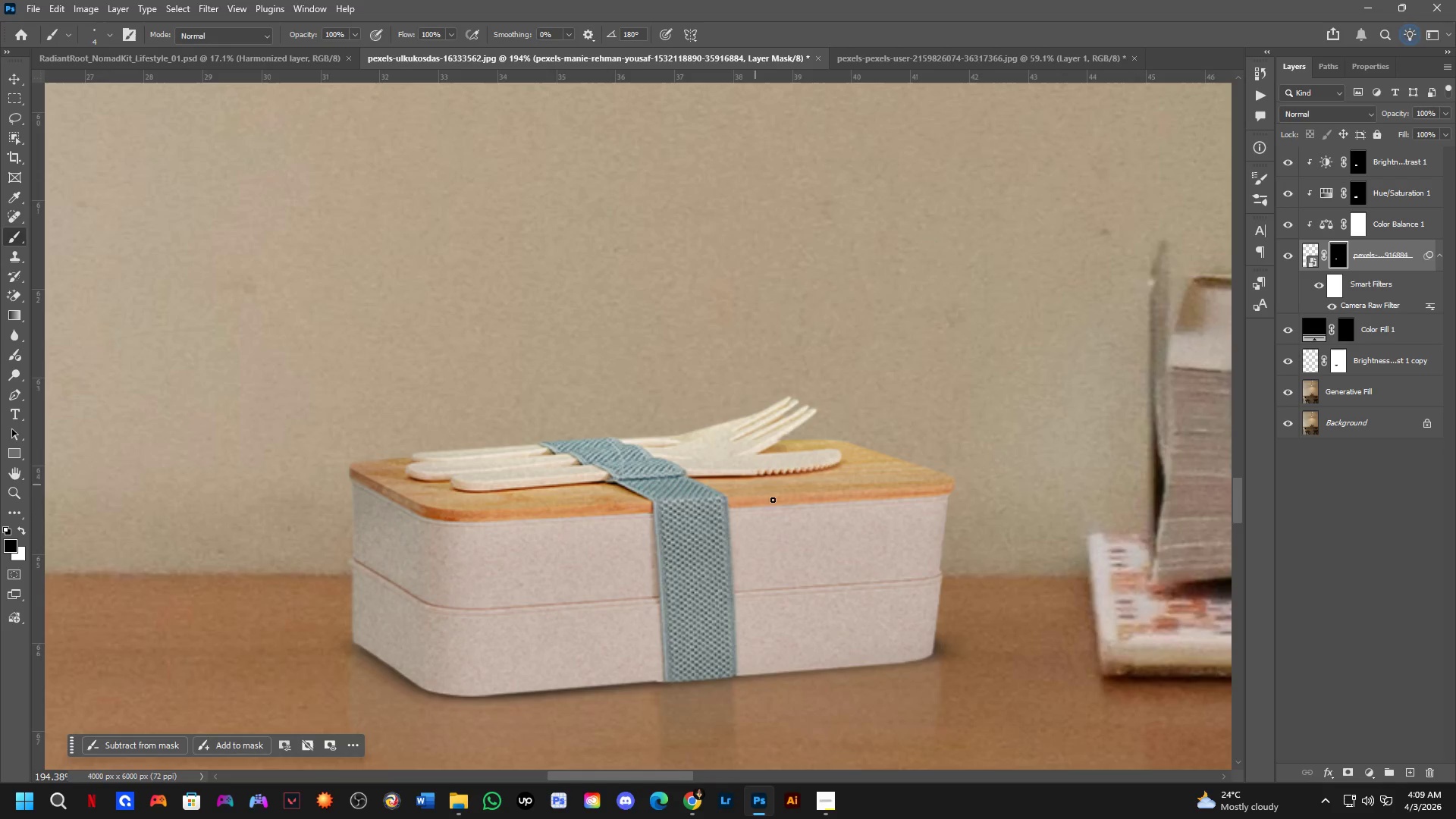 
hold_key(key=ControlLeft, duration=0.72)
left_click([931, 629])
 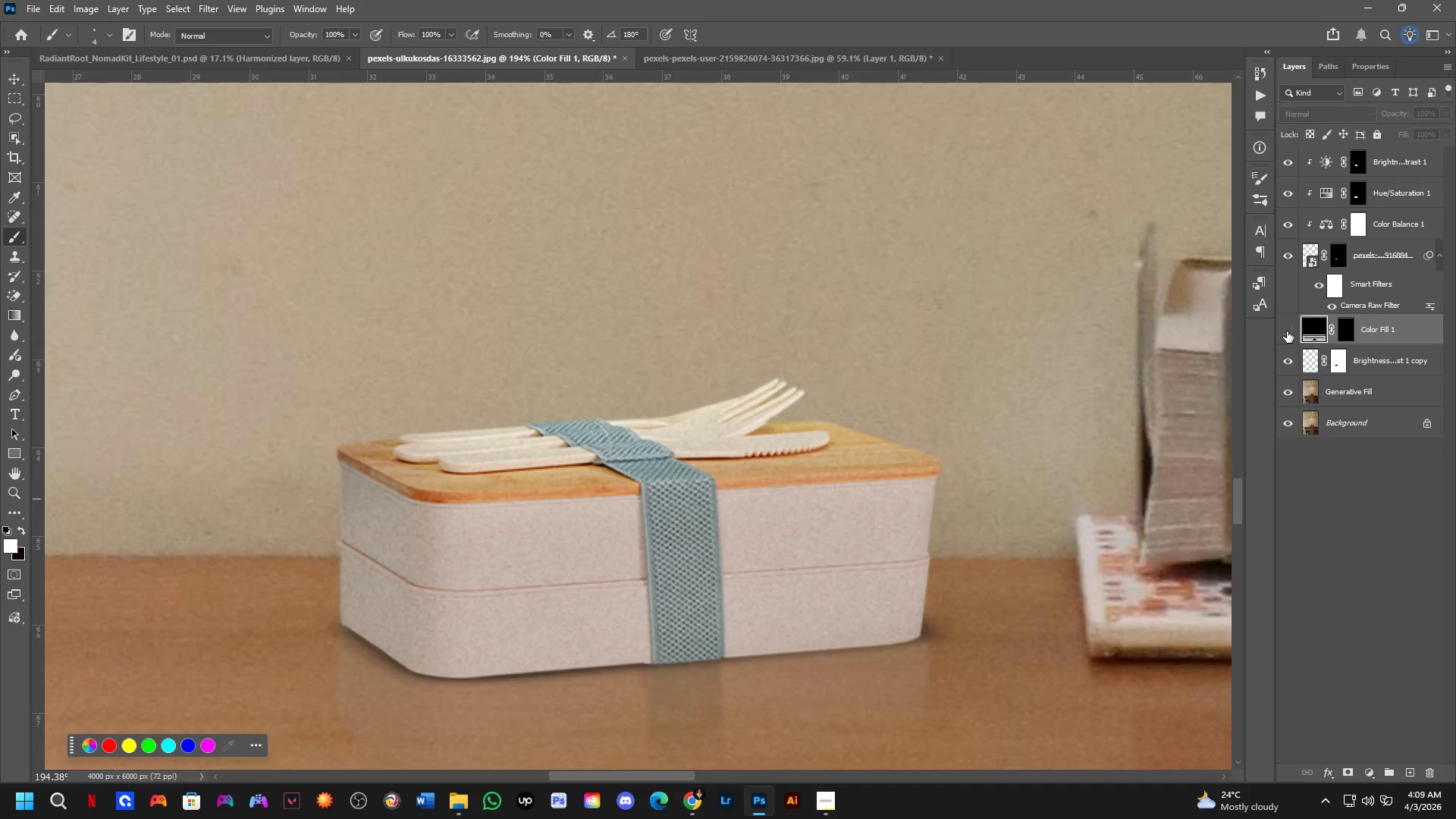 
double_click([1287, 331])
 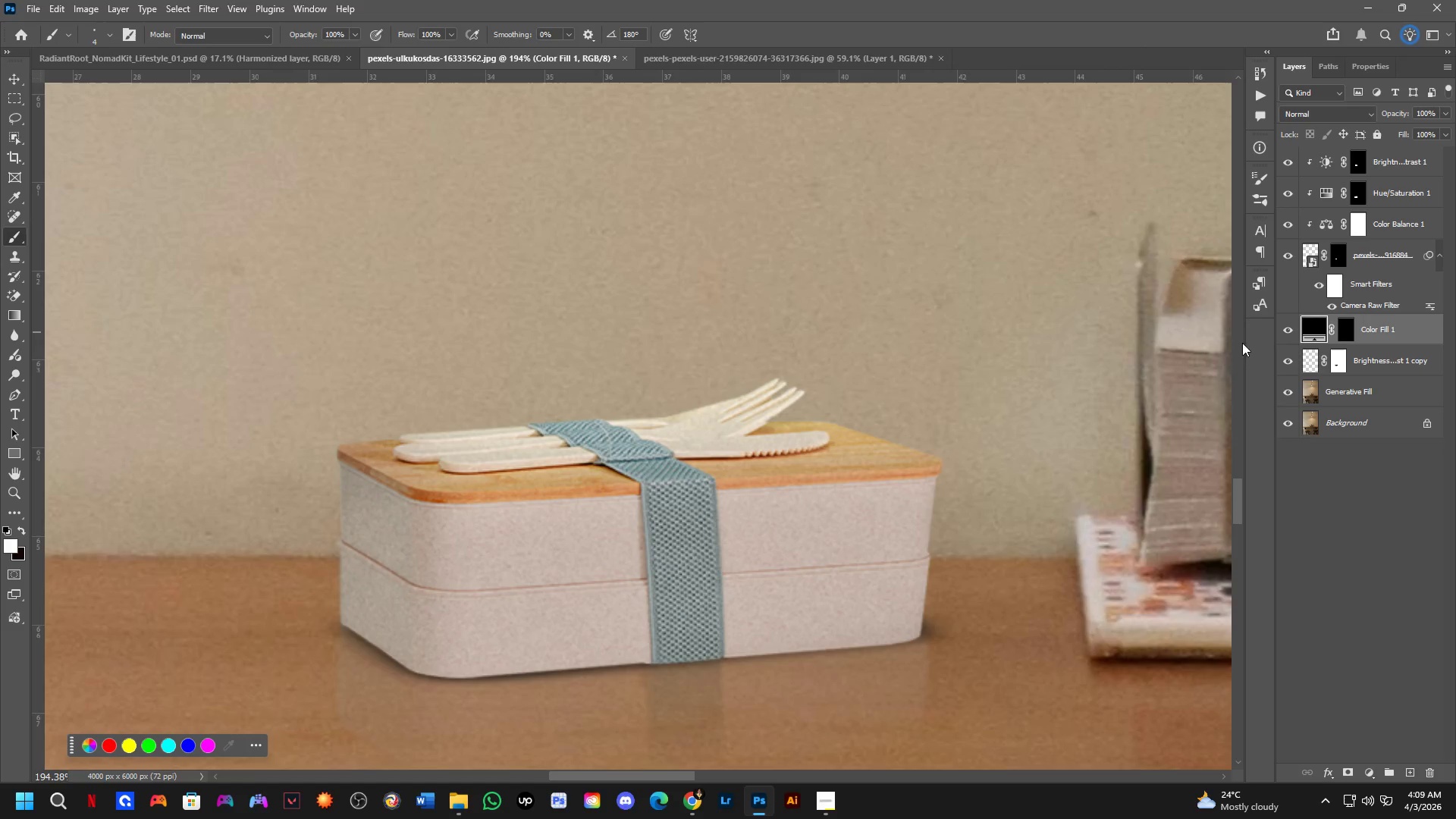 
hold_key(key=Space, duration=0.48)
 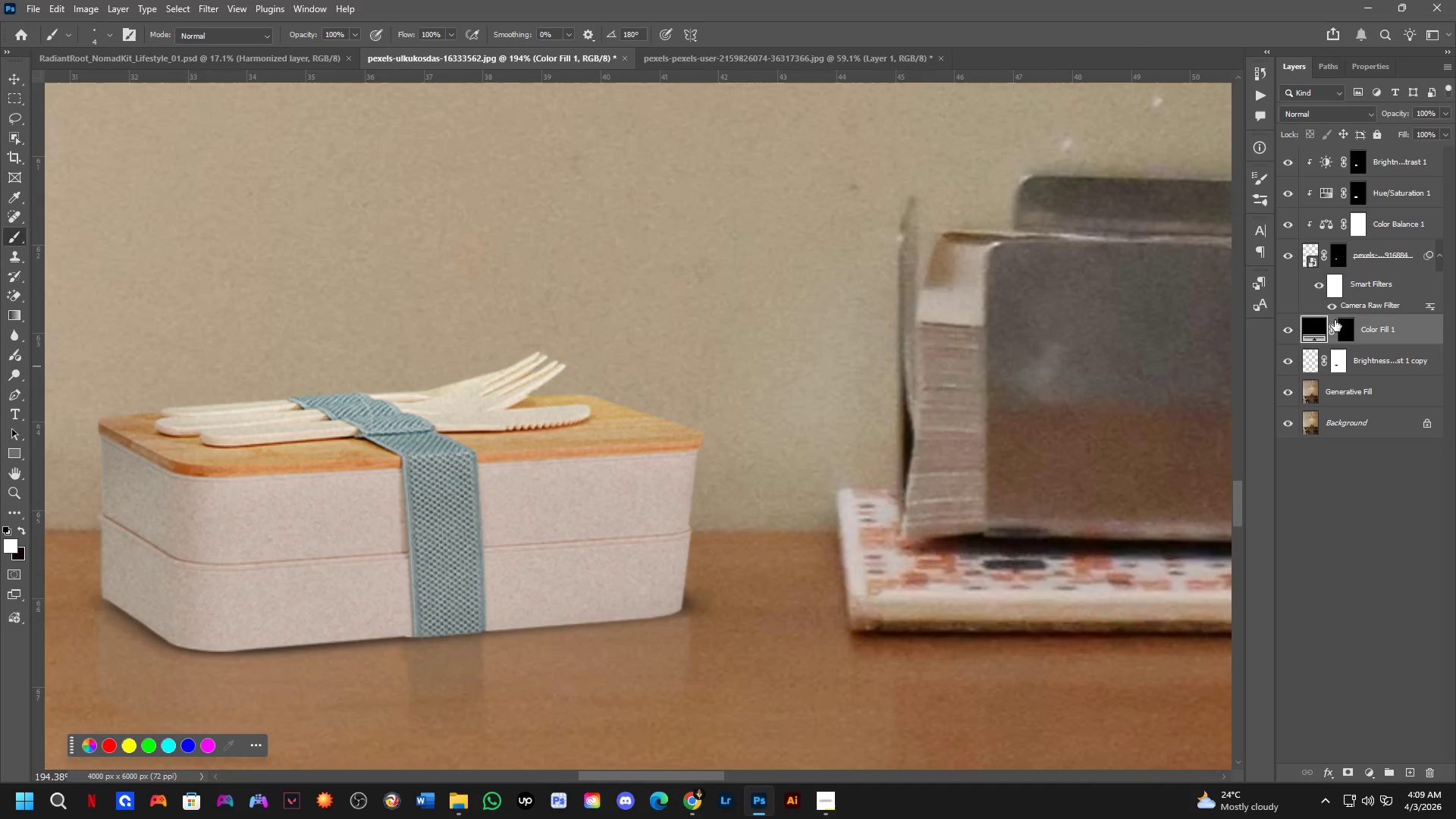 
left_click_drag(start_coordinate=[728, 487], to_coordinate=[689, 475])
 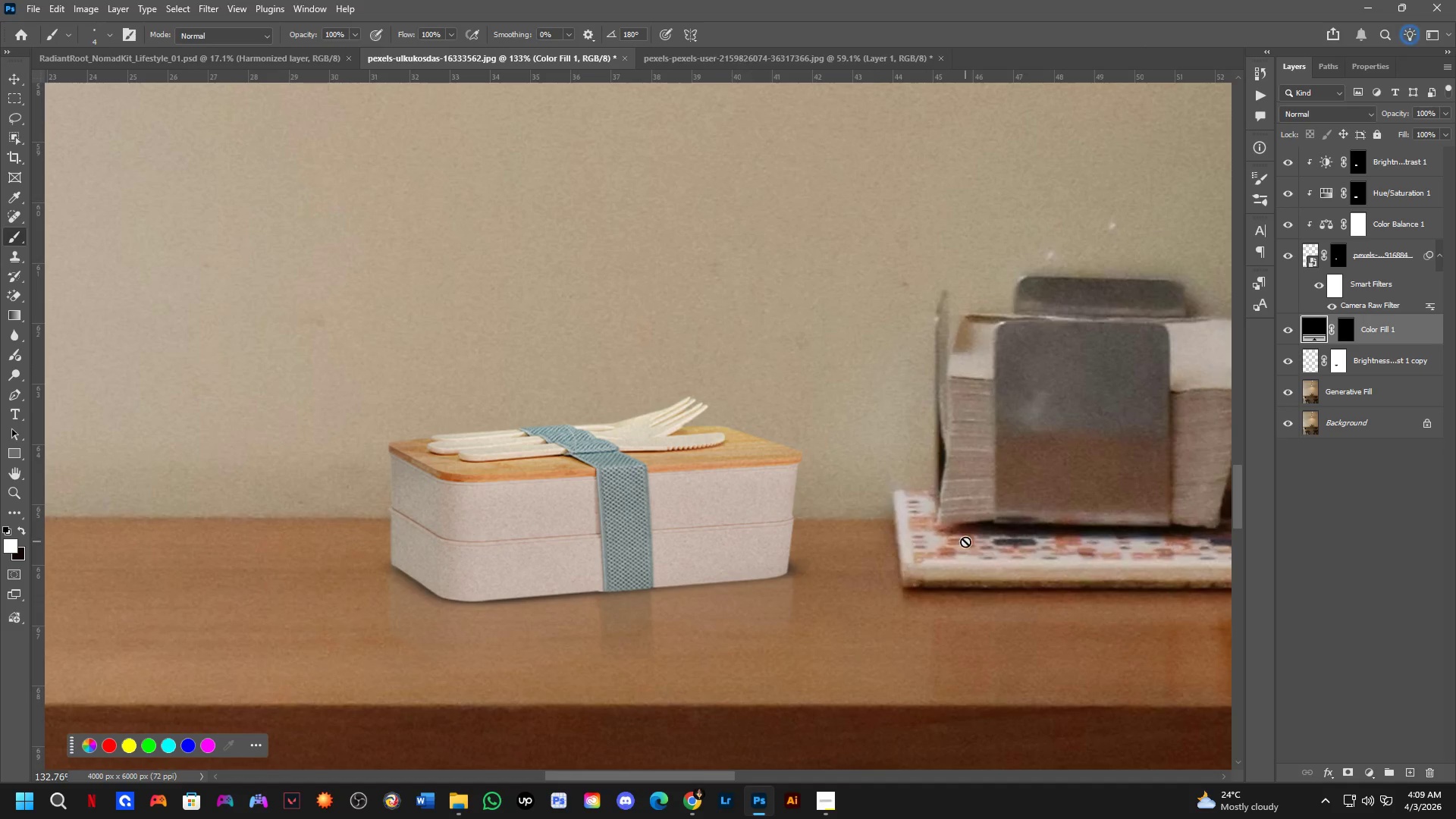 
scroll: coordinate [623, 475], scroll_direction: down, amount: 4.0
 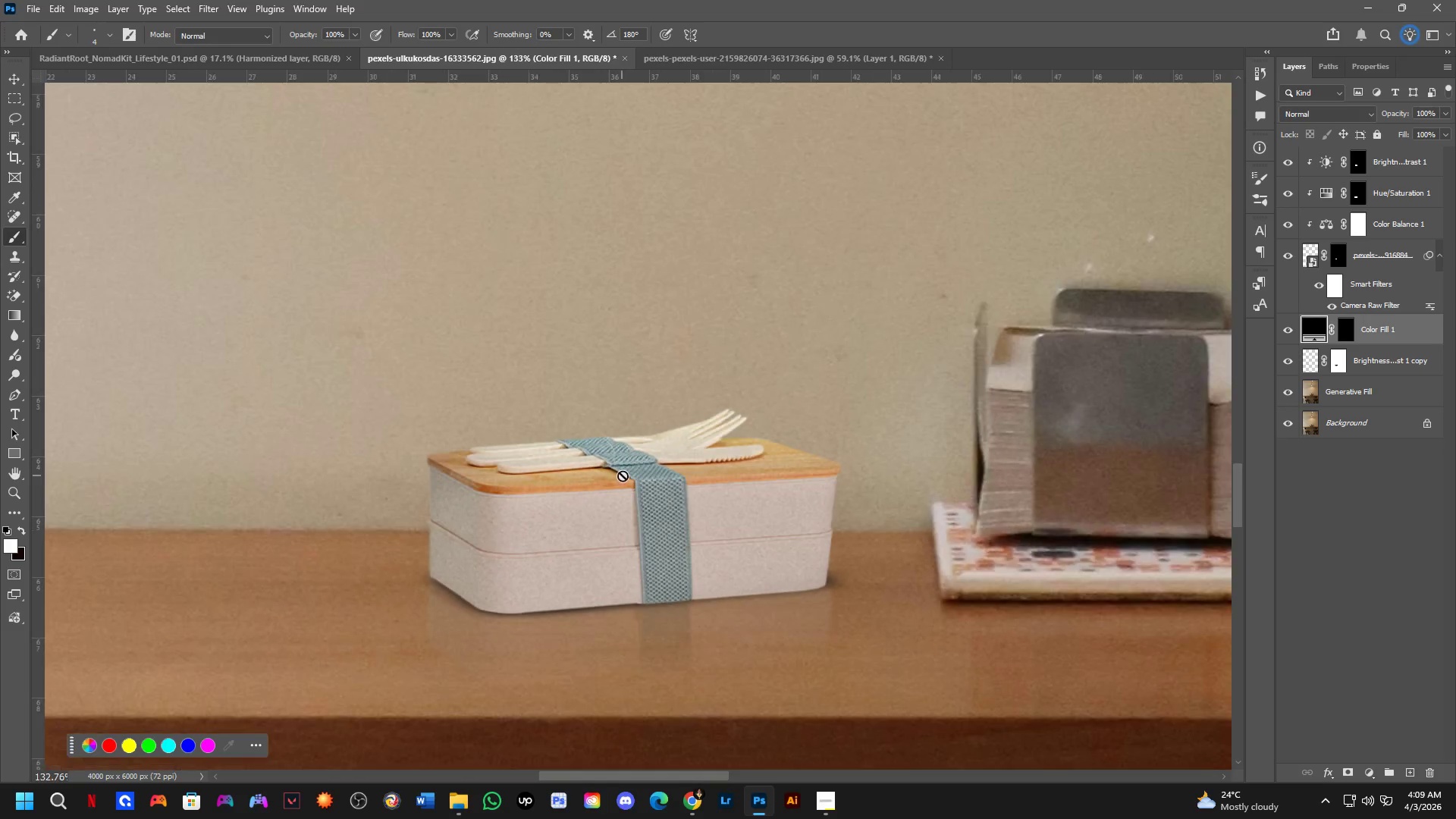 
scroll: coordinate [1113, 442], scroll_direction: up, amount: 4.0
 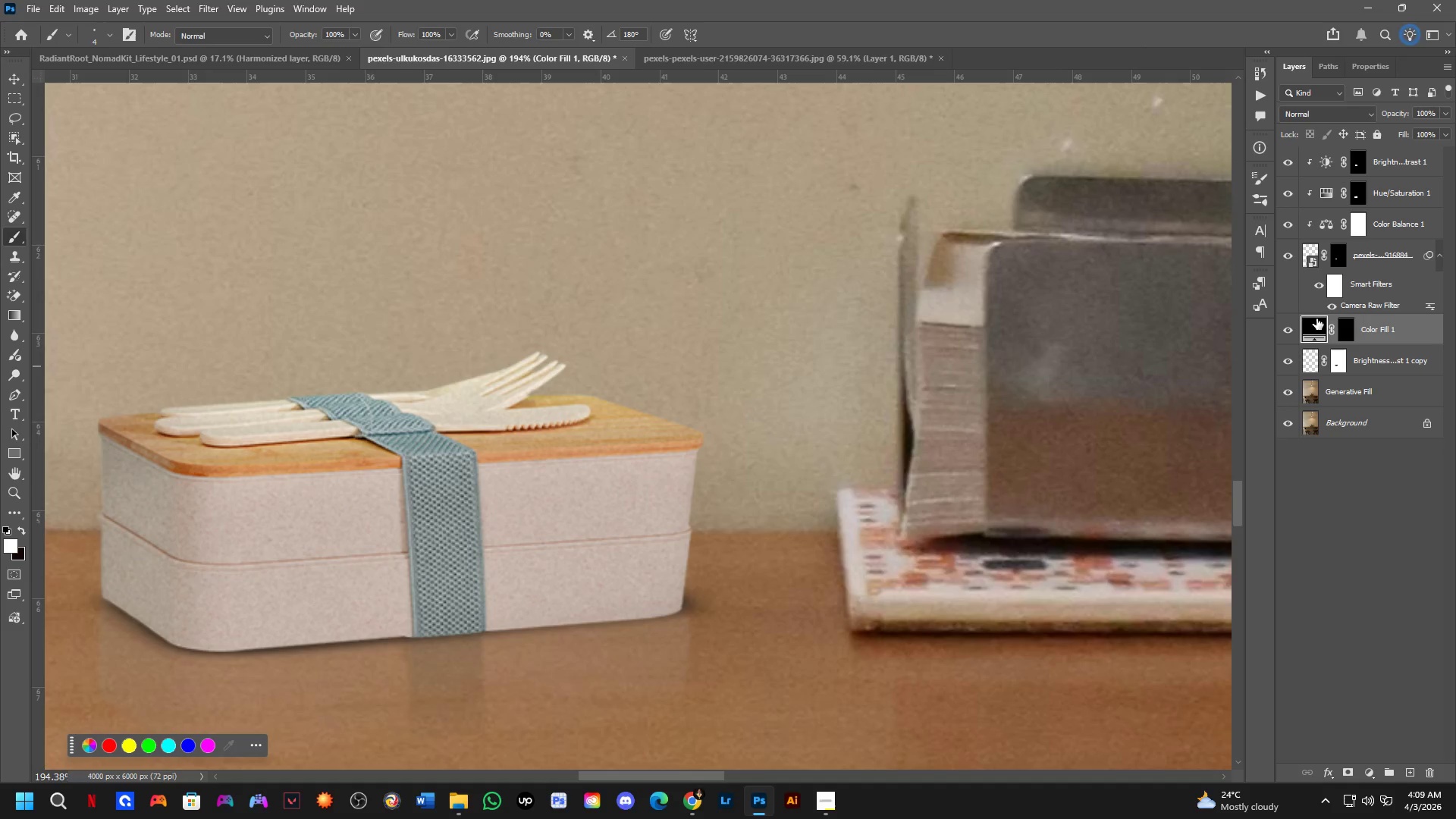 
double_click([1316, 318])
 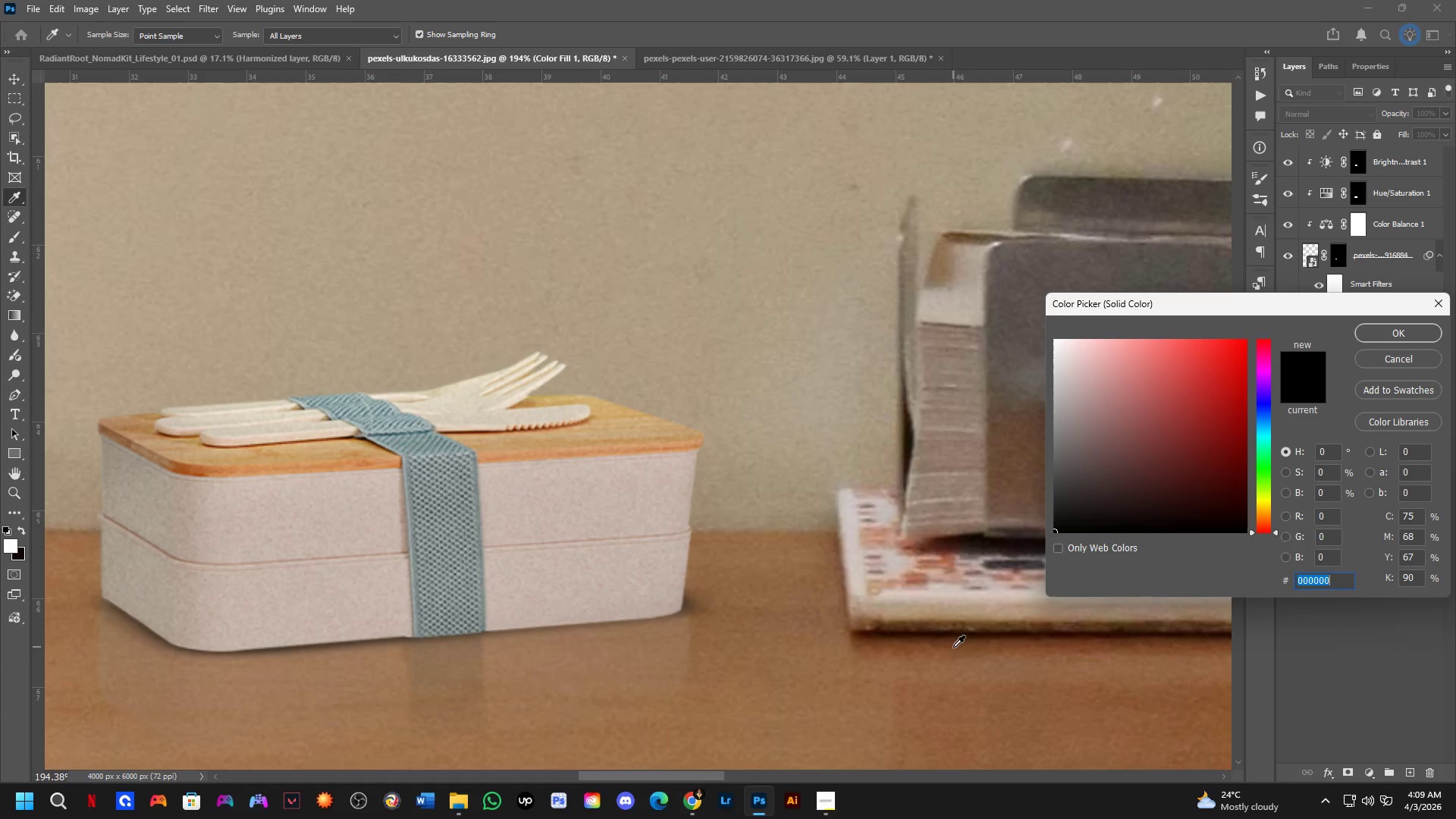 
left_click_drag(start_coordinate=[962, 637], to_coordinate=[996, 633])
 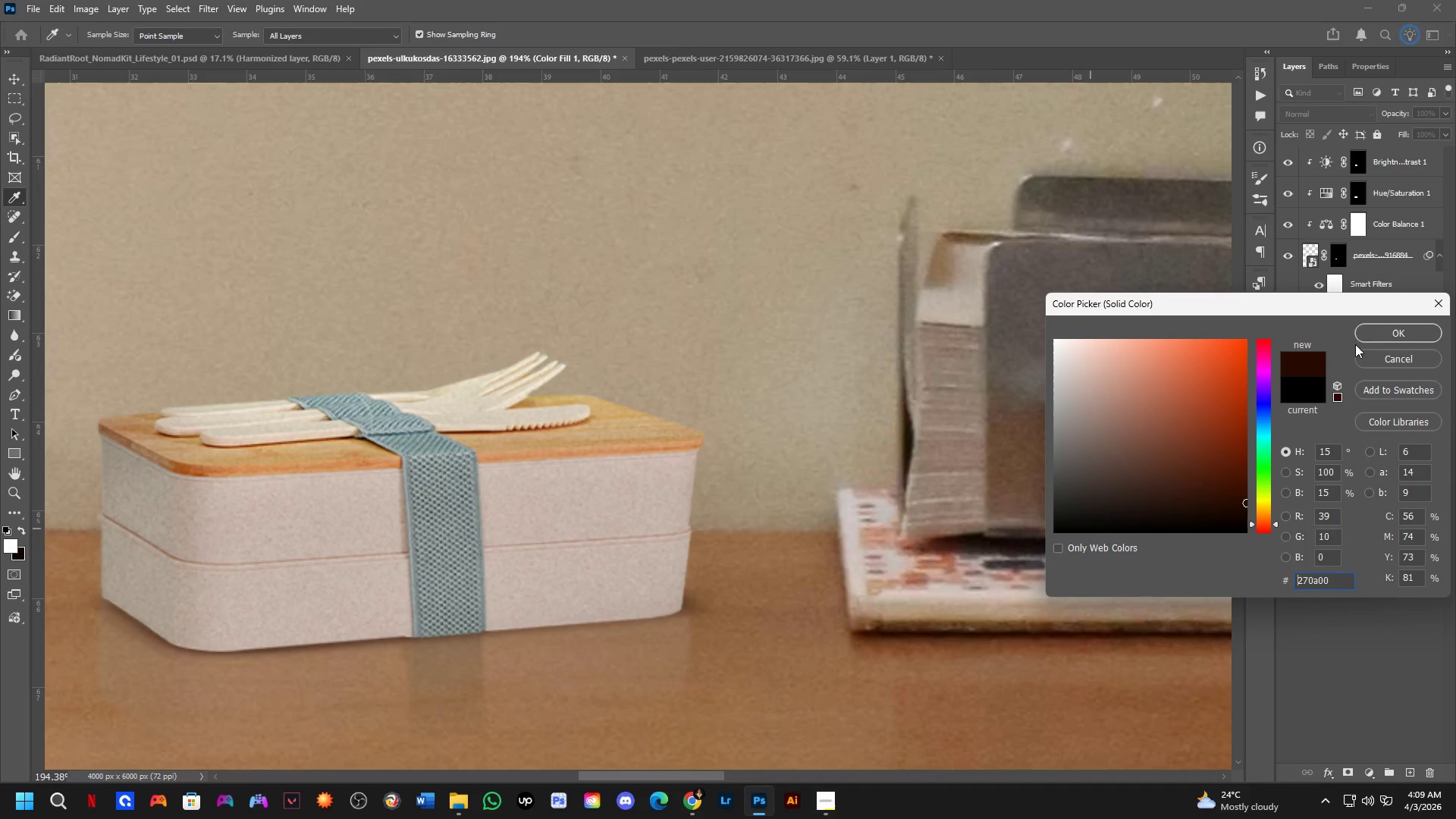 
left_click([1381, 333])
 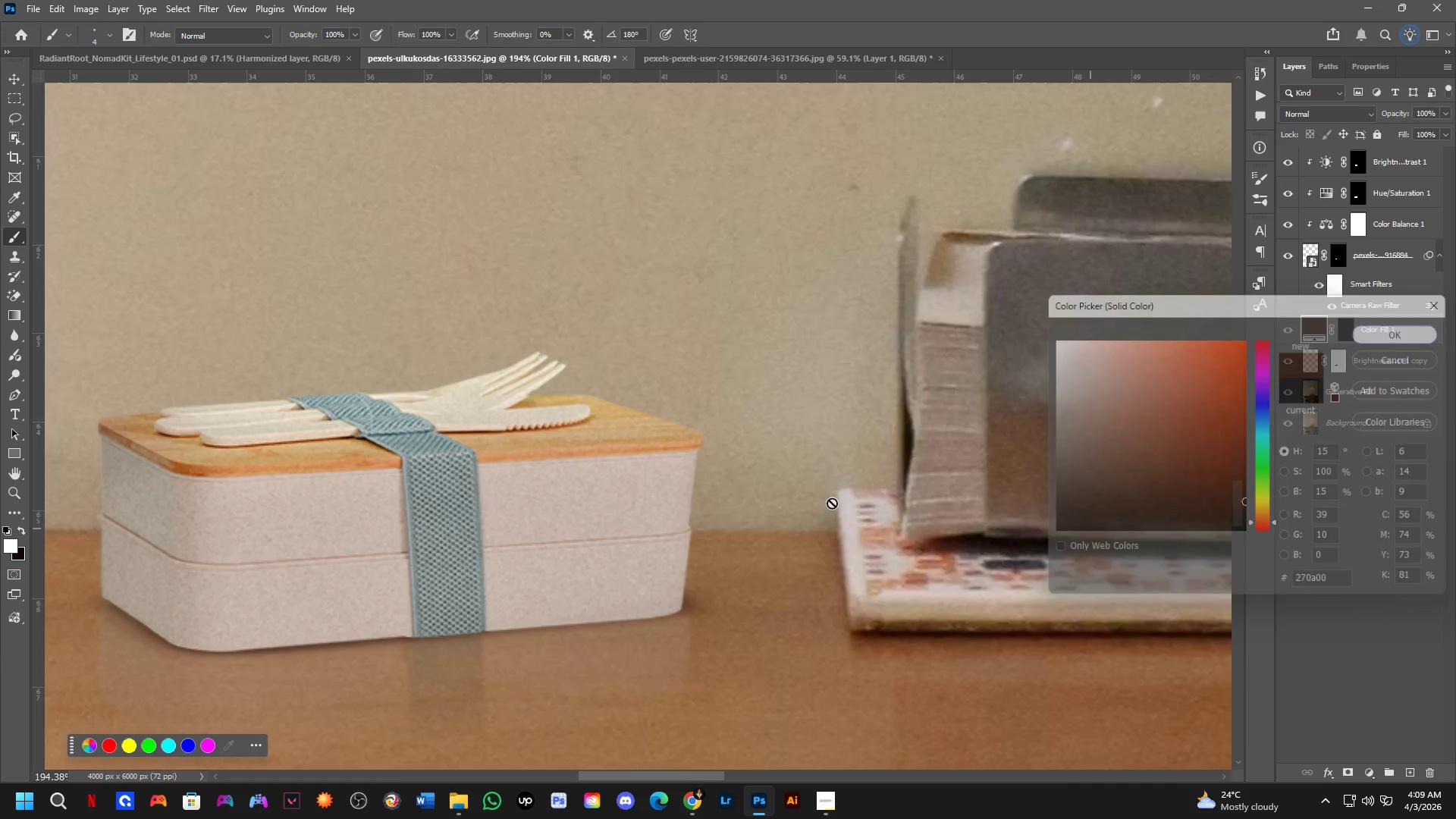 
hold_key(key=Space, duration=0.55)
 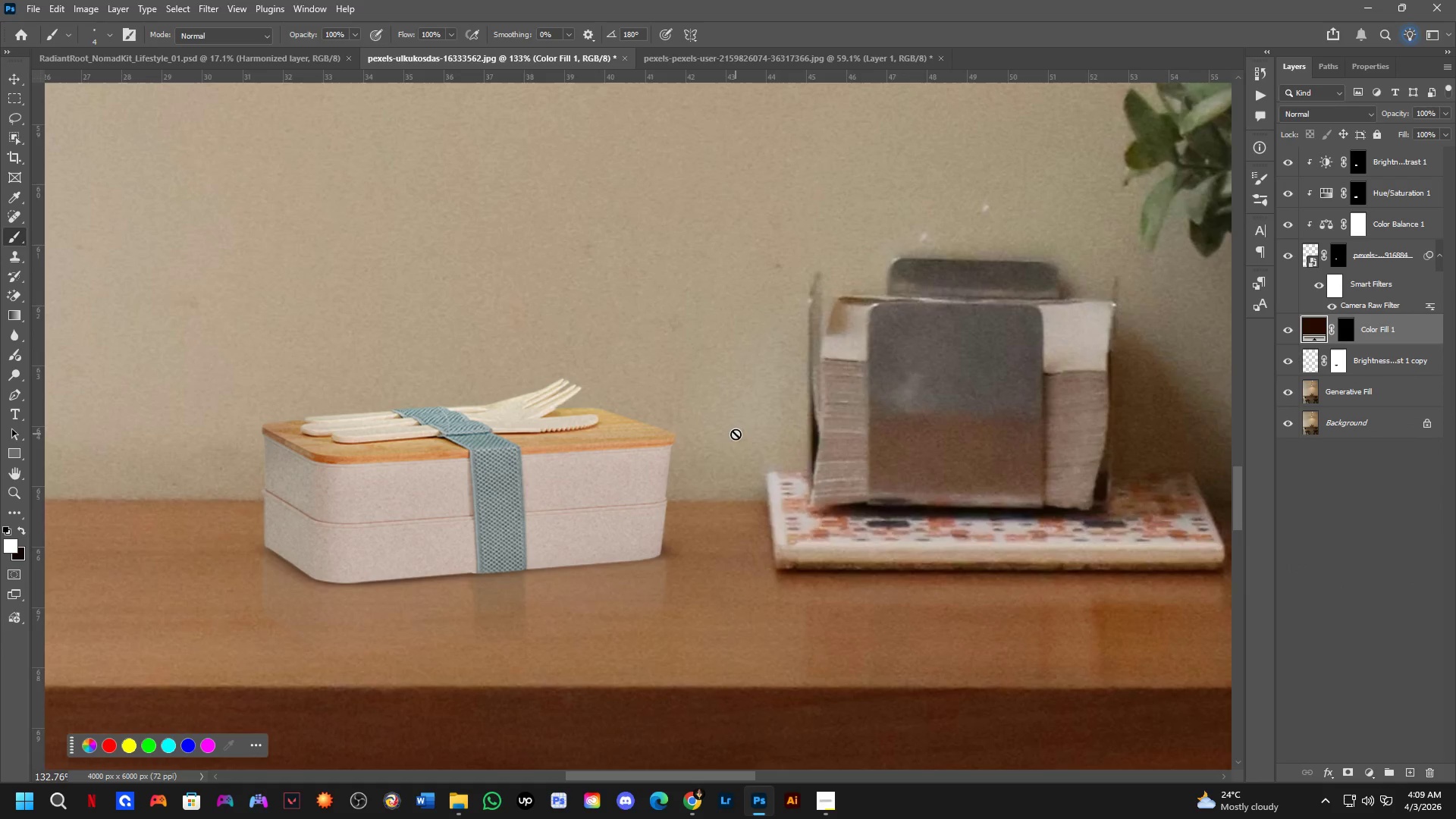 
left_click_drag(start_coordinate=[763, 447], to_coordinate=[750, 423])
 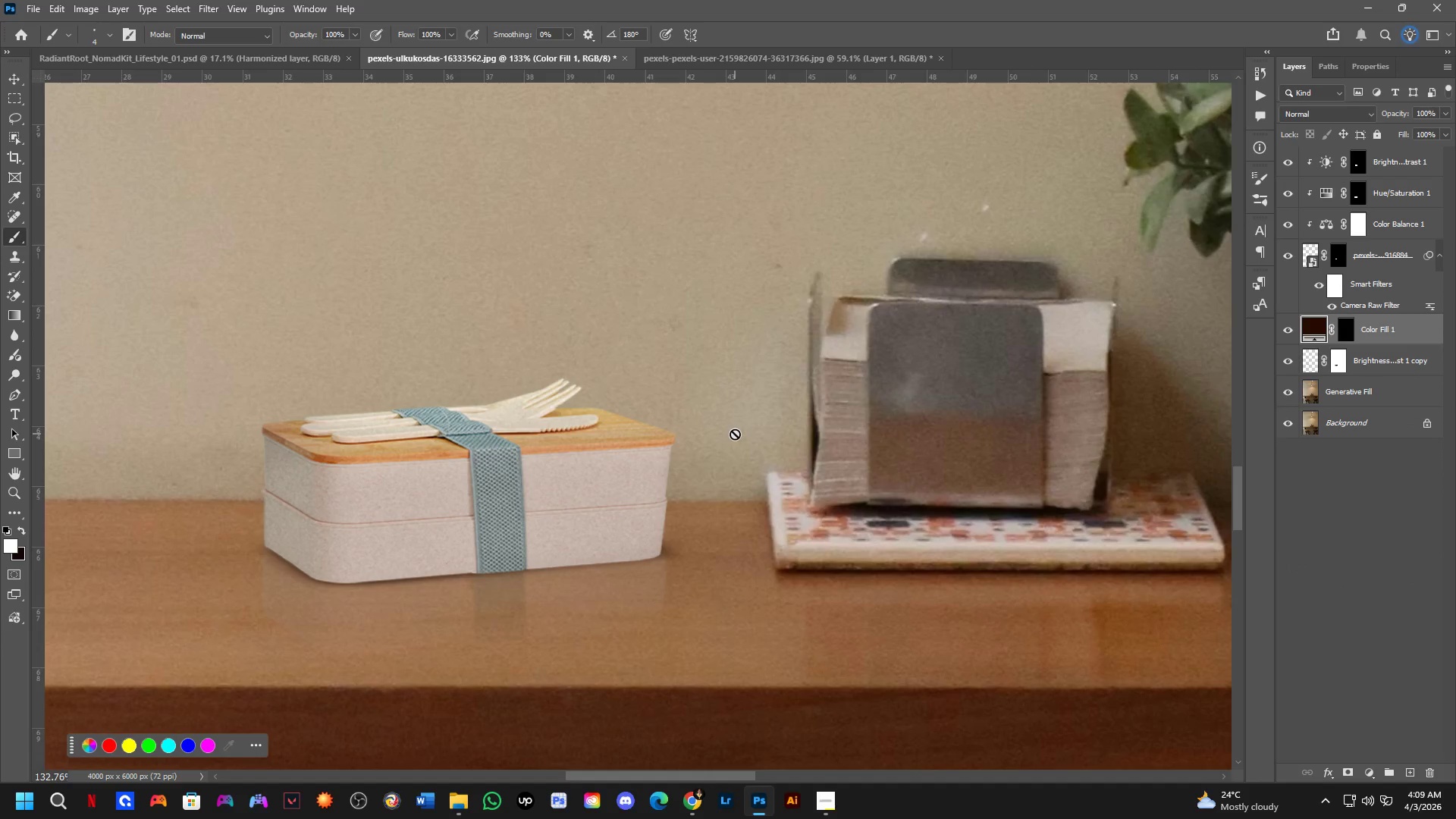 
scroll: coordinate [657, 510], scroll_direction: down, amount: 4.0
 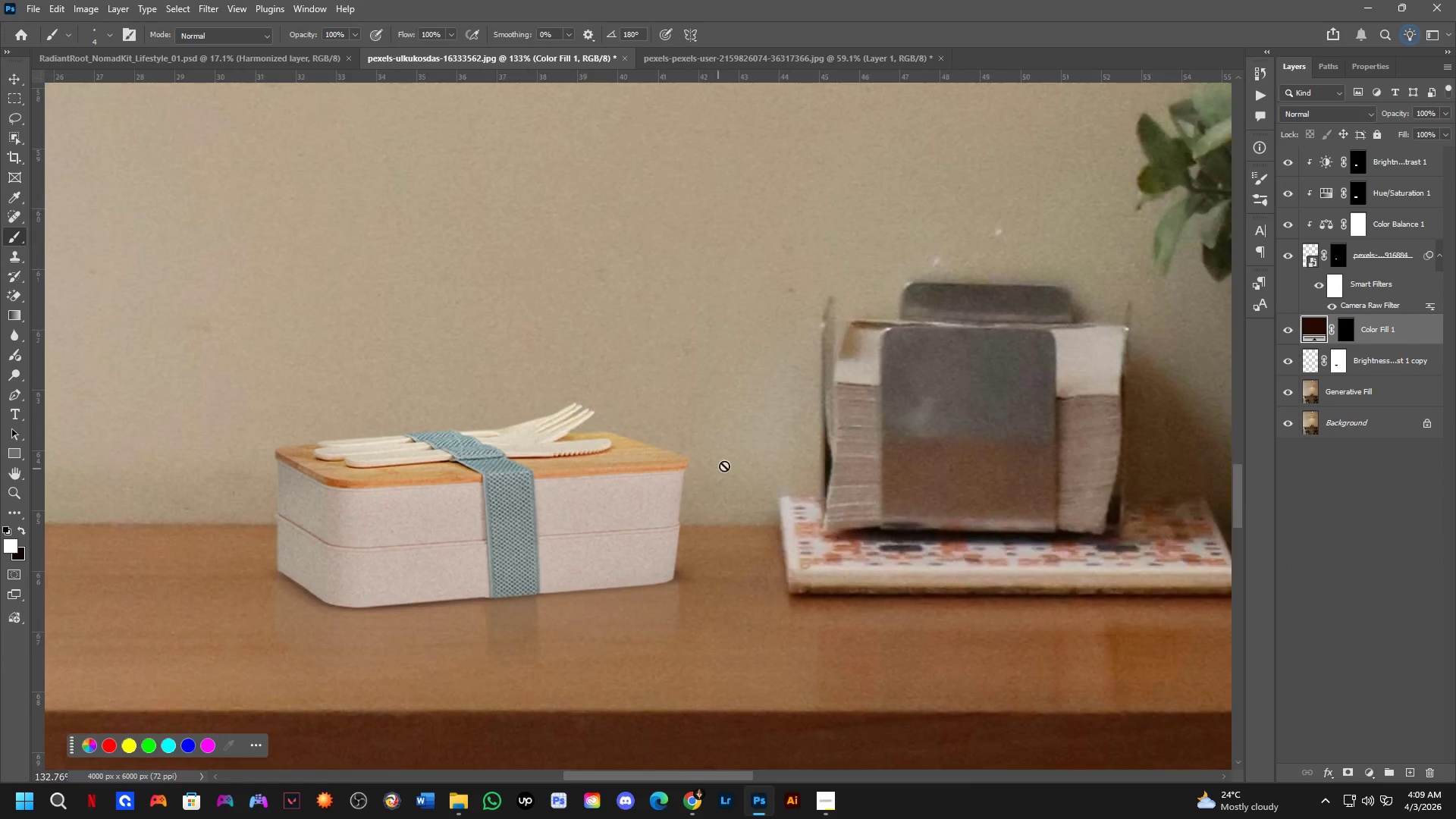 
hold_key(key=Space, duration=0.5)
 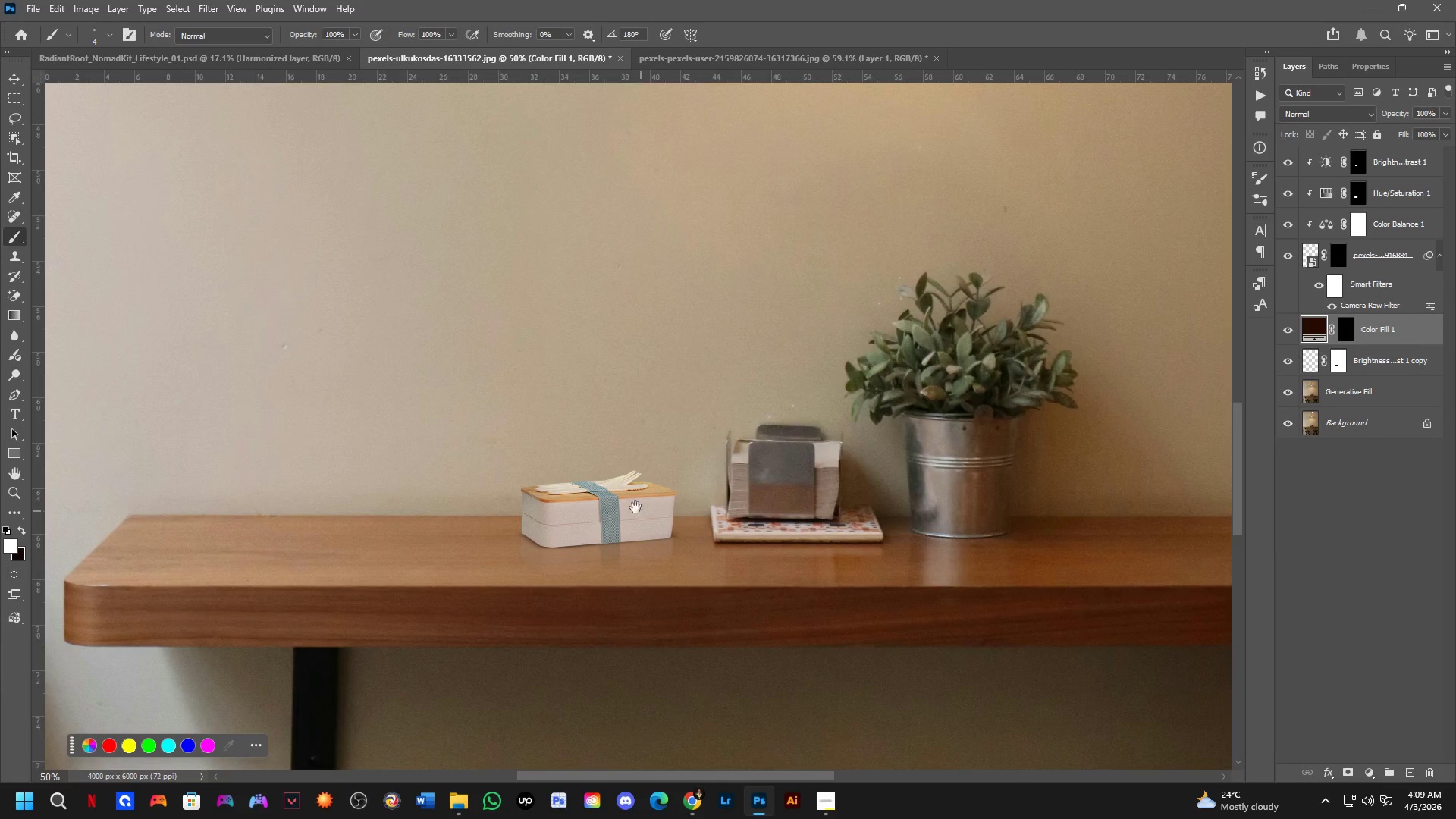 
left_click_drag(start_coordinate=[688, 473], to_coordinate=[687, 508])
 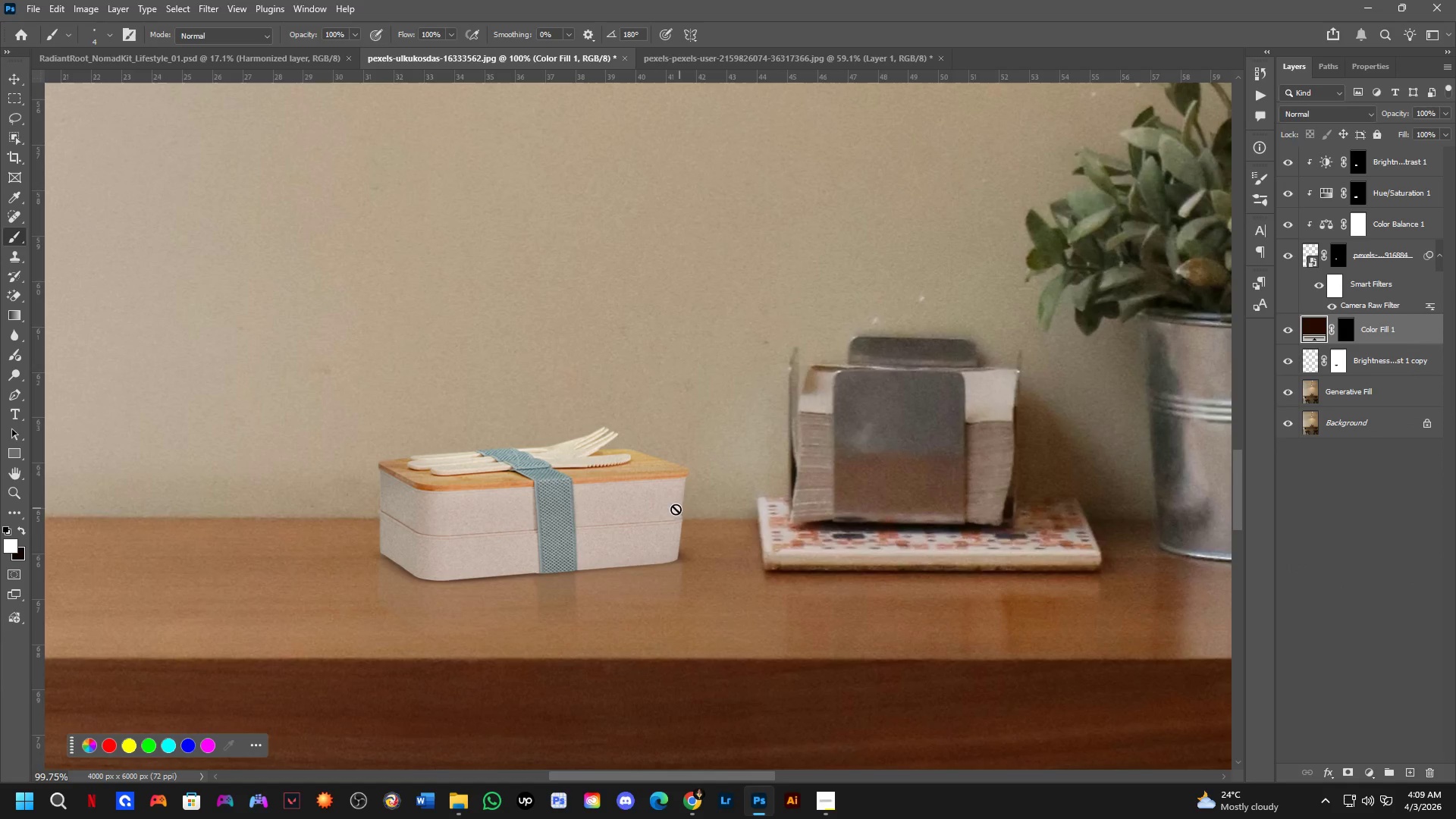 
scroll: coordinate [733, 434], scroll_direction: down, amount: 3.0
 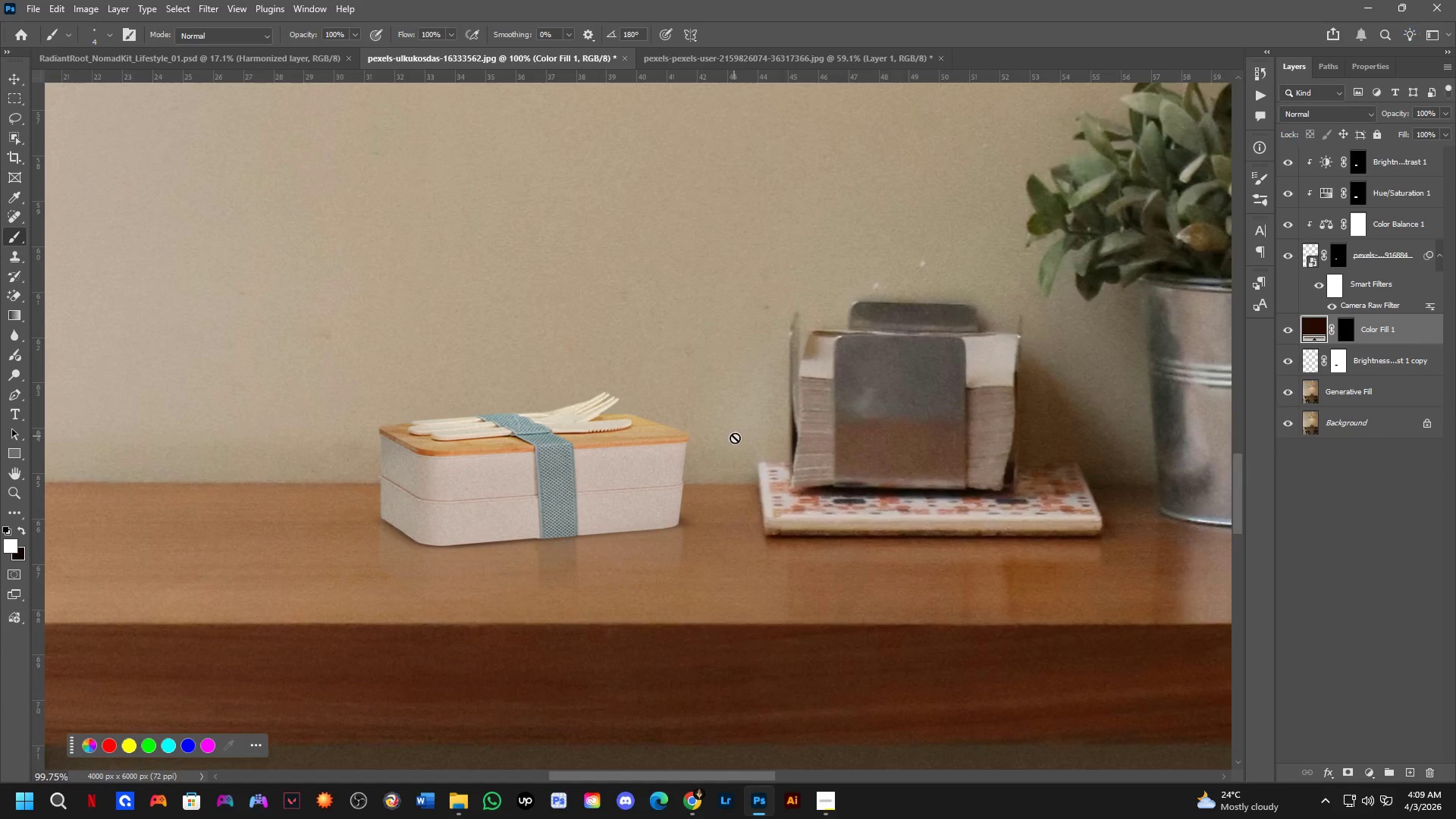 
key(Shift+ShiftLeft)
 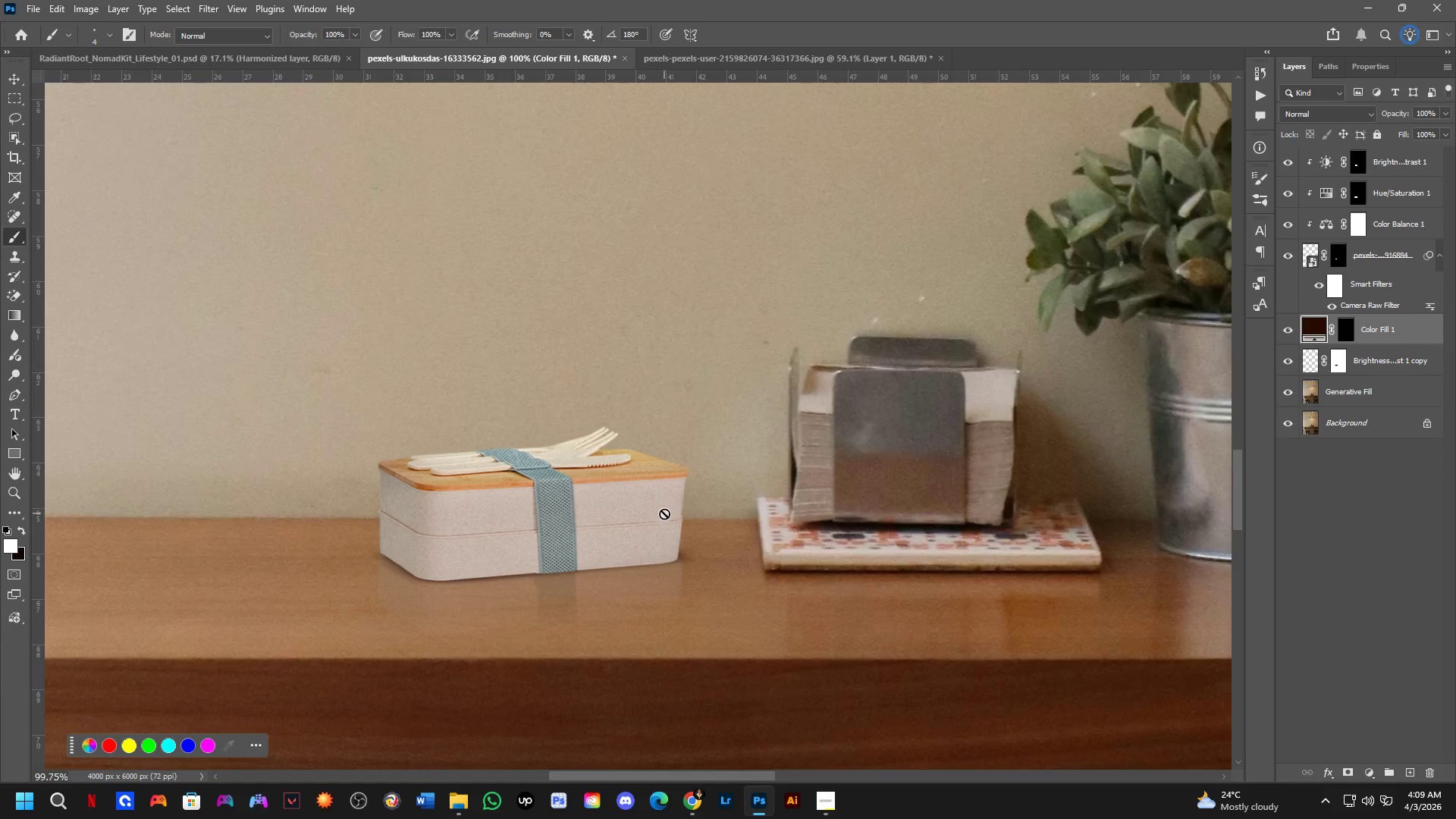 
hold_key(key=Space, duration=0.5)
 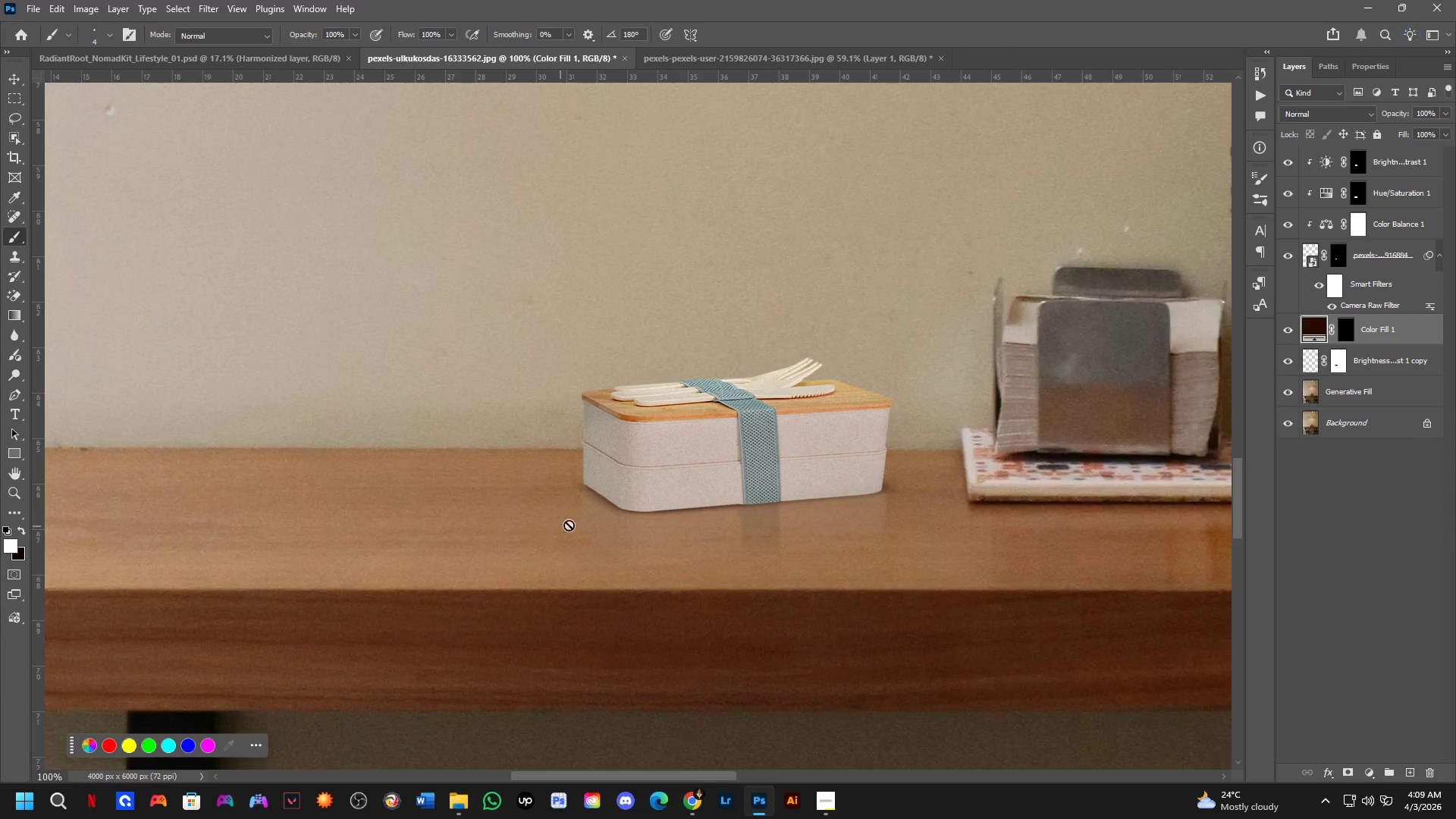 
left_click_drag(start_coordinate=[635, 502], to_coordinate=[679, 475])
 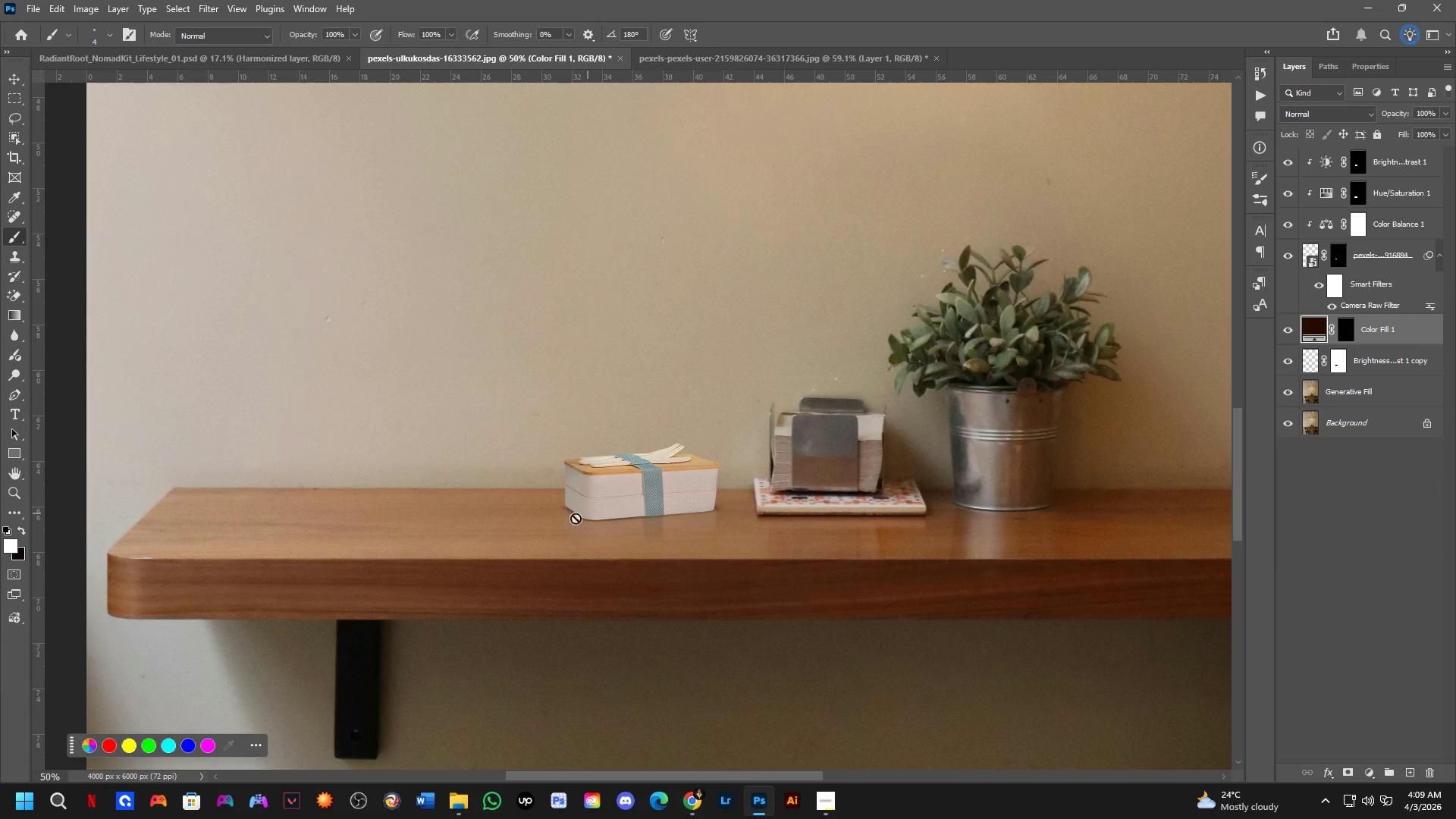 
scroll: coordinate [664, 514], scroll_direction: down, amount: 3.0
 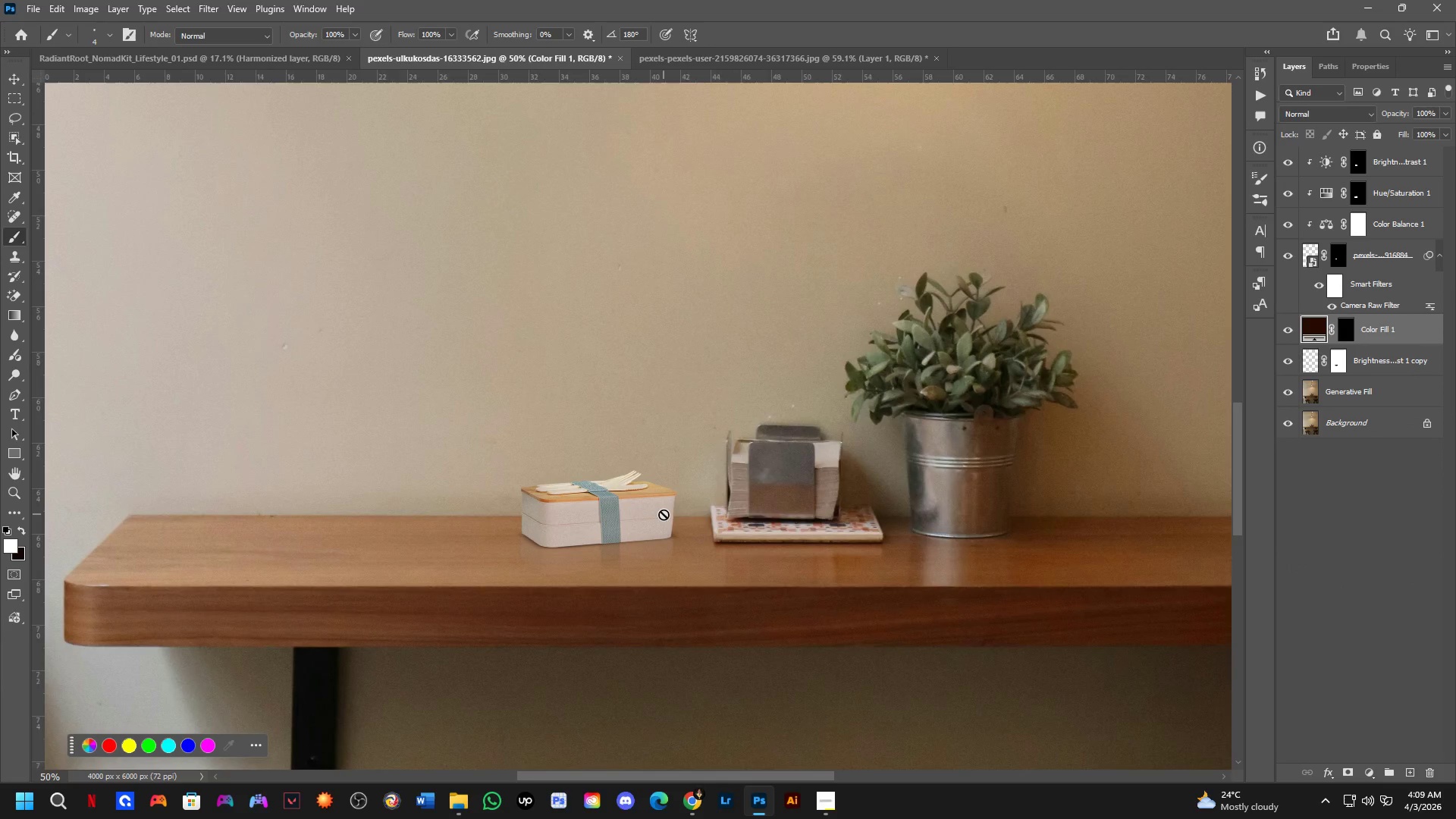 
key(Shift+ShiftLeft)
 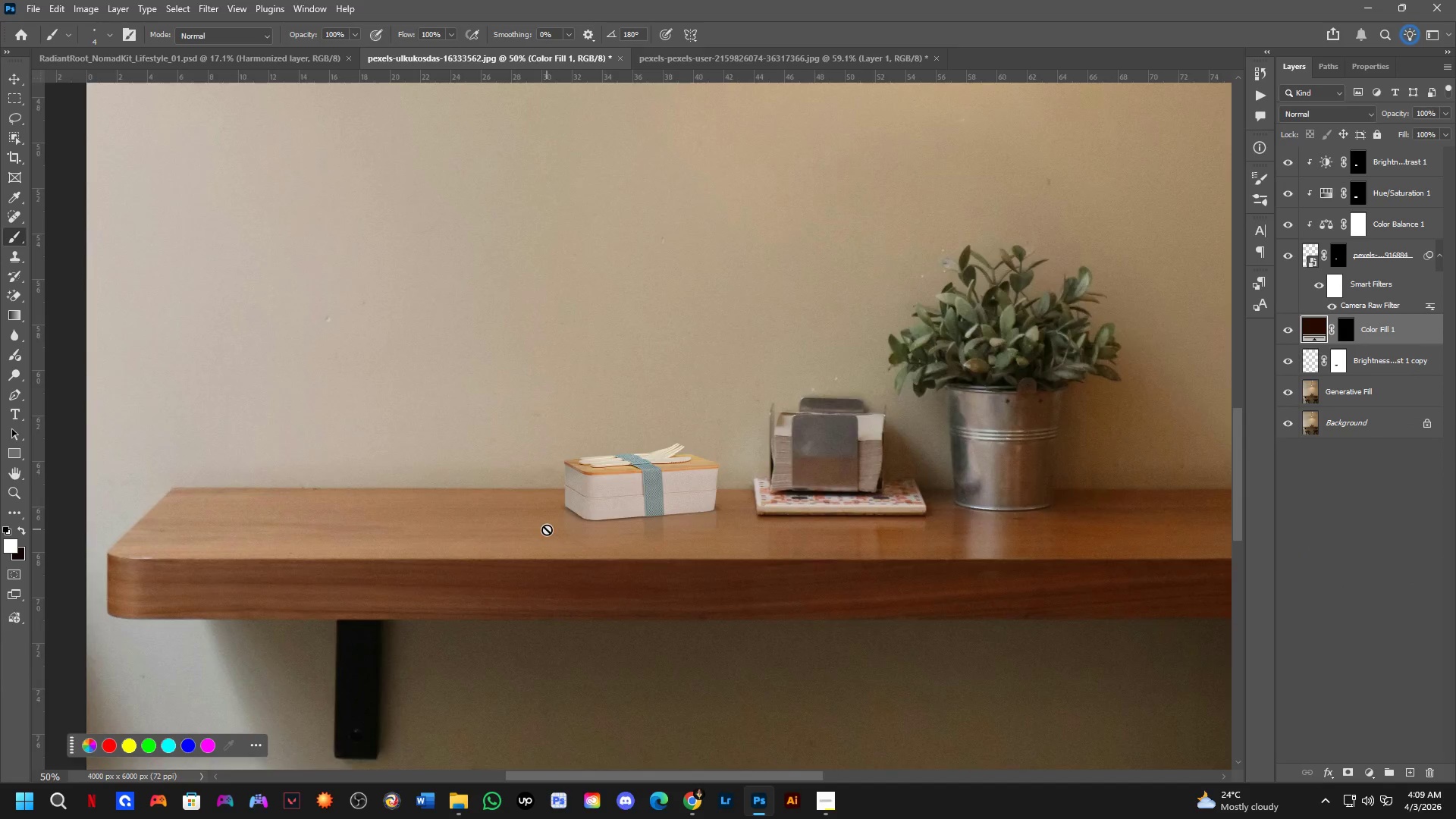 
hold_key(key=Space, duration=0.66)
 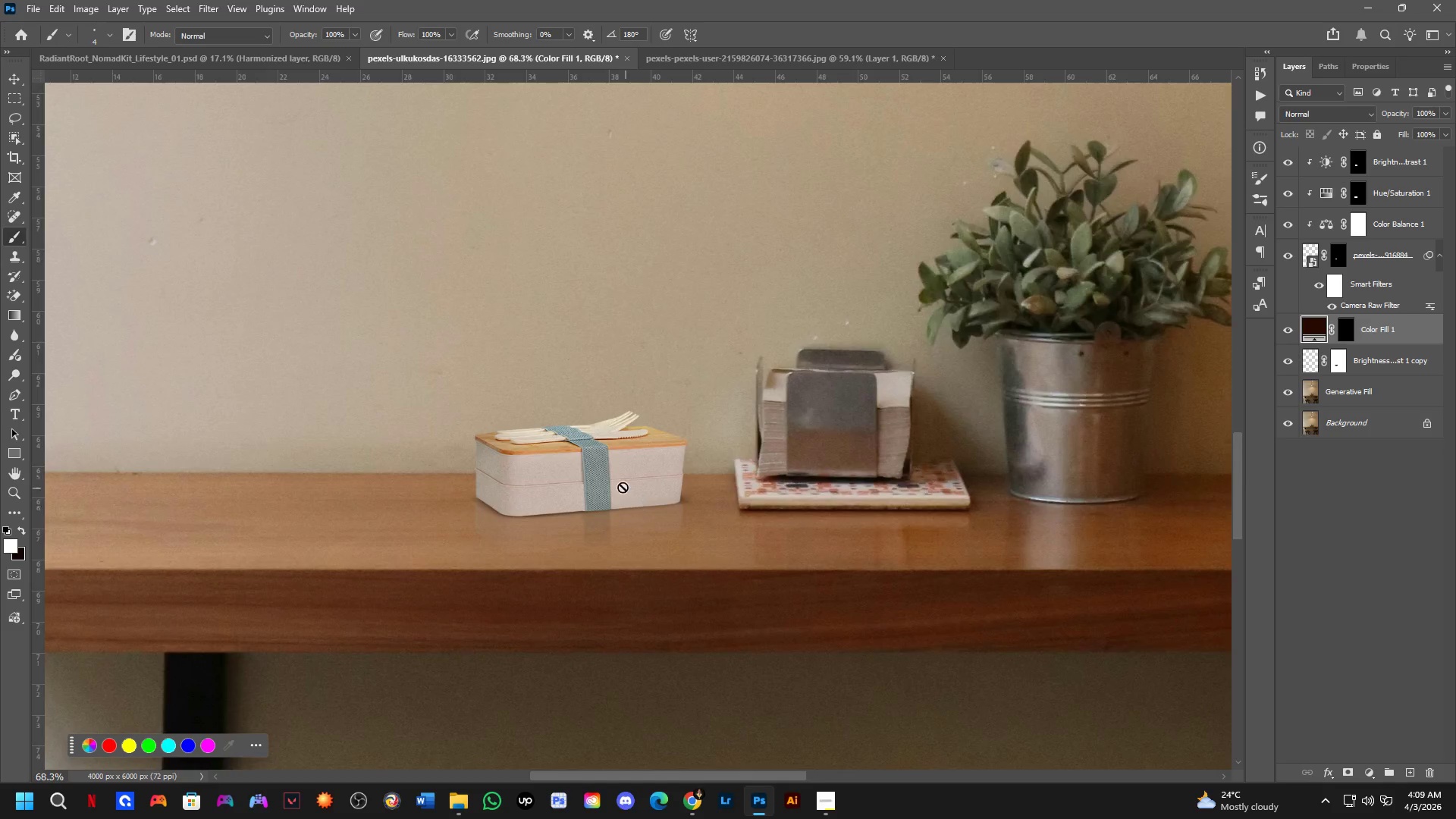 
scroll: coordinate [547, 529], scroll_direction: up, amount: 3.0
 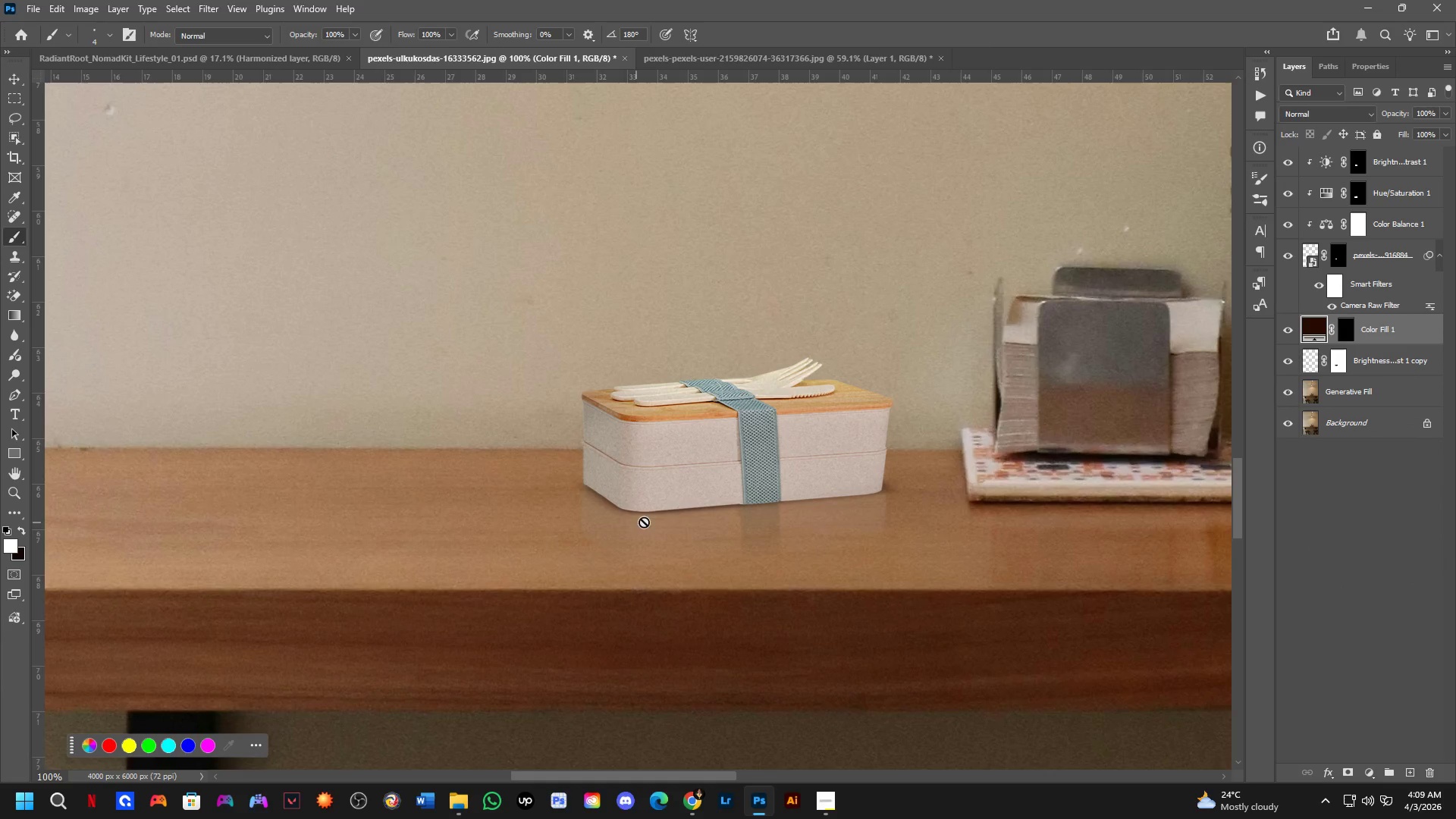 
left_click_drag(start_coordinate=[790, 516], to_coordinate=[606, 524])
 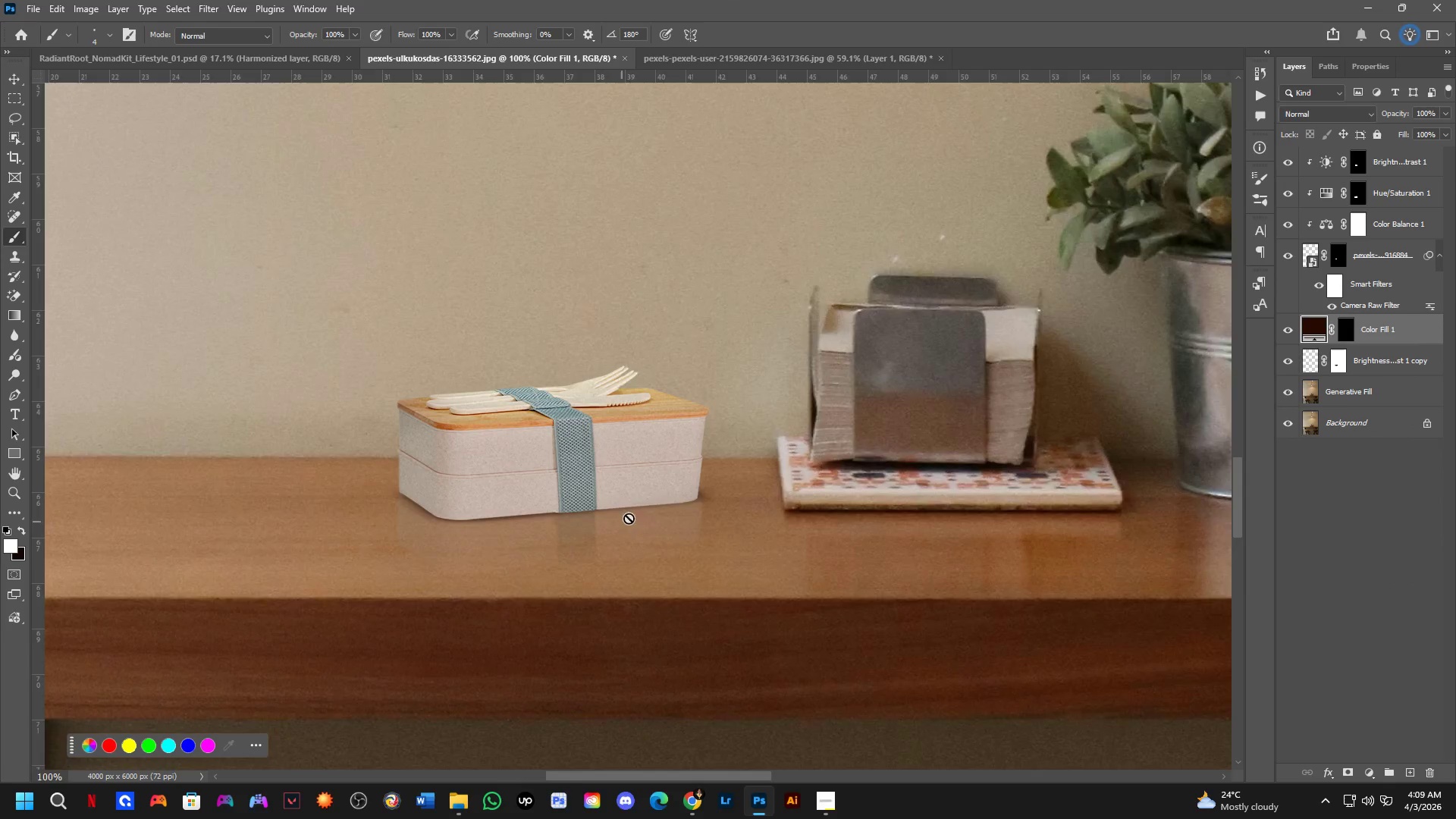 
key(Shift+ShiftLeft)
 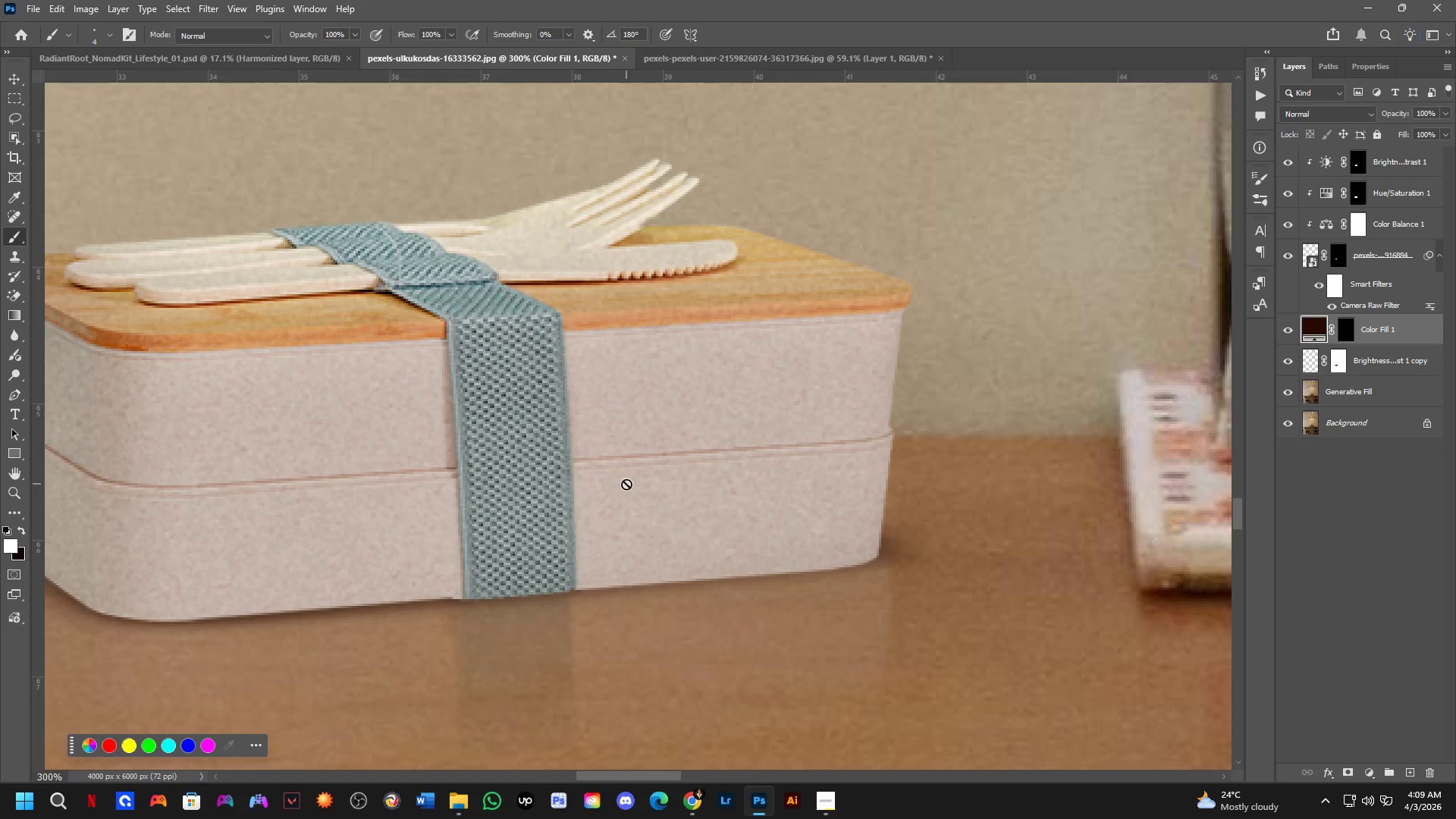 
hold_key(key=Space, duration=1.5)
 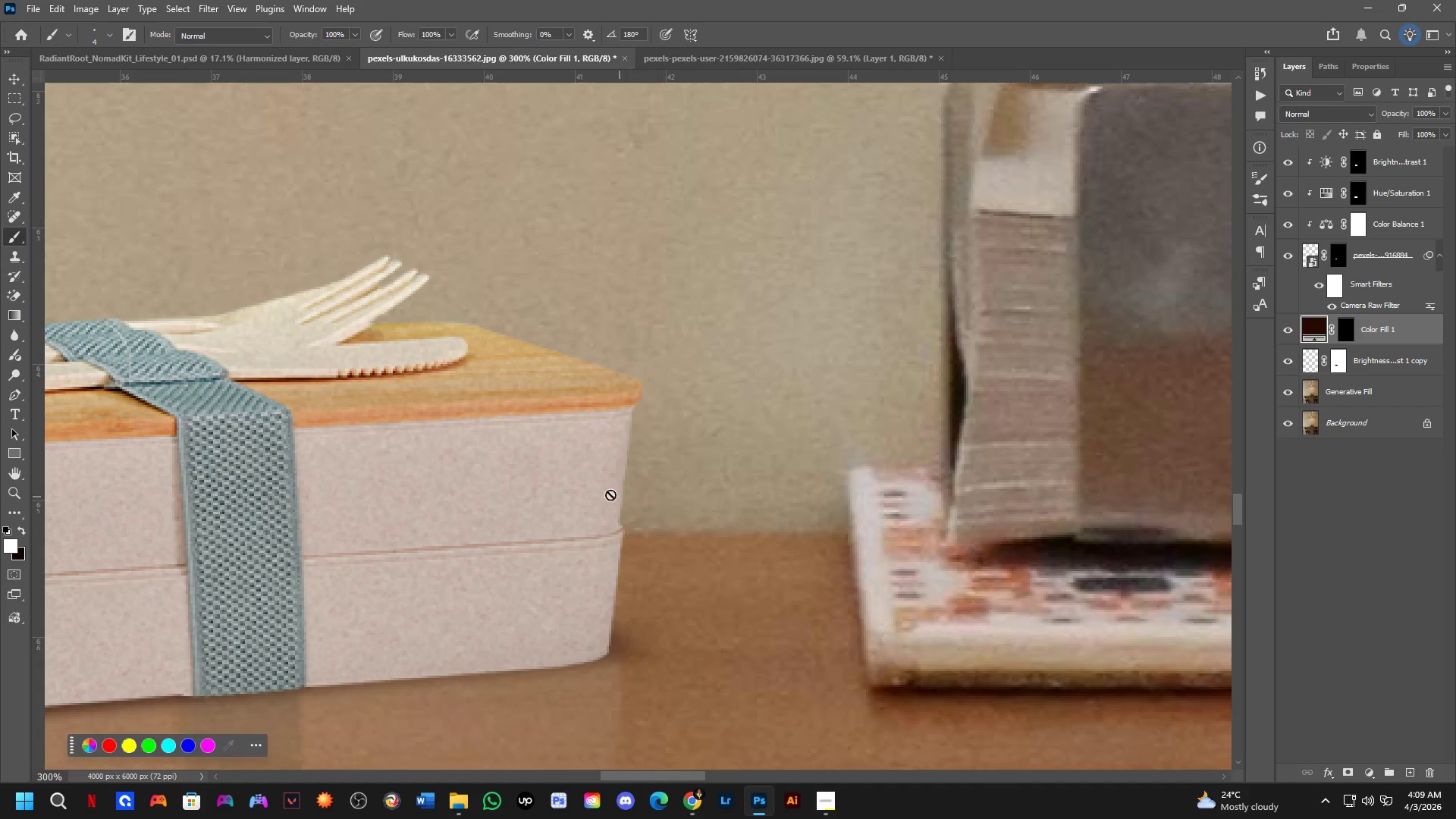 
left_click_drag(start_coordinate=[928, 409], to_coordinate=[658, 506])
 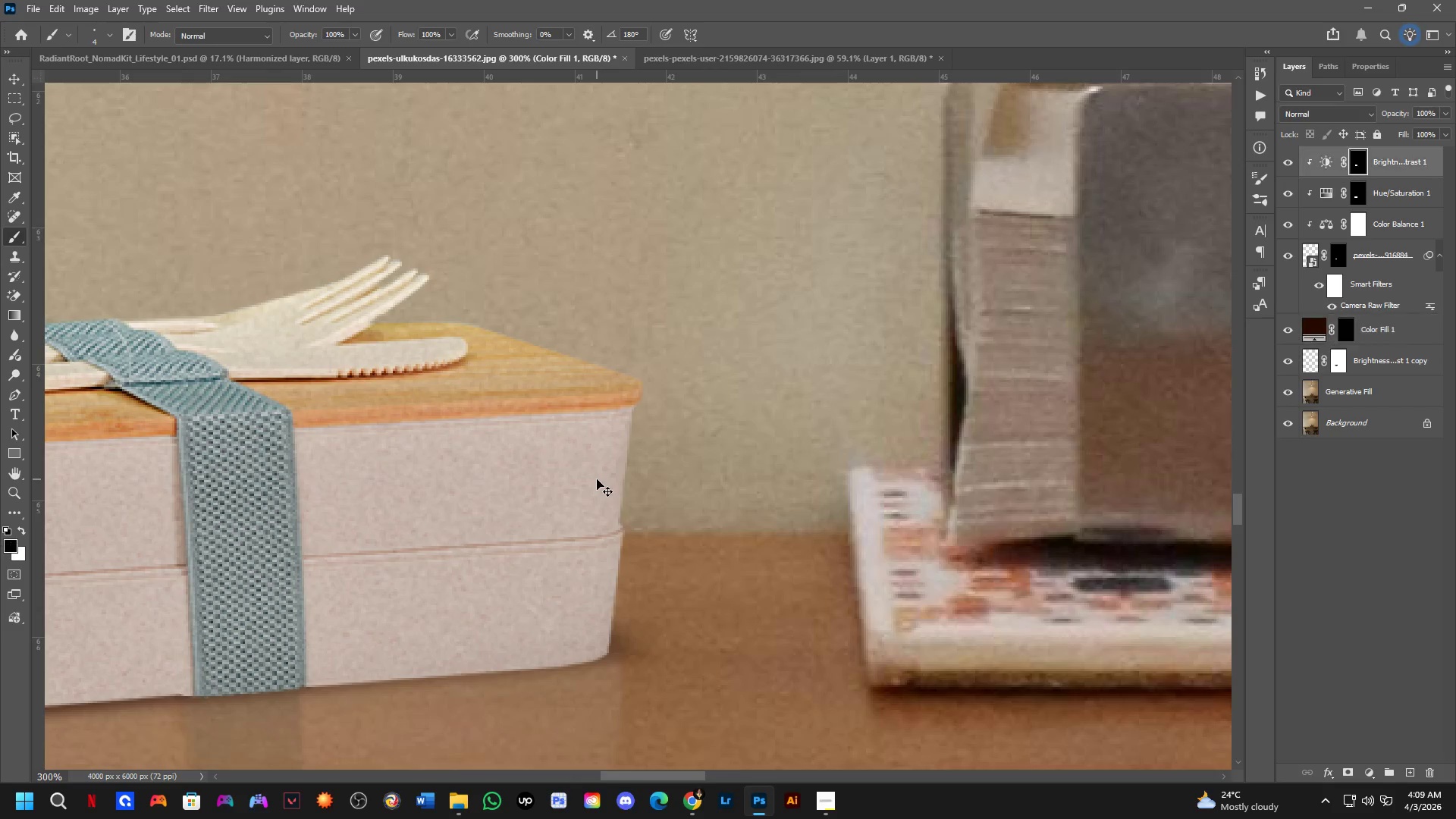 
scroll: coordinate [621, 485], scroll_direction: down, amount: 1.0
 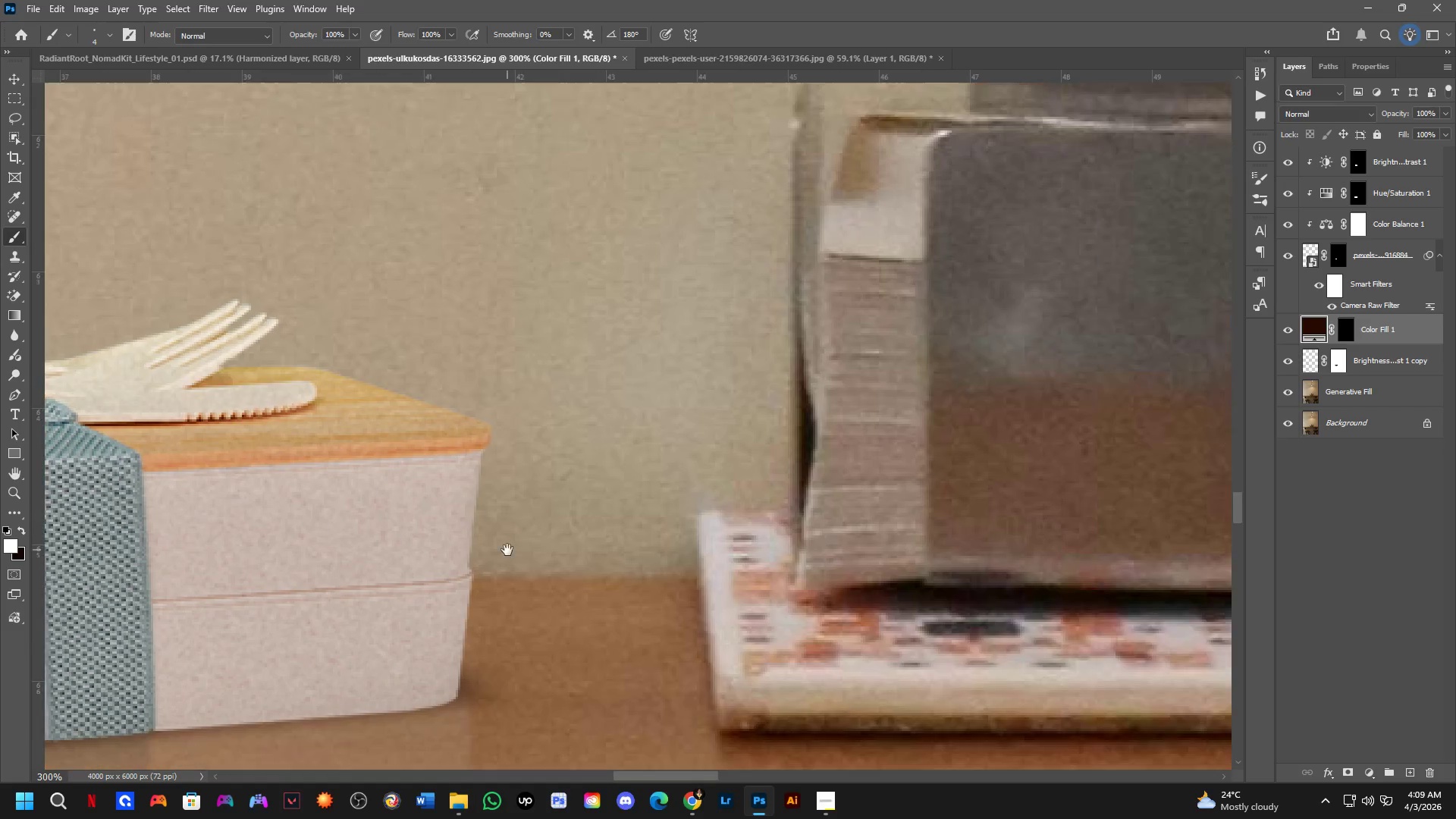 
hold_key(key=Space, duration=0.5)
 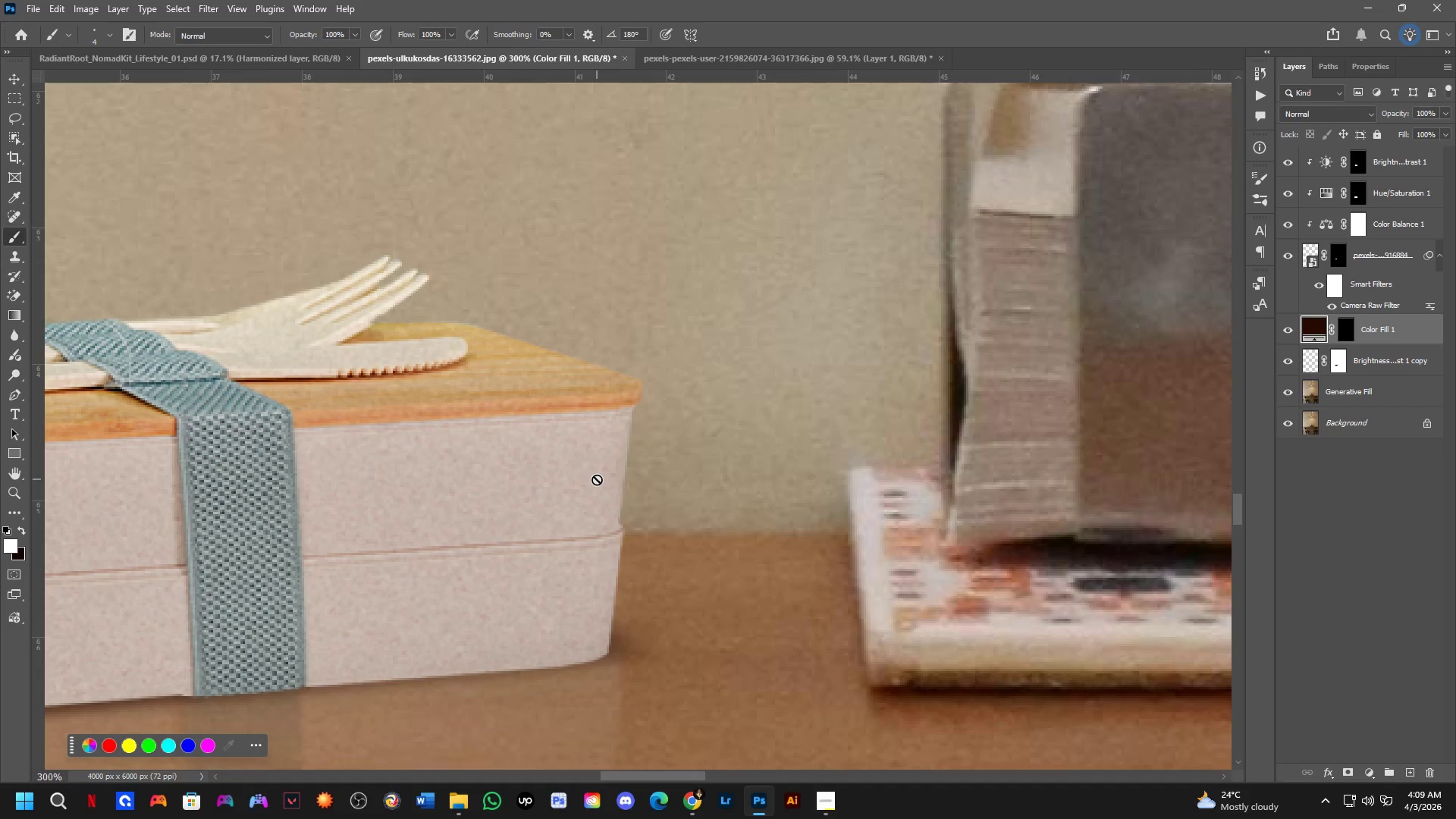 
hold_key(key=ControlLeft, duration=0.44)
left_click([597, 479])
 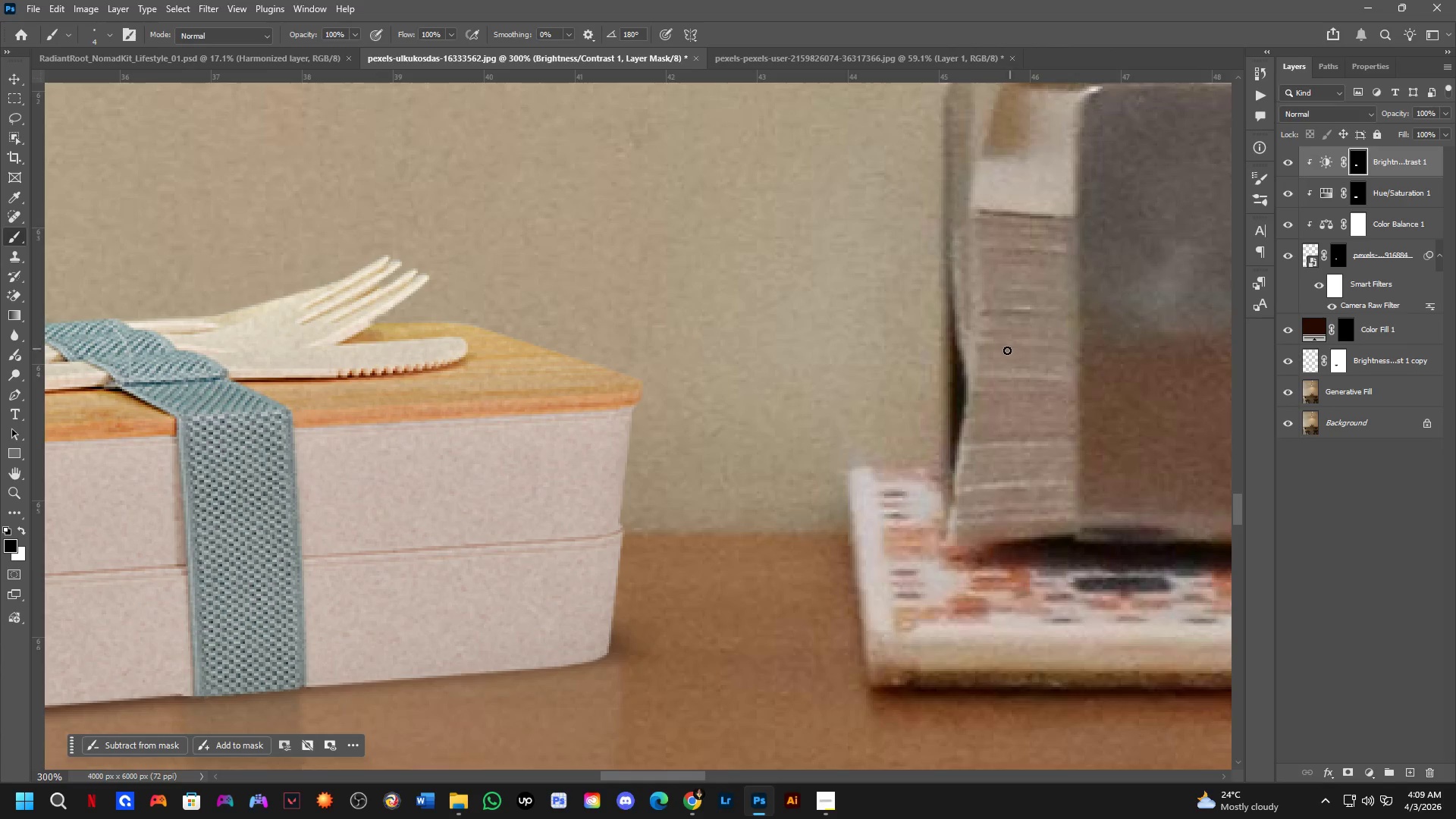 
key(Shift+ShiftLeft)
 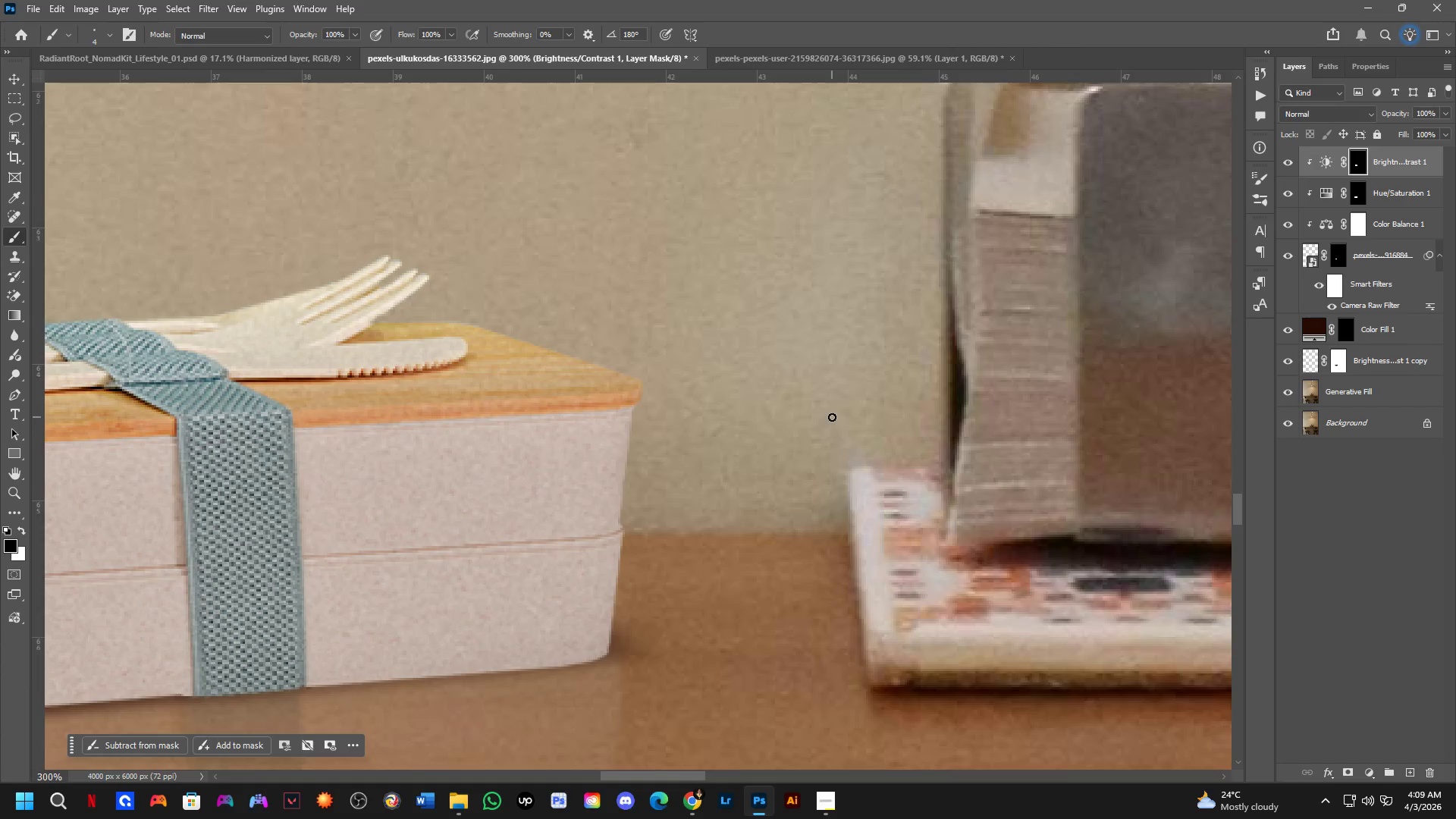 
hold_key(key=Space, duration=0.5)
 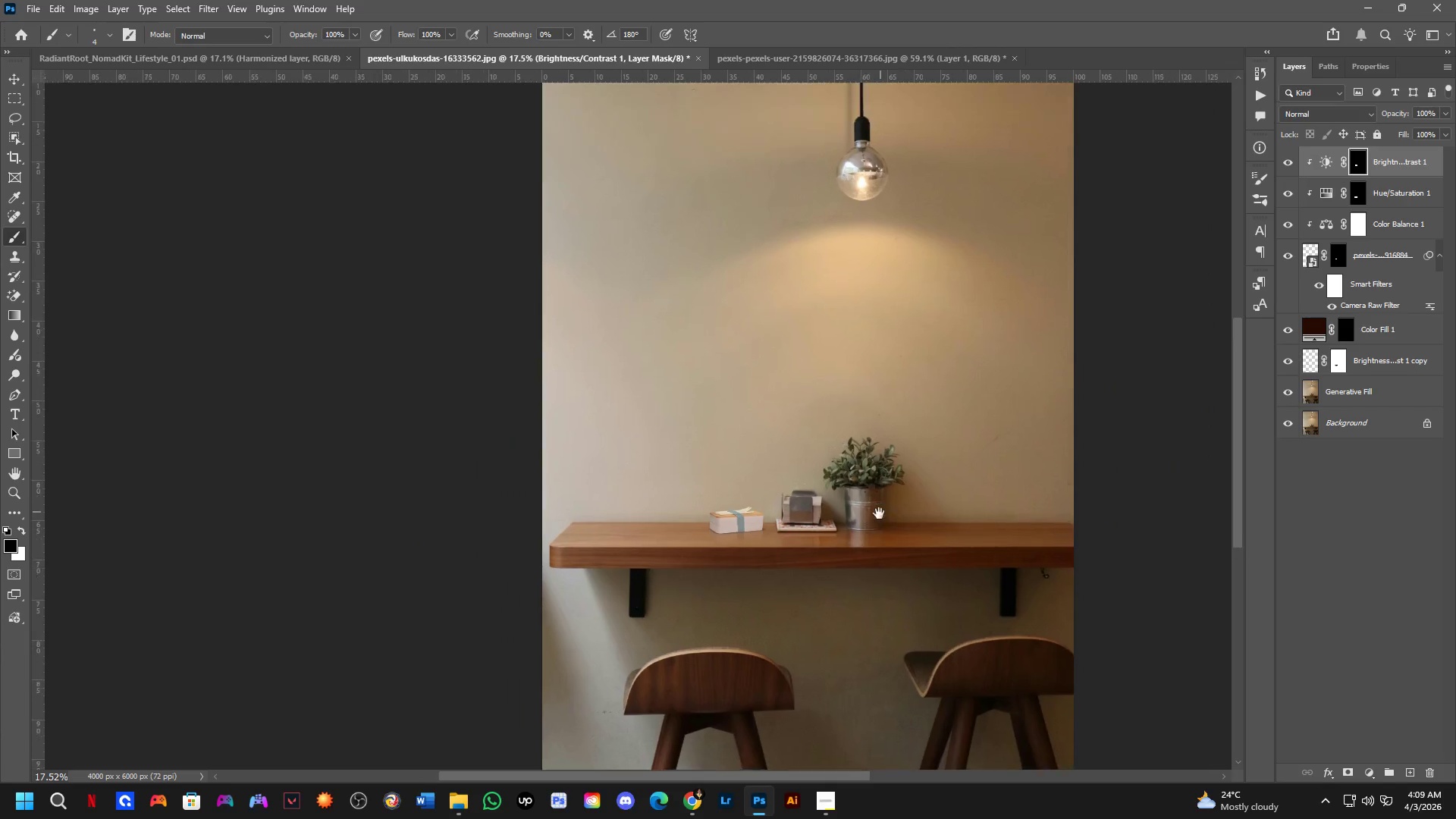 
left_click_drag(start_coordinate=[941, 384], to_coordinate=[896, 445])
 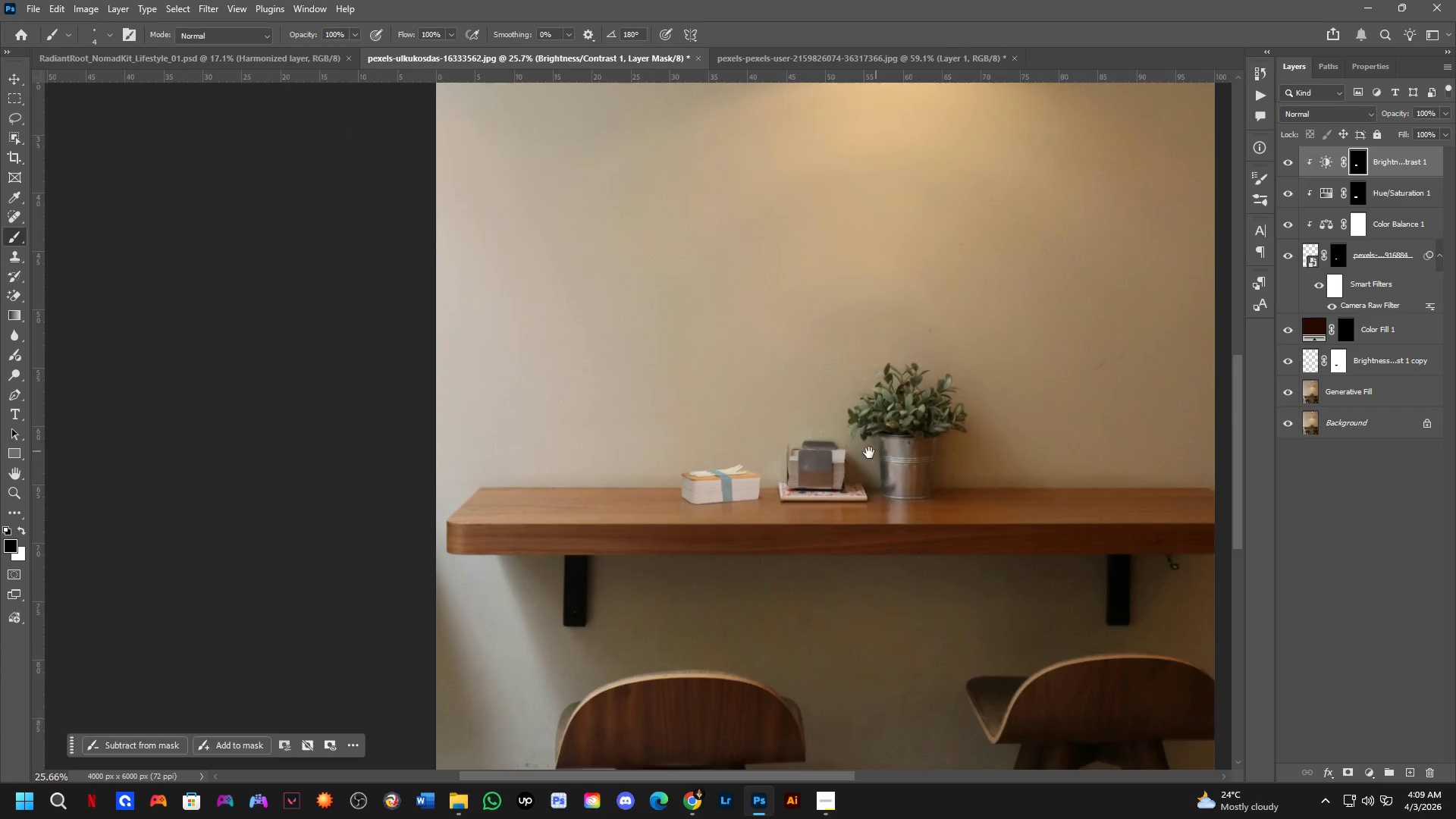 
scroll: coordinate [812, 417], scroll_direction: down, amount: 11.0
 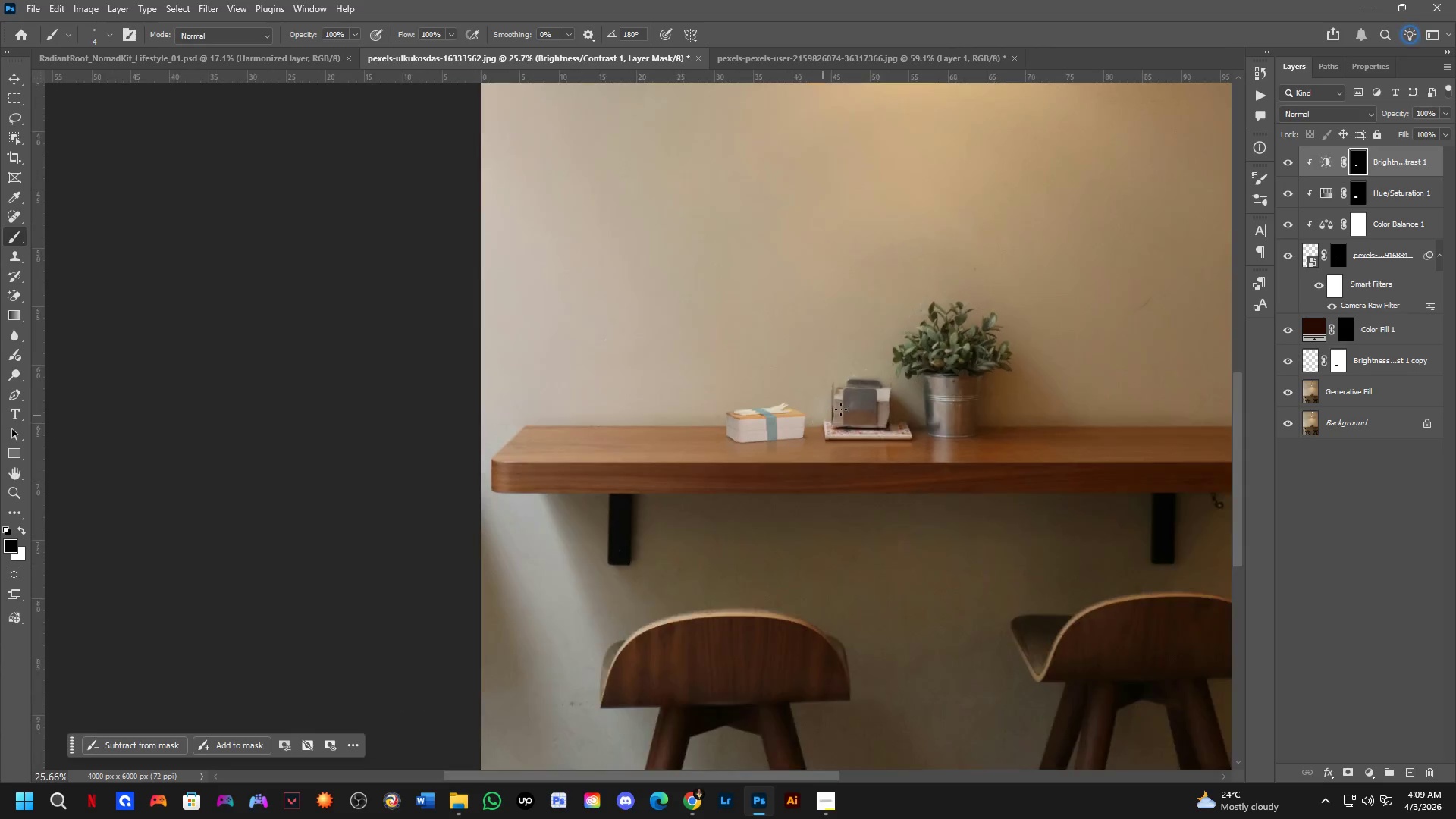 
hold_key(key=Space, duration=0.55)
 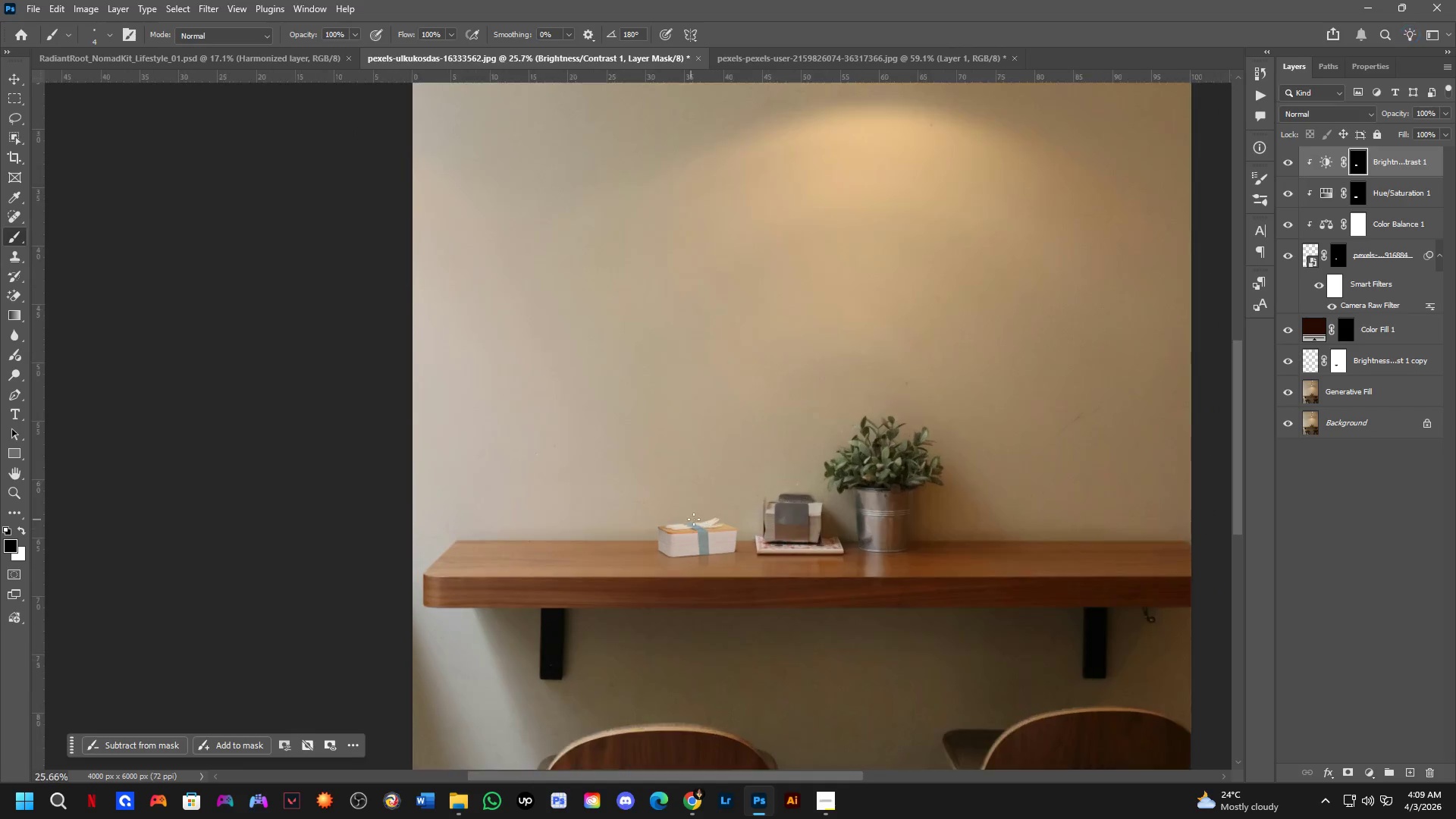 
left_click_drag(start_coordinate=[907, 471], to_coordinate=[877, 515])
 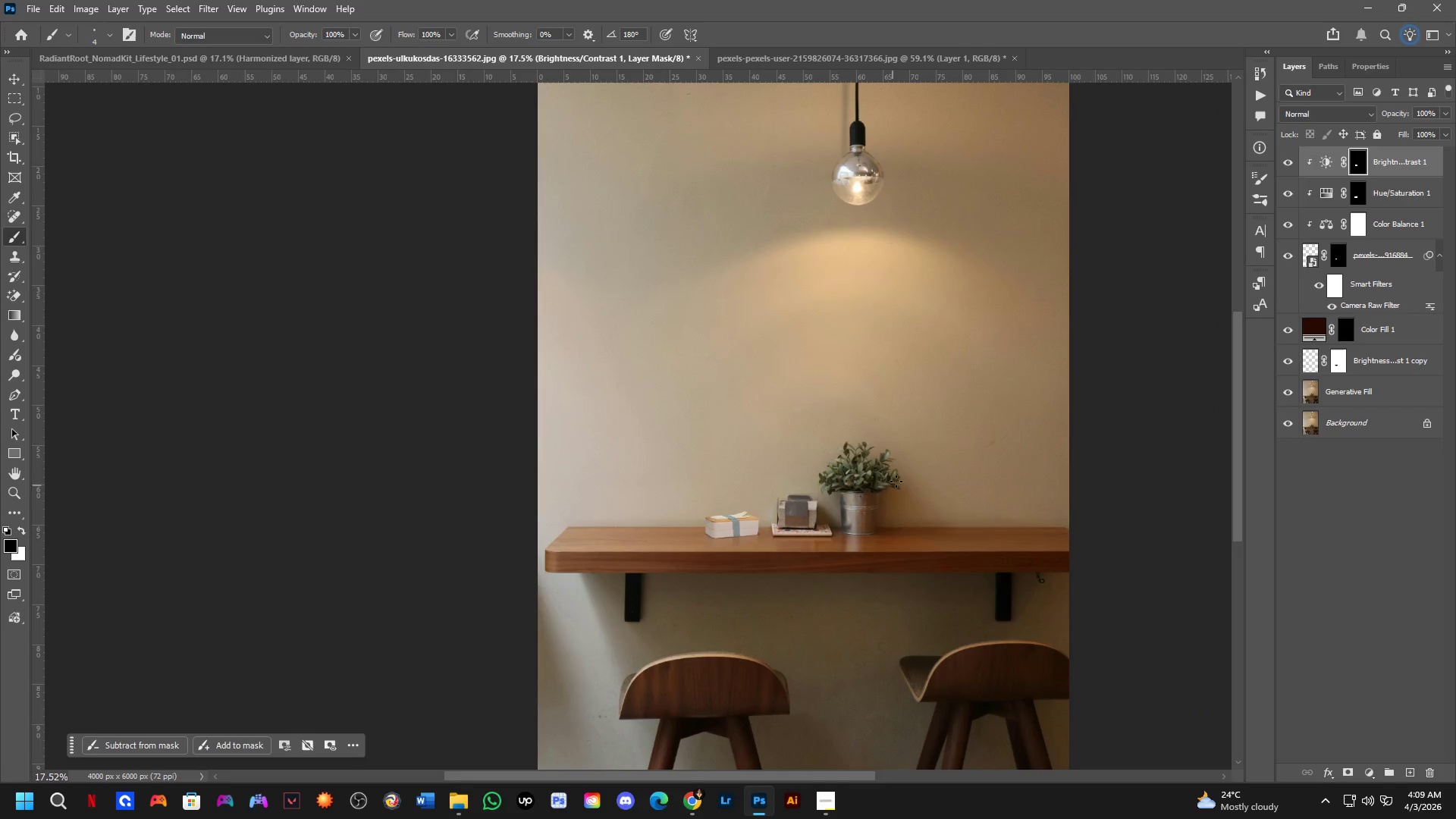 
scroll: coordinate [849, 475], scroll_direction: down, amount: 4.0
 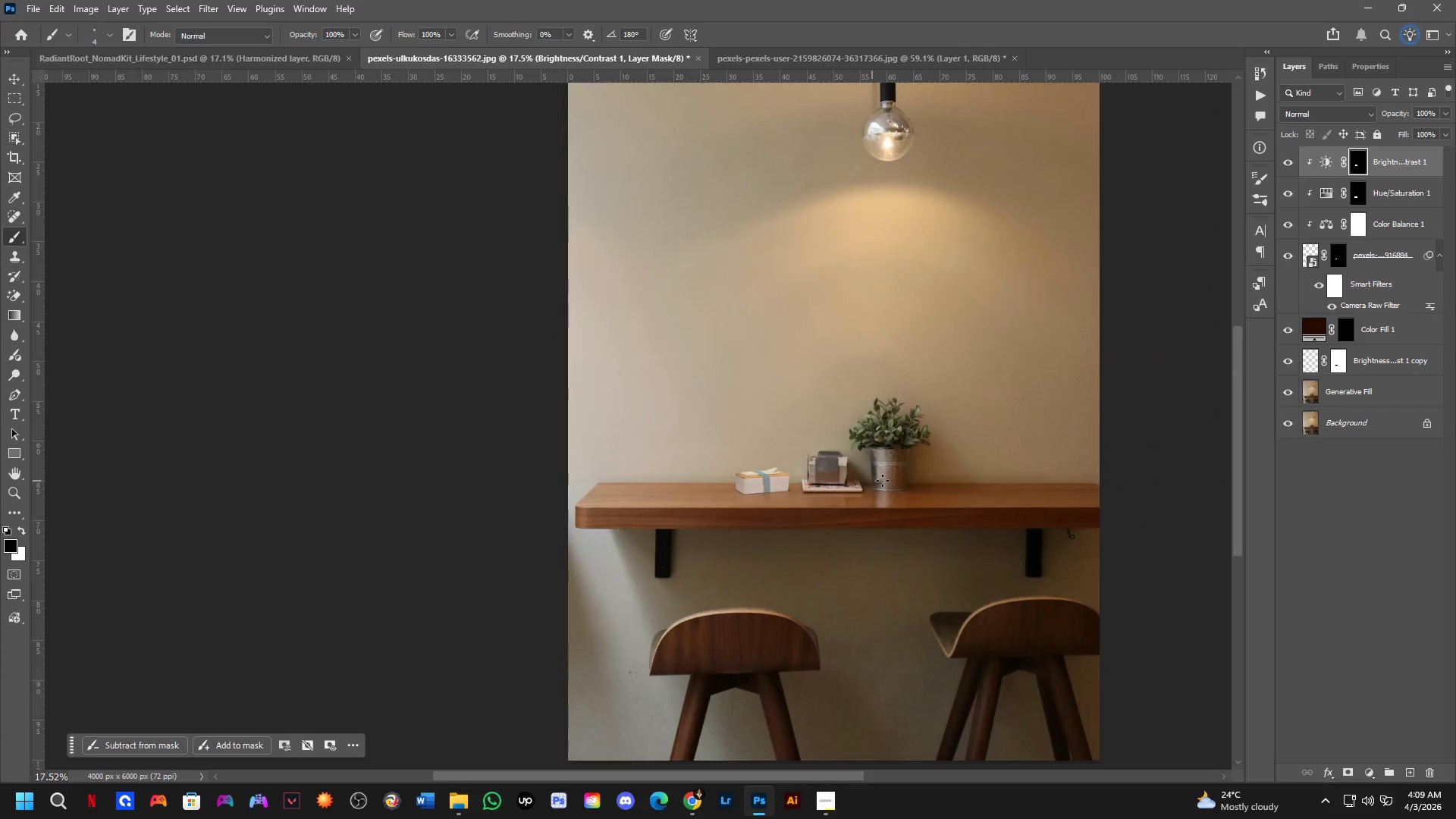 
scroll: coordinate [1282, 371], scroll_direction: up, amount: 24.0
 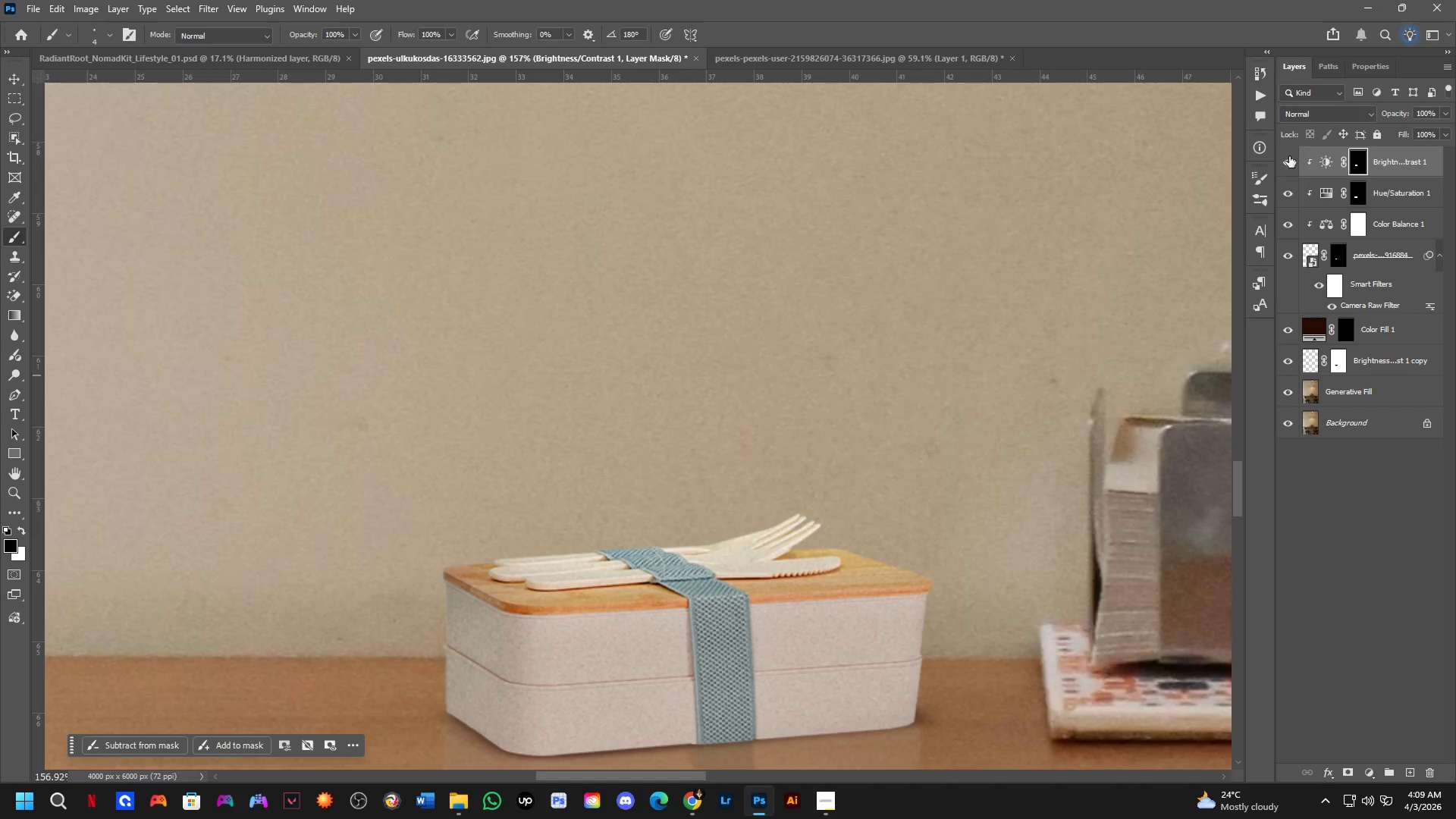 
double_click([1289, 158])
 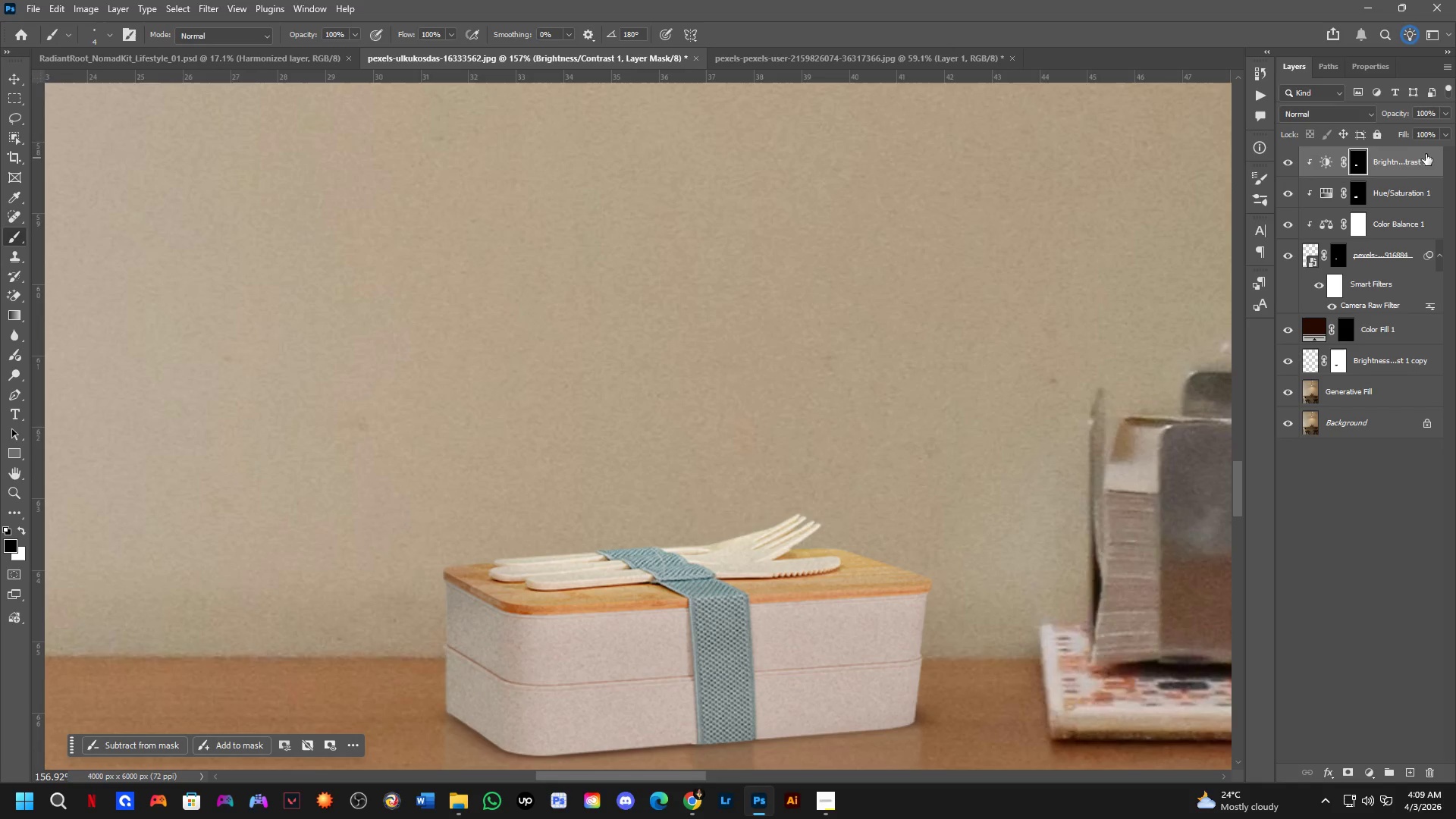 
key(Control+J)
 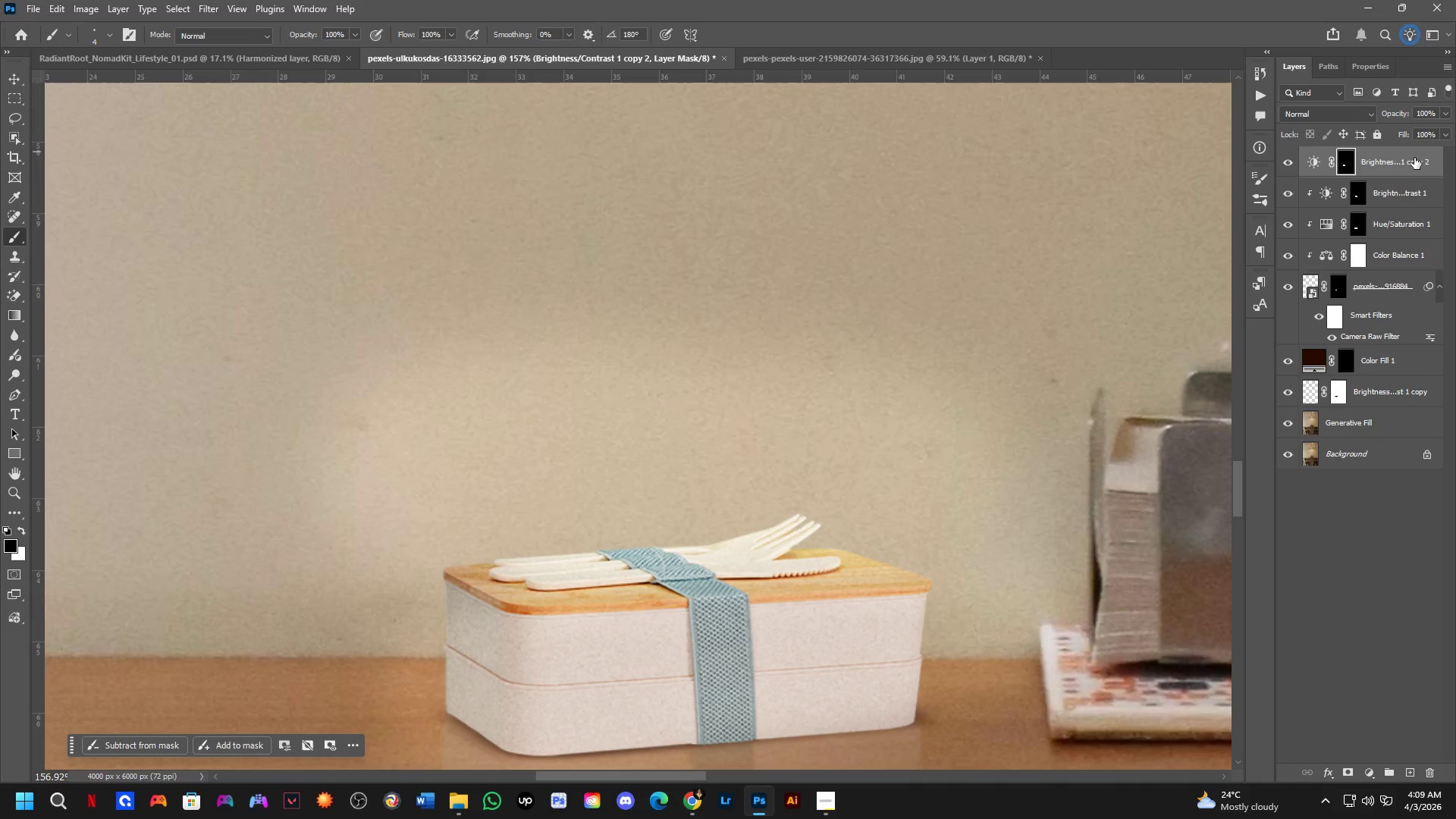 
hold_key(key=AltLeft, duration=1.31)
left_click([1410, 177])
 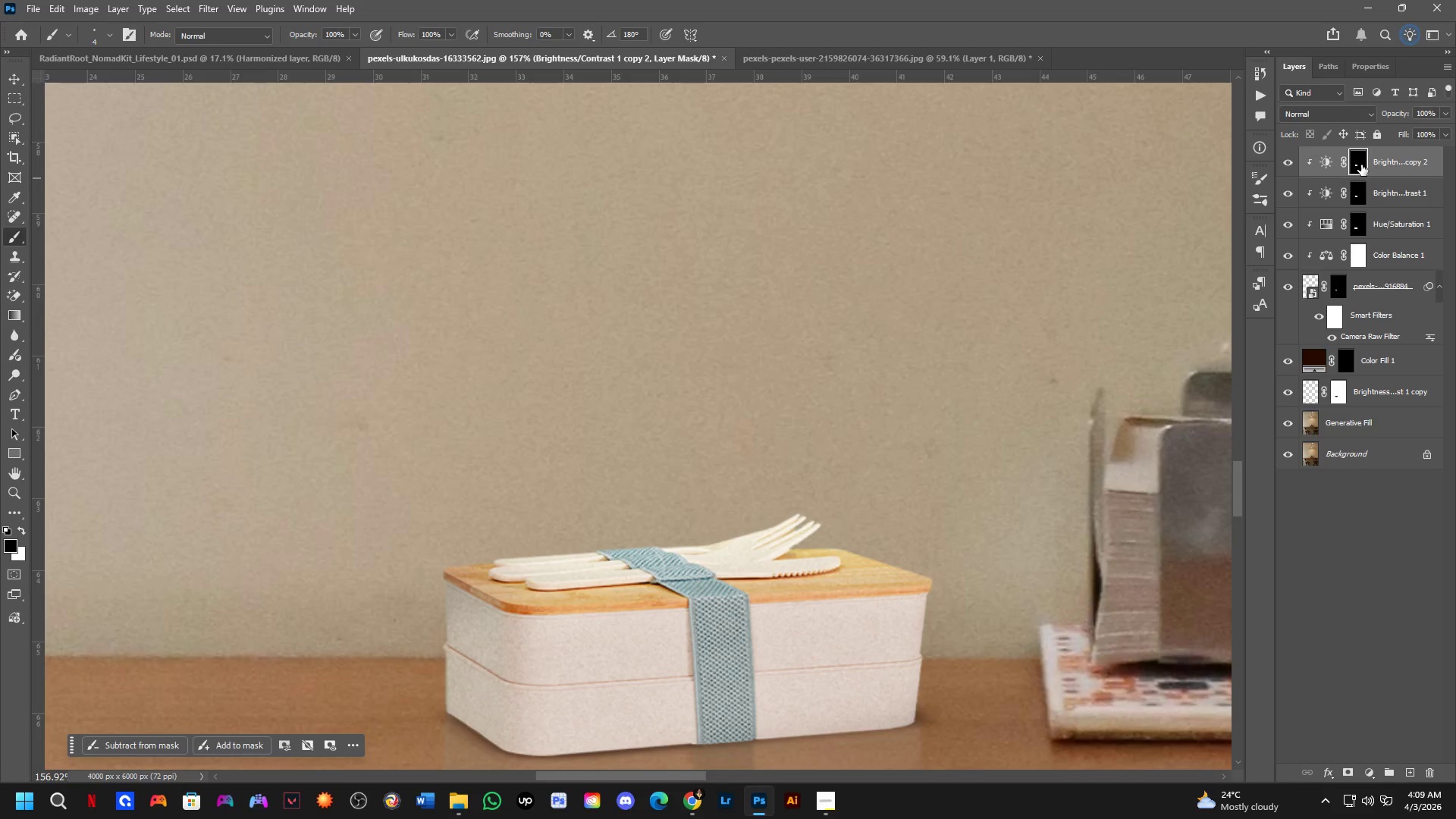 
key(Backspace)
 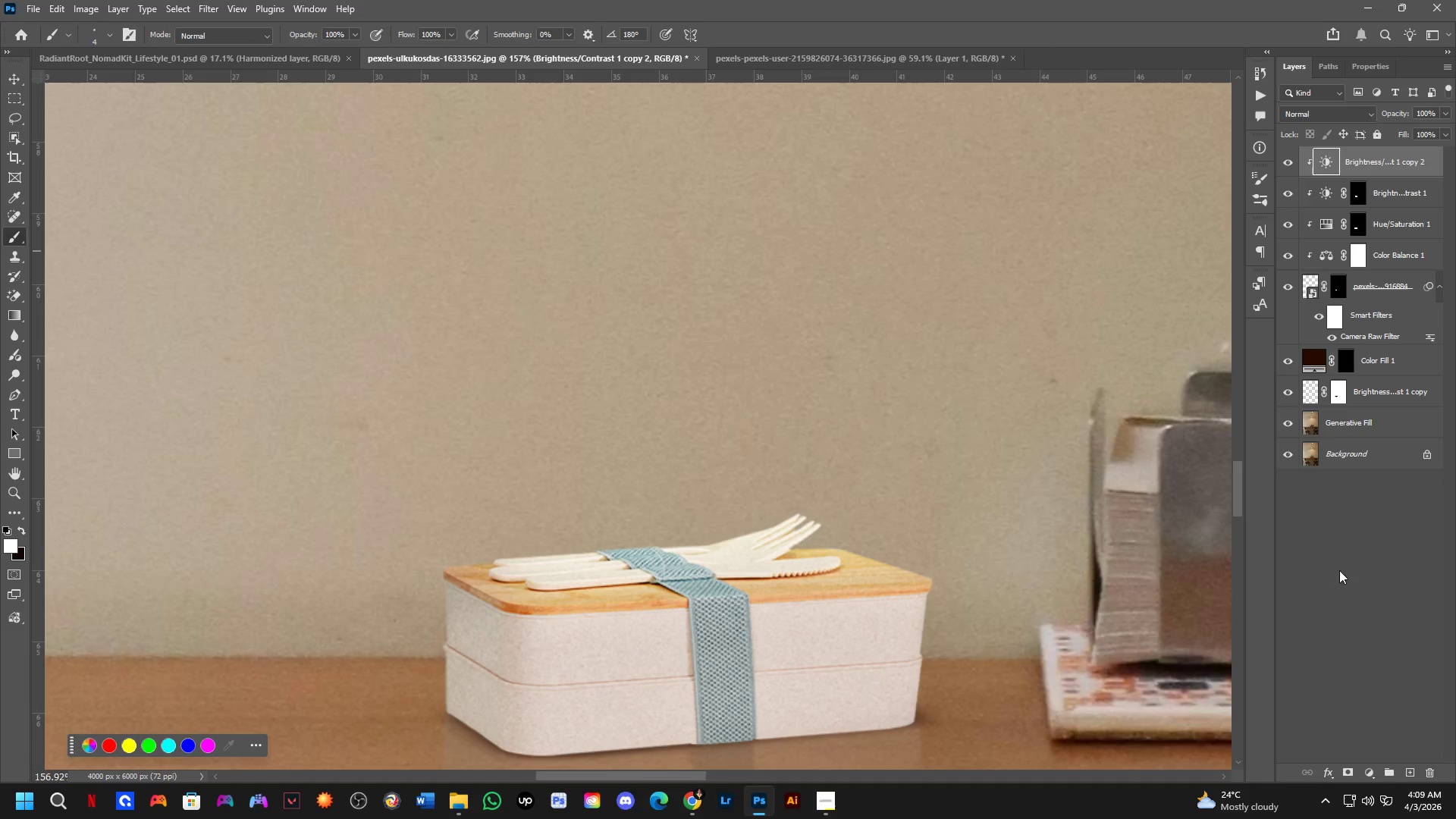 
hold_key(key=Space, duration=0.56)
 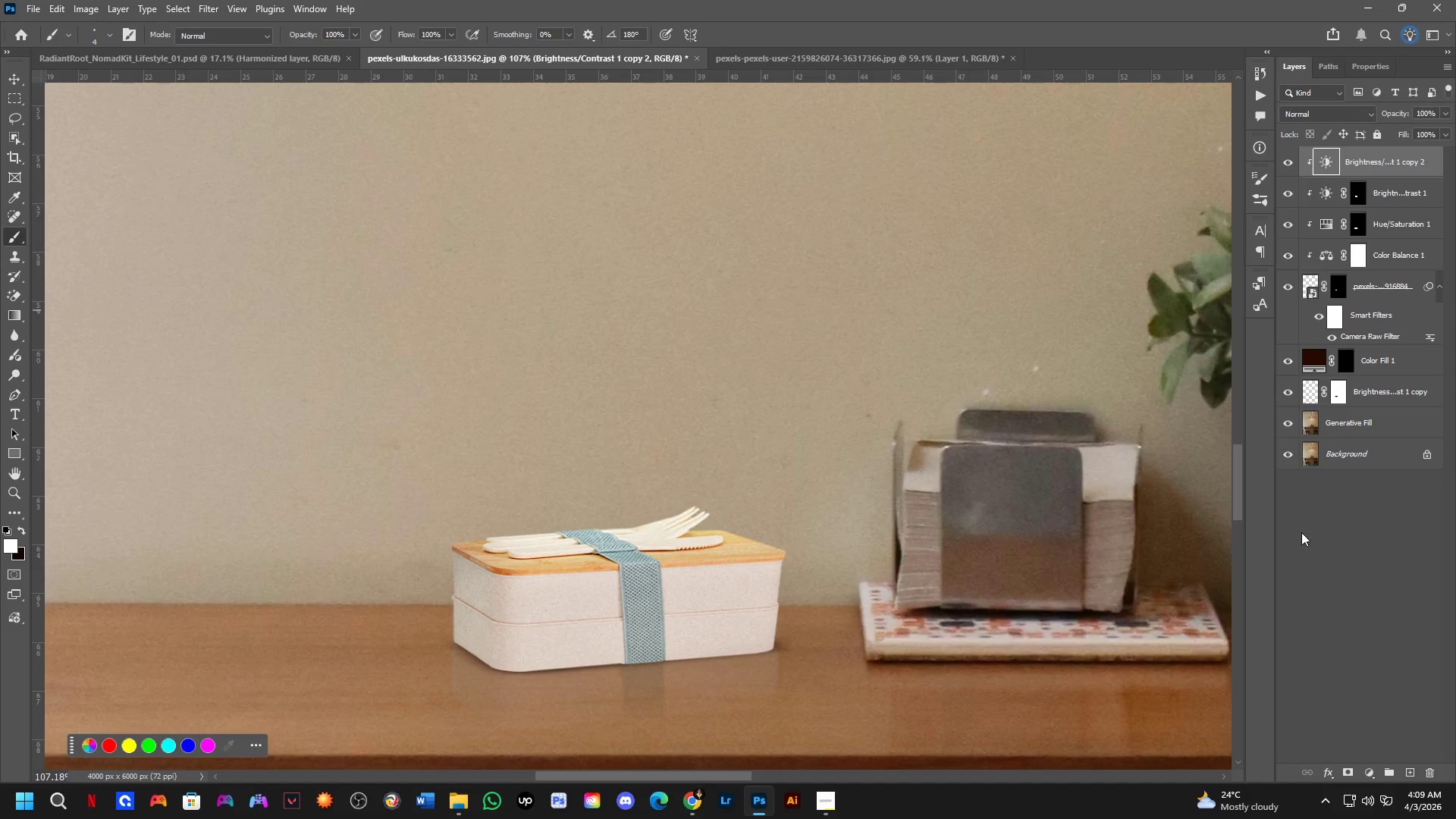 
left_click_drag(start_coordinate=[940, 485], to_coordinate=[835, 474])
 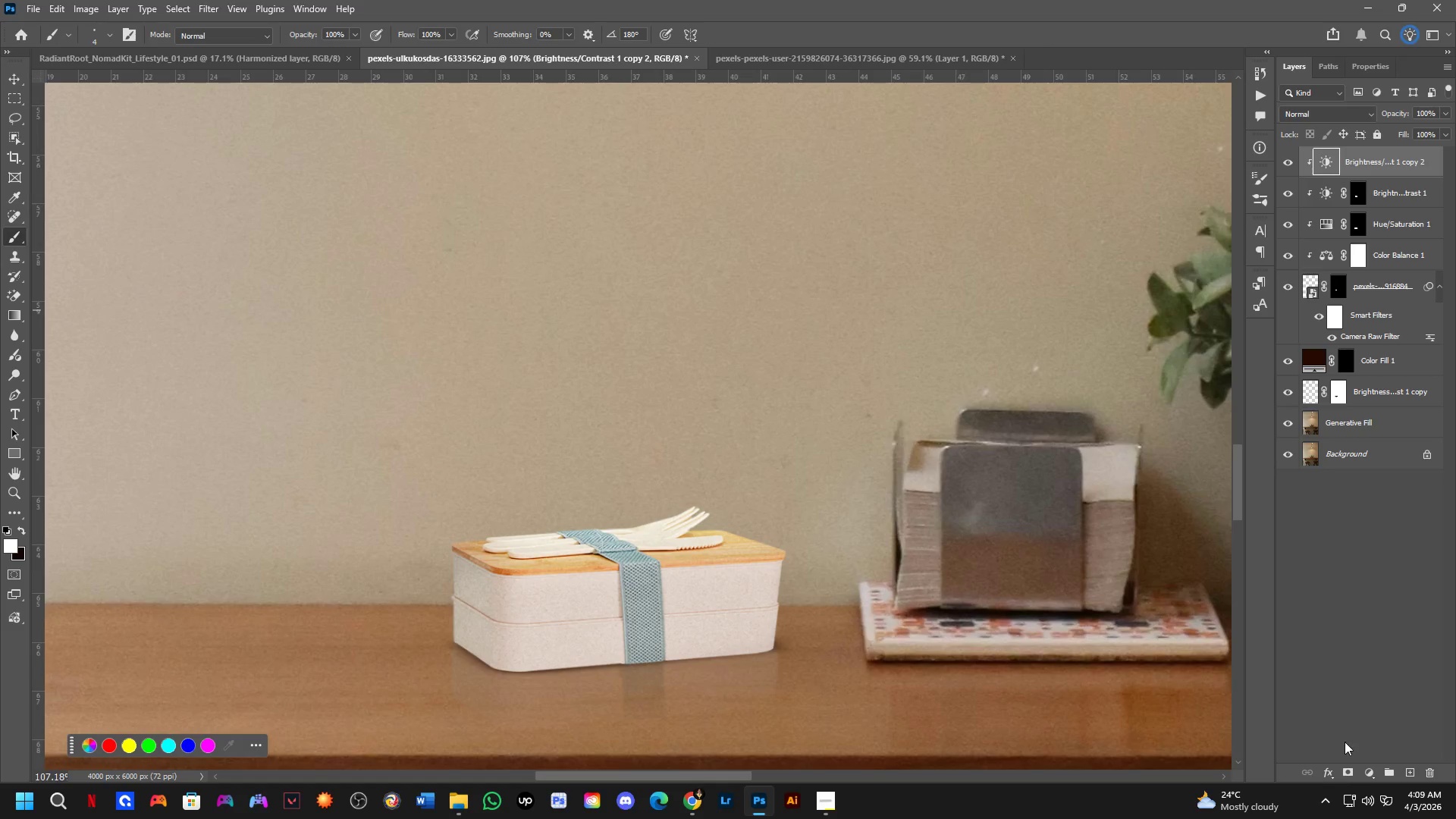 
scroll: coordinate [799, 523], scroll_direction: down, amount: 3.0
 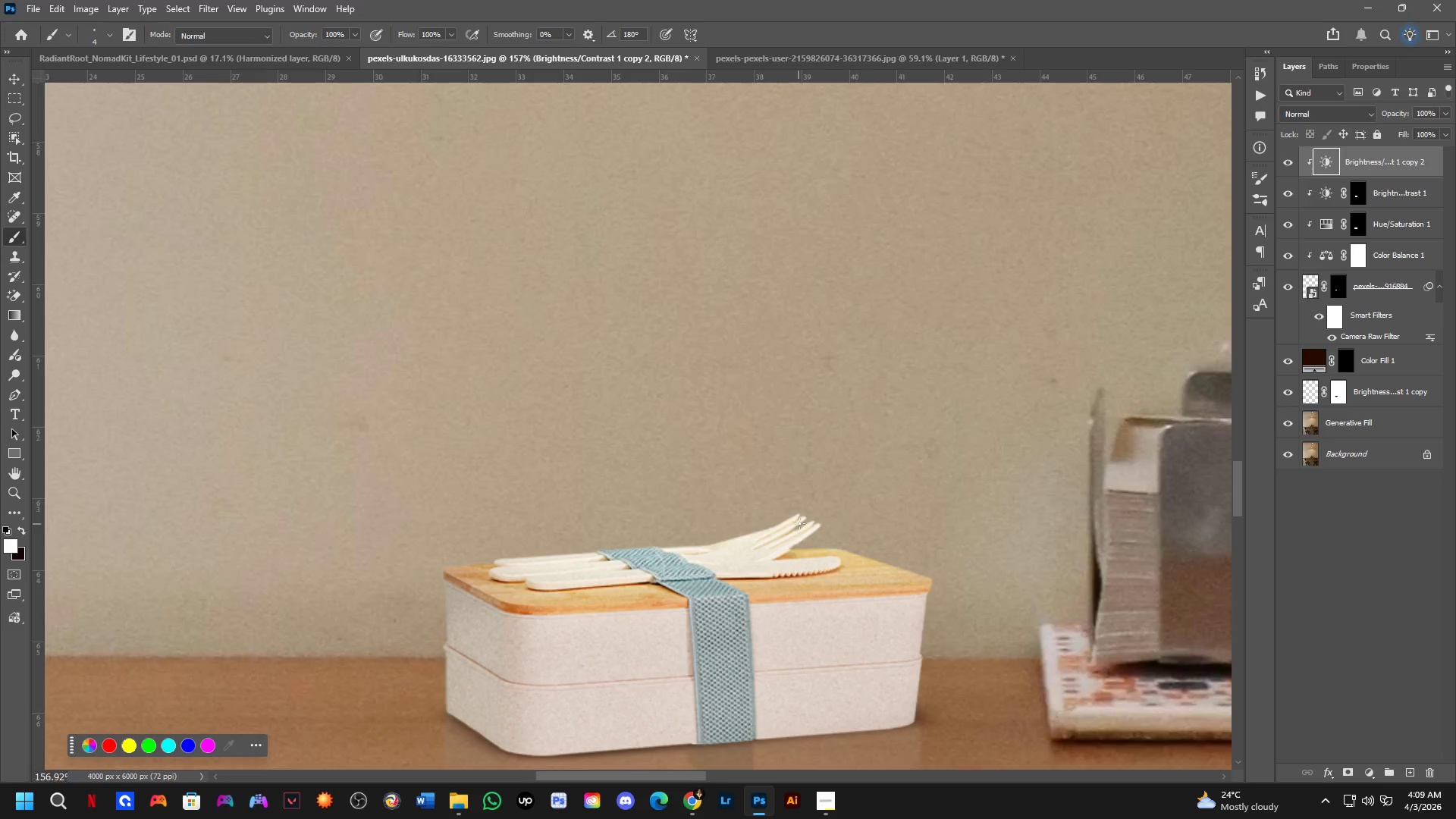 
left_click([1345, 772])
 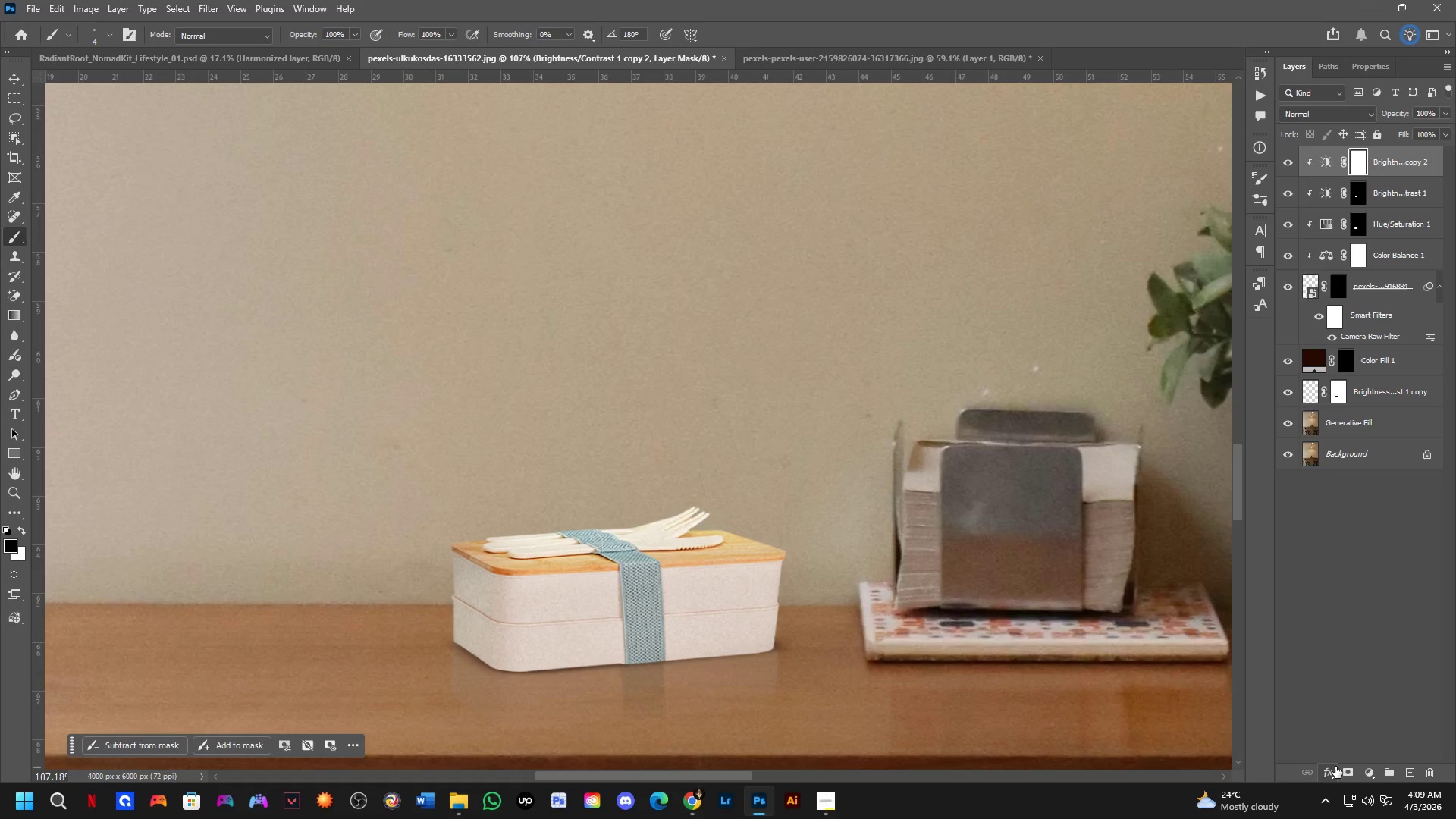 
key(Control+I)
 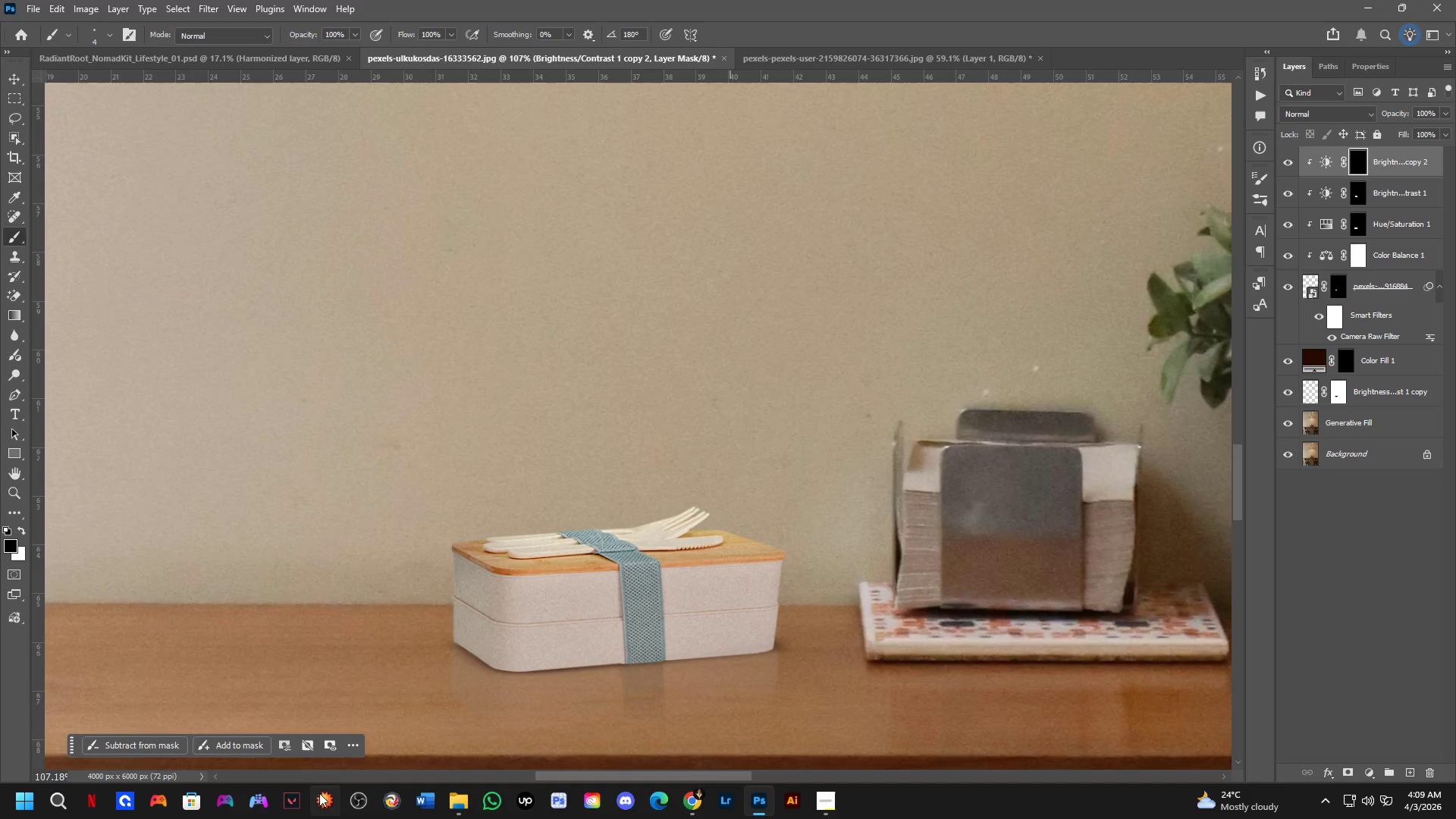 
scroll: coordinate [447, 538], scroll_direction: down, amount: 6.0
 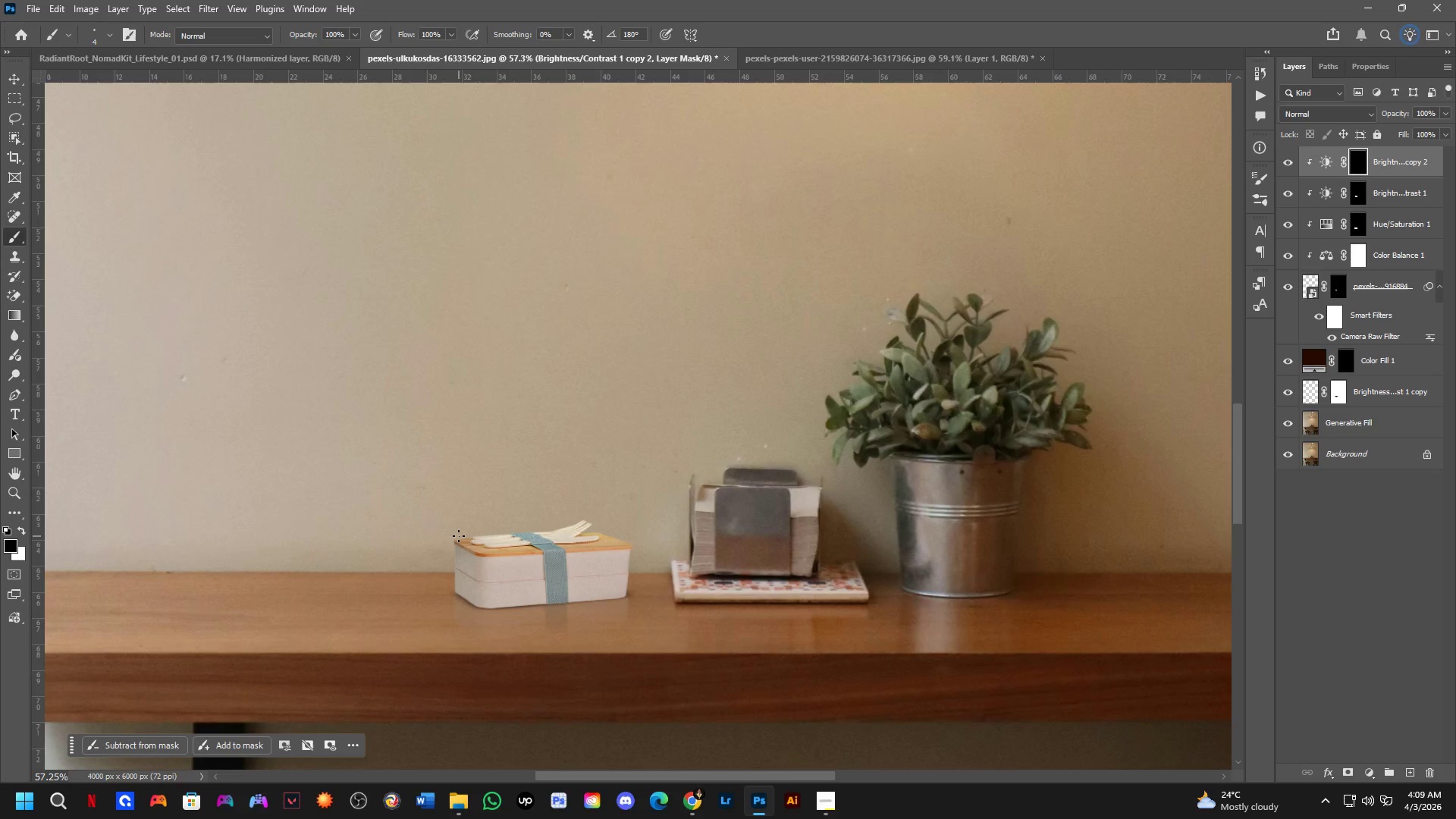 
hold_key(key=AltLeft, duration=0.34)
 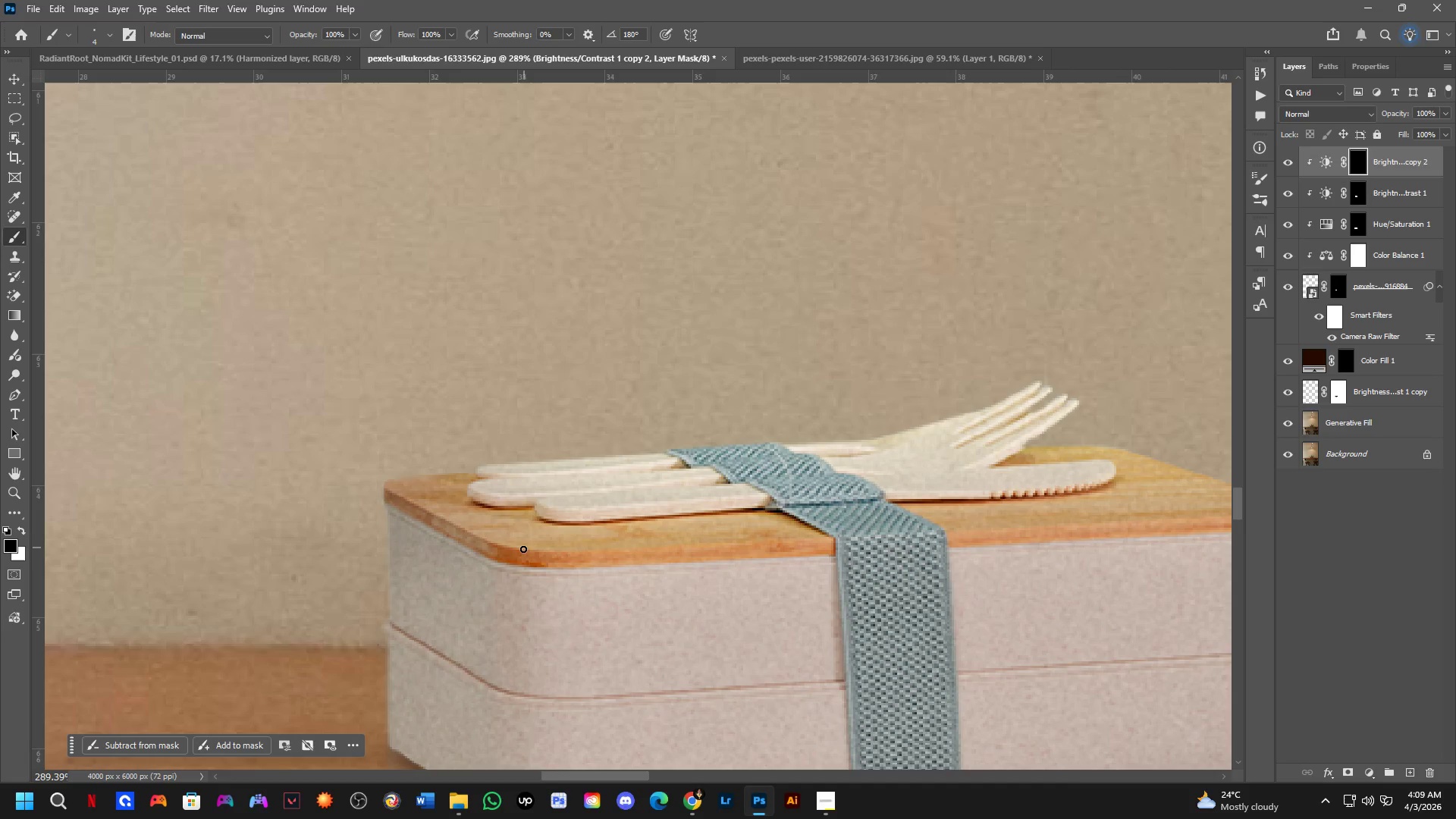 
scroll: coordinate [532, 588], scroll_direction: up, amount: 17.0
 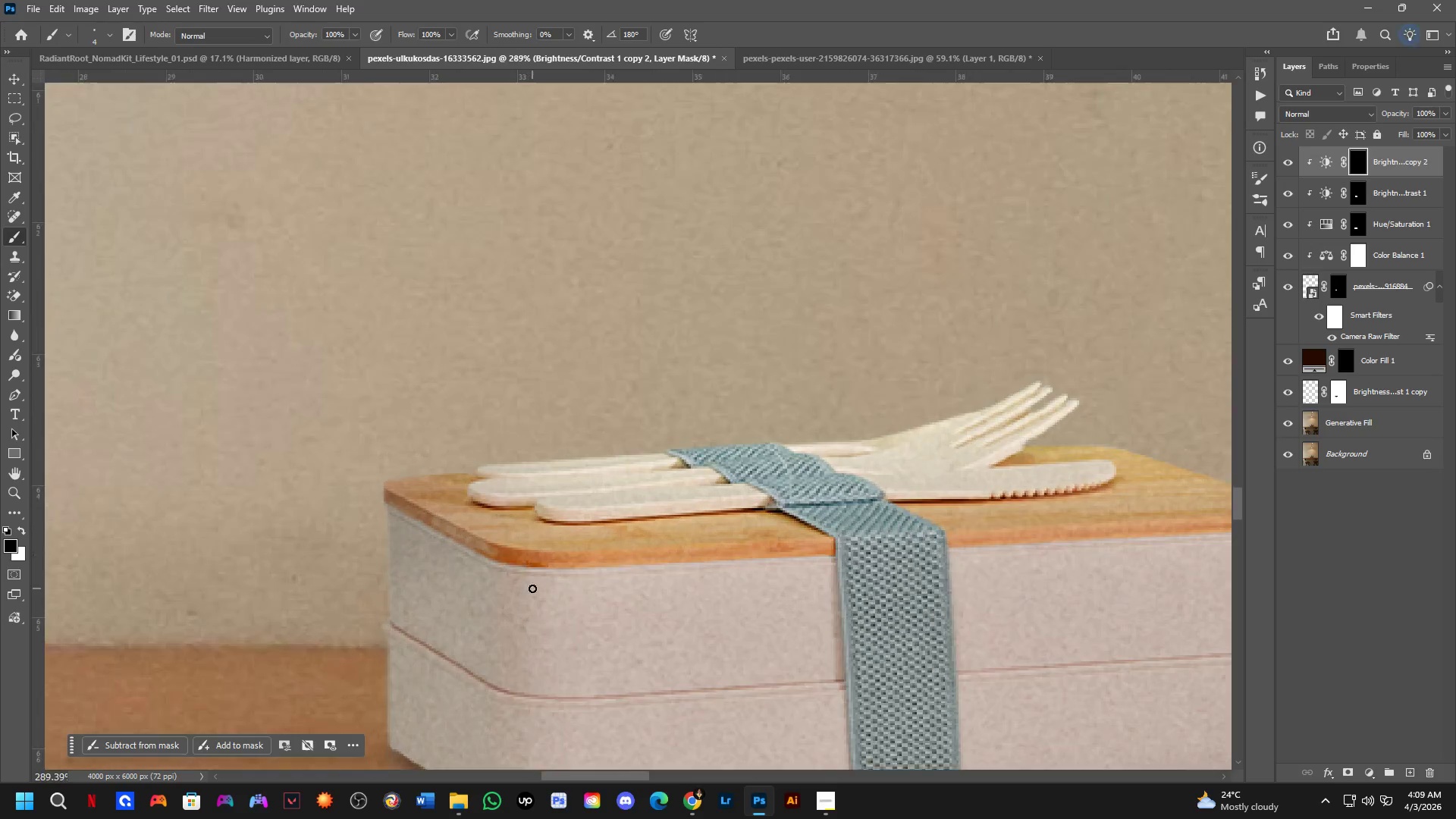 
key(Alt+AltLeft)
 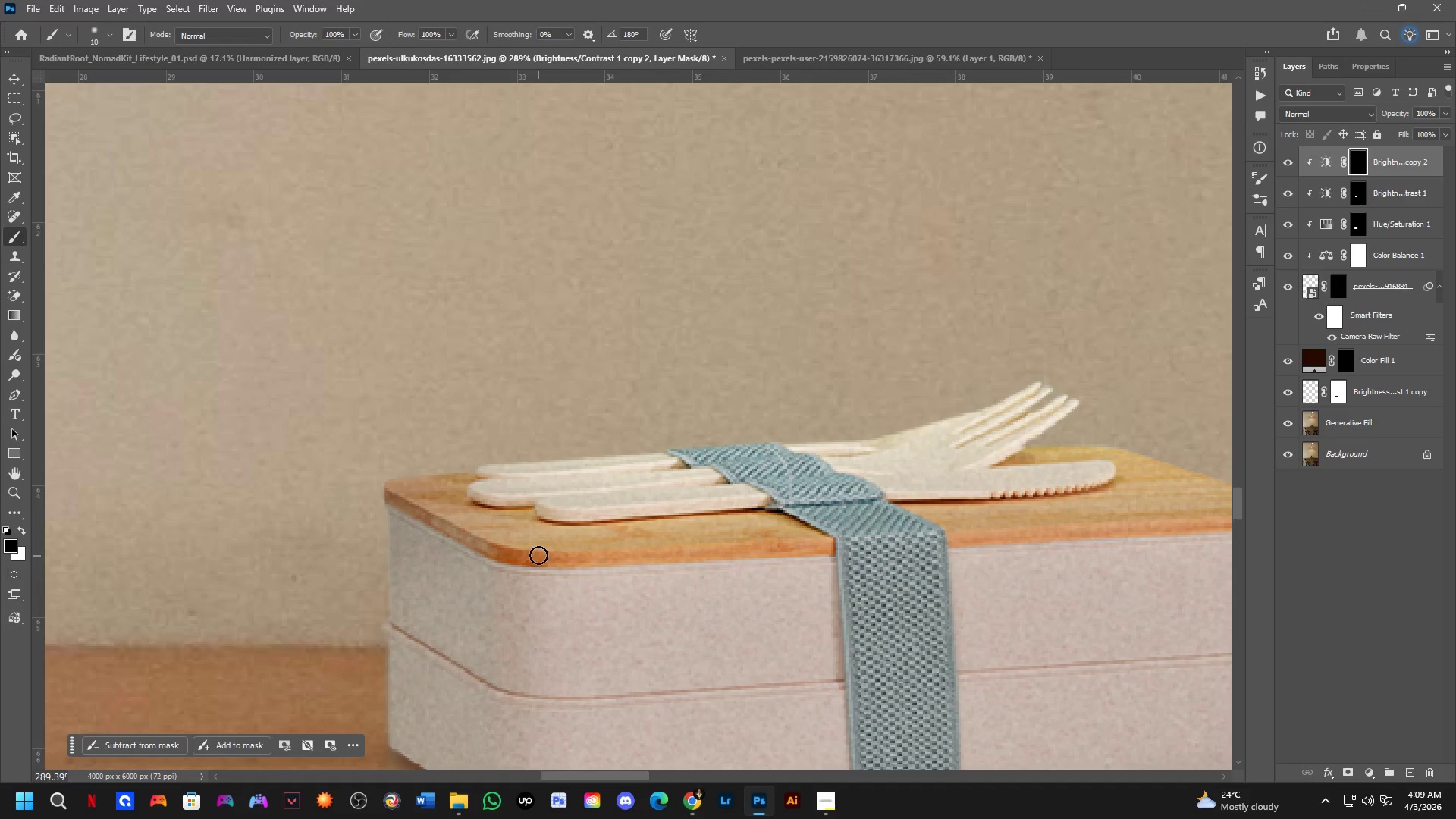 
left_click([538, 549])
 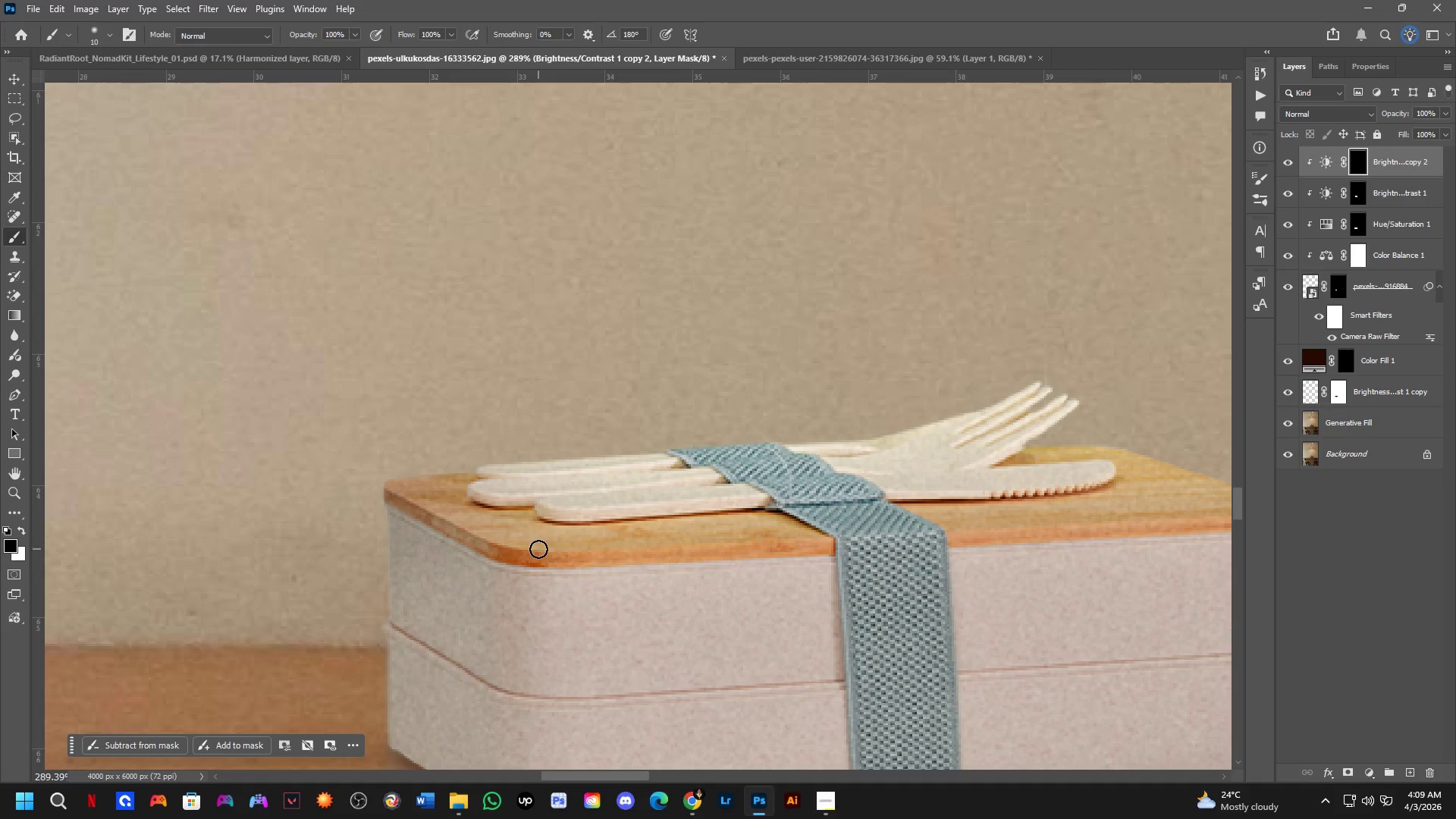 
key(X)
 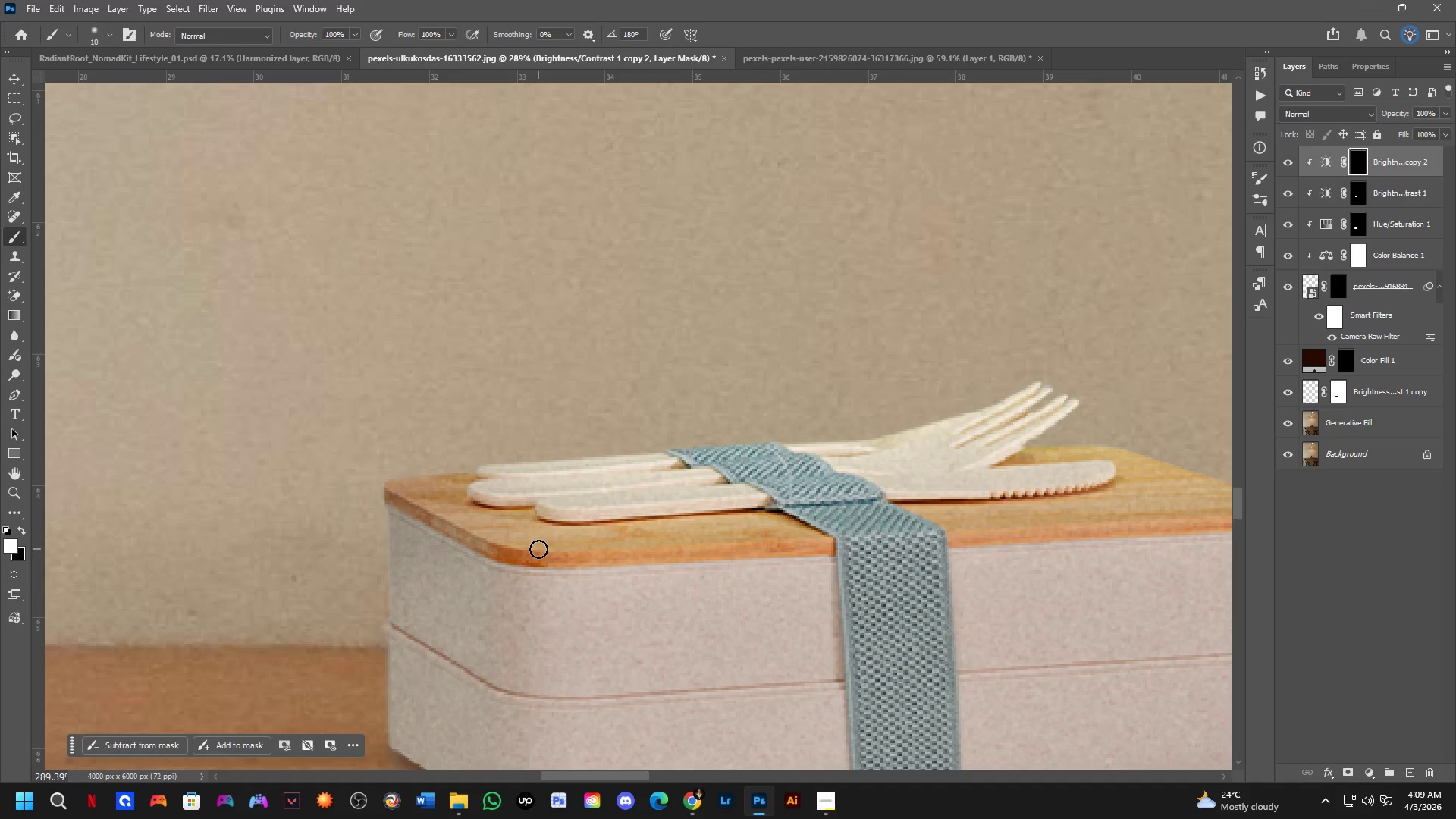 
double_click([538, 549])
 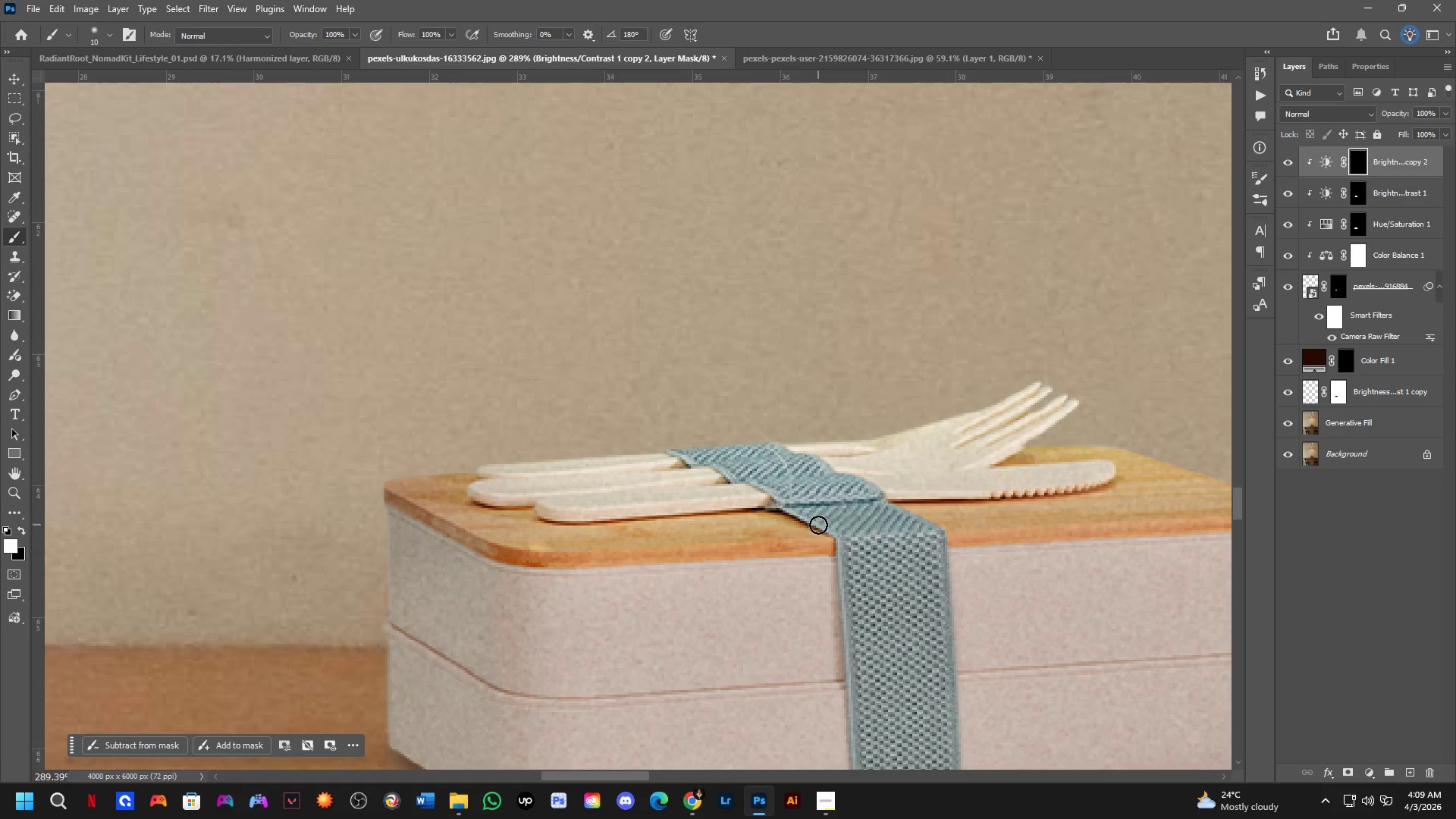 
hold_key(key=ShiftLeft, duration=0.45)
left_click([821, 538])
 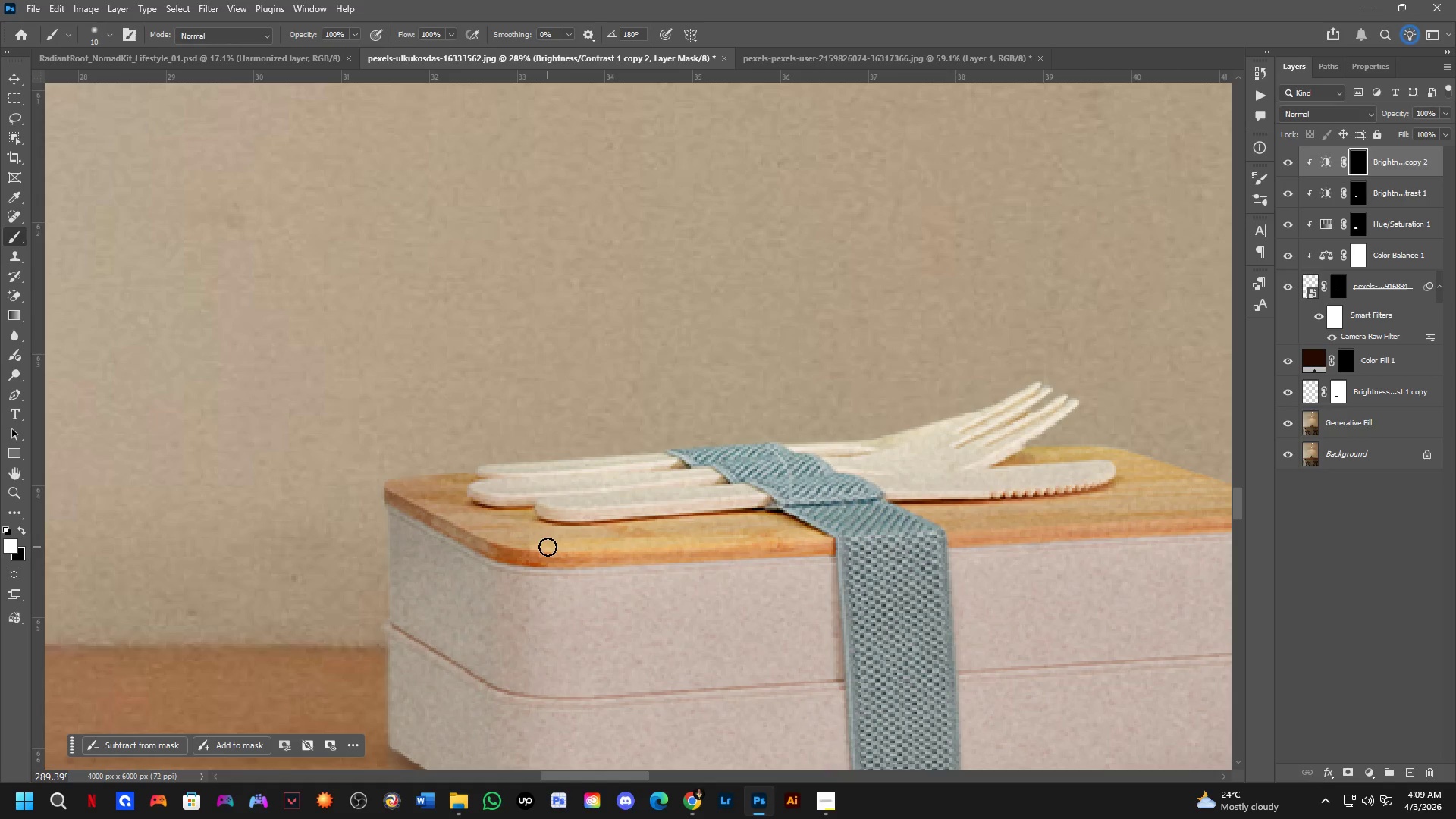 
left_click_drag(start_coordinate=[536, 546], to_coordinate=[474, 528])
 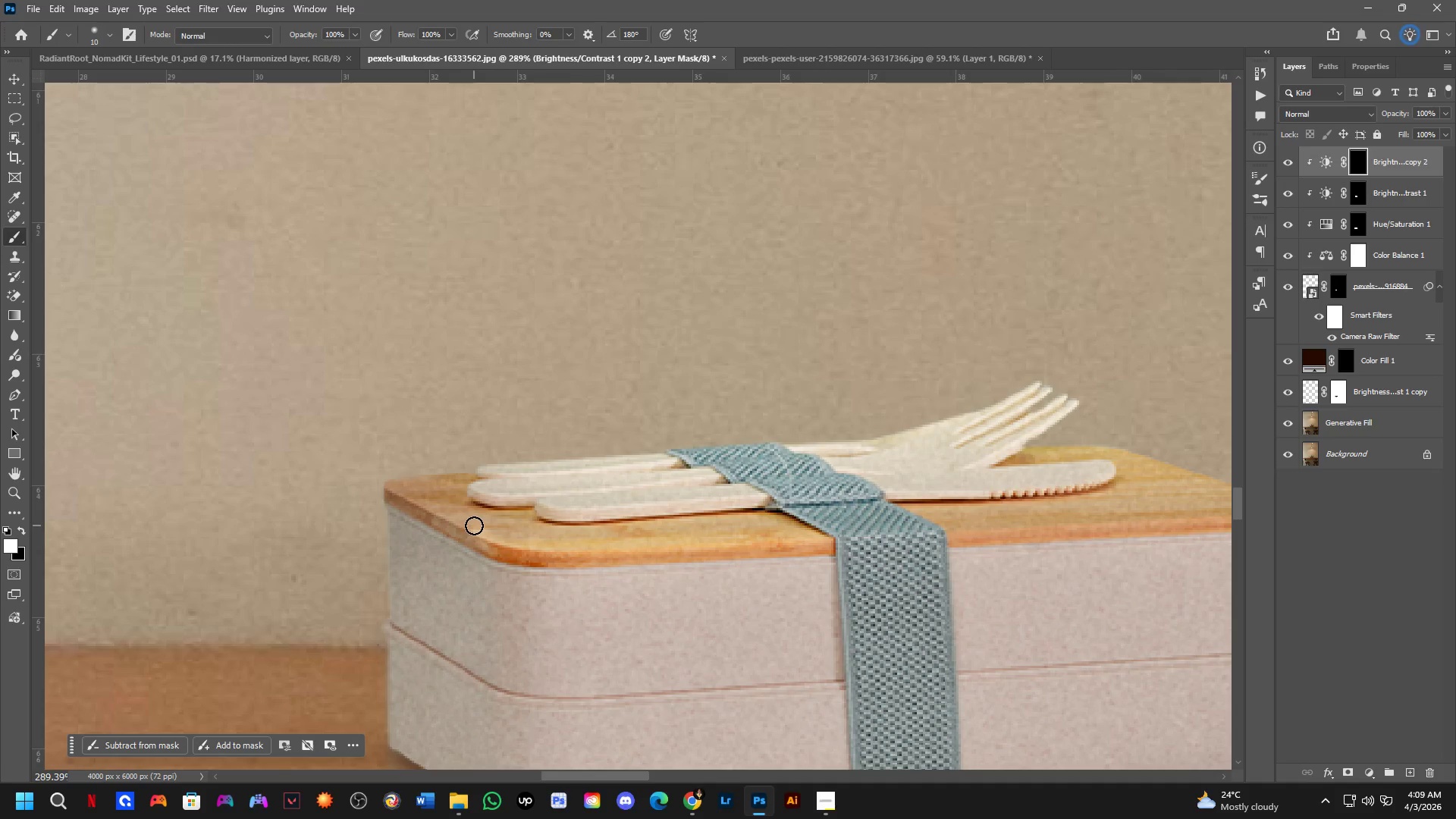 
key(X)
 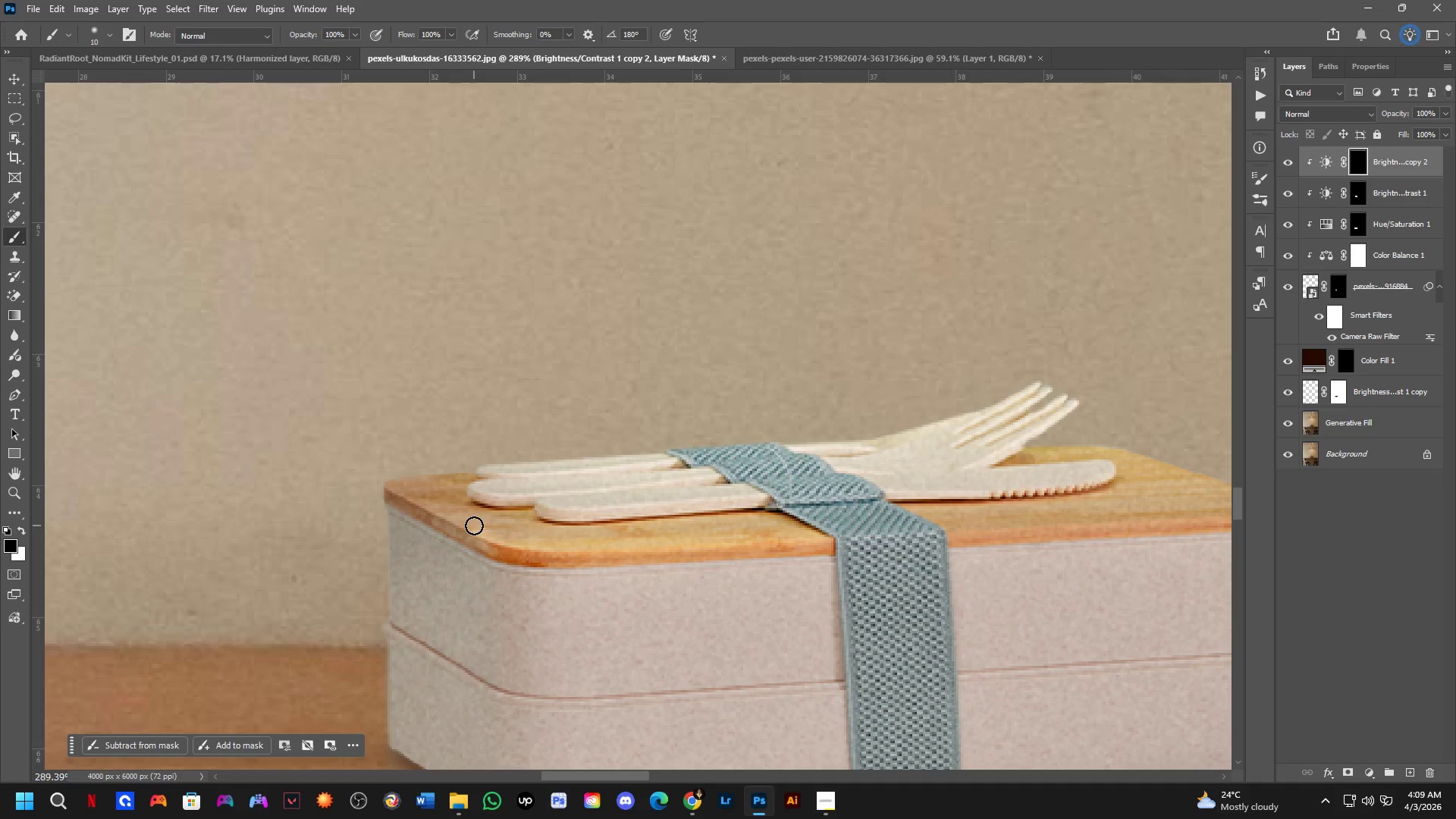 
key(Alt+AltLeft)
 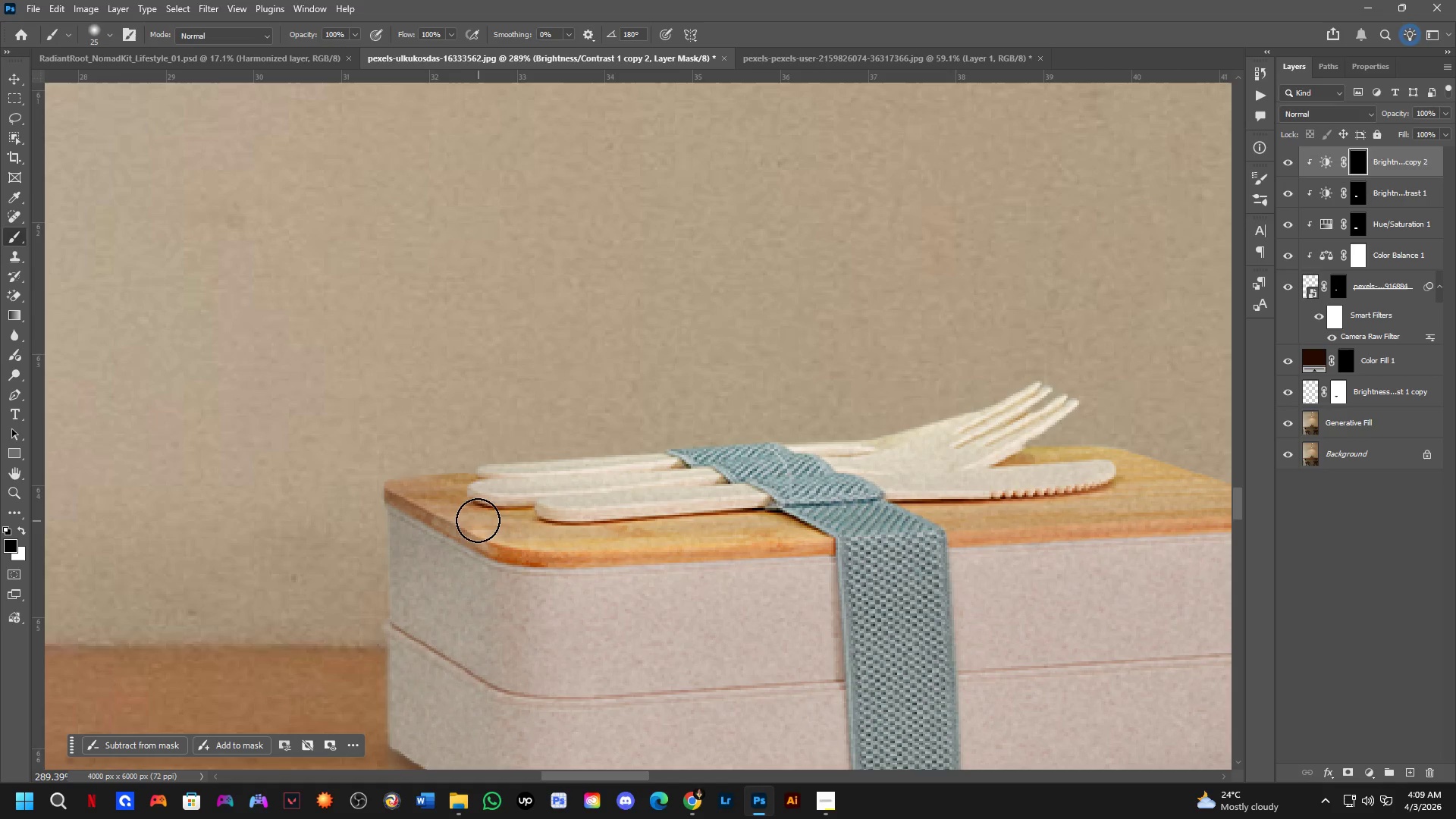 
left_click_drag(start_coordinate=[472, 516], to_coordinate=[810, 513])
 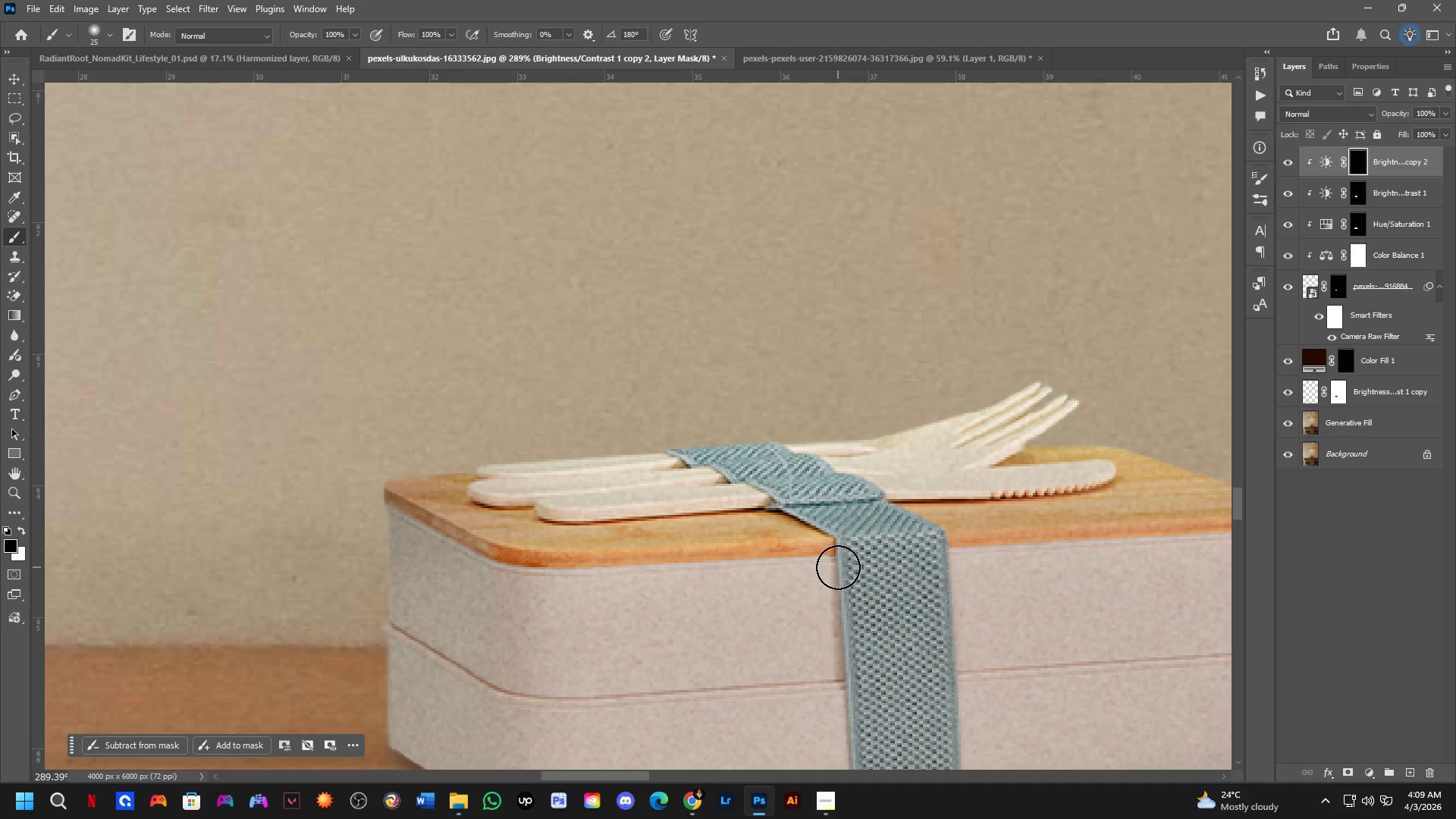 
key(X)
 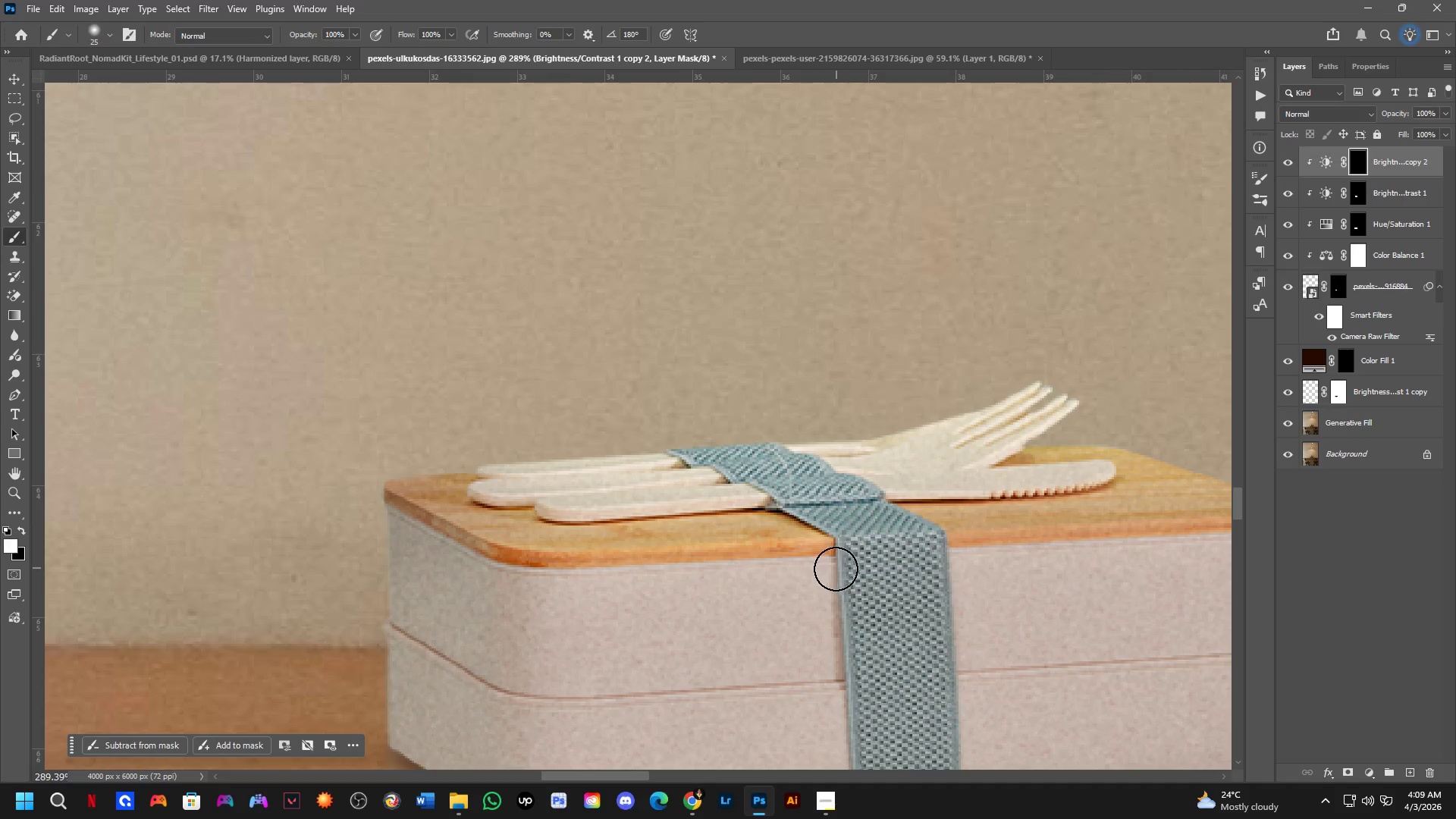 
left_click_drag(start_coordinate=[835, 570], to_coordinate=[827, 572])
 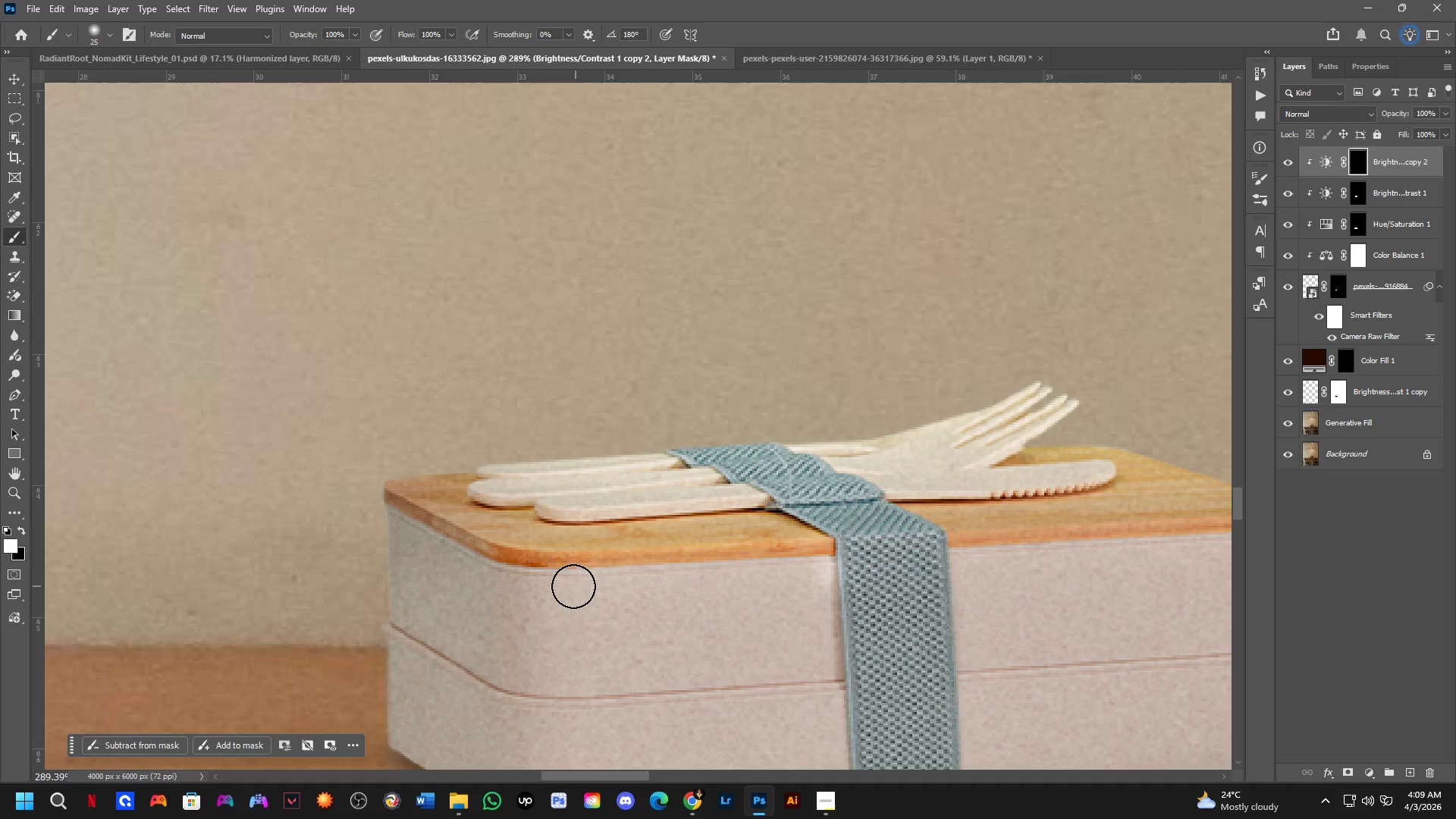 
key(Control+ControlLeft)
 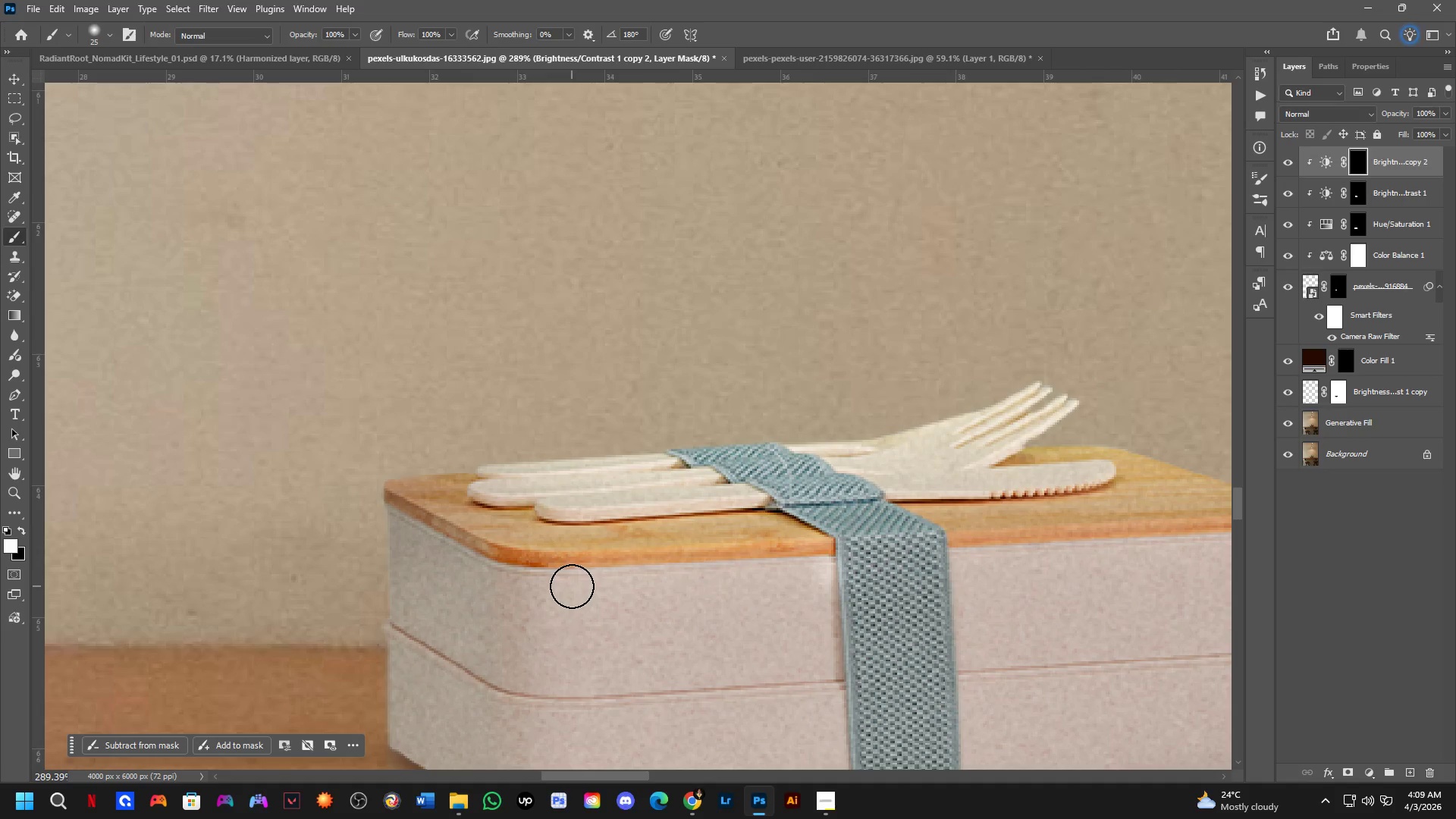 
key(Control+Z)
 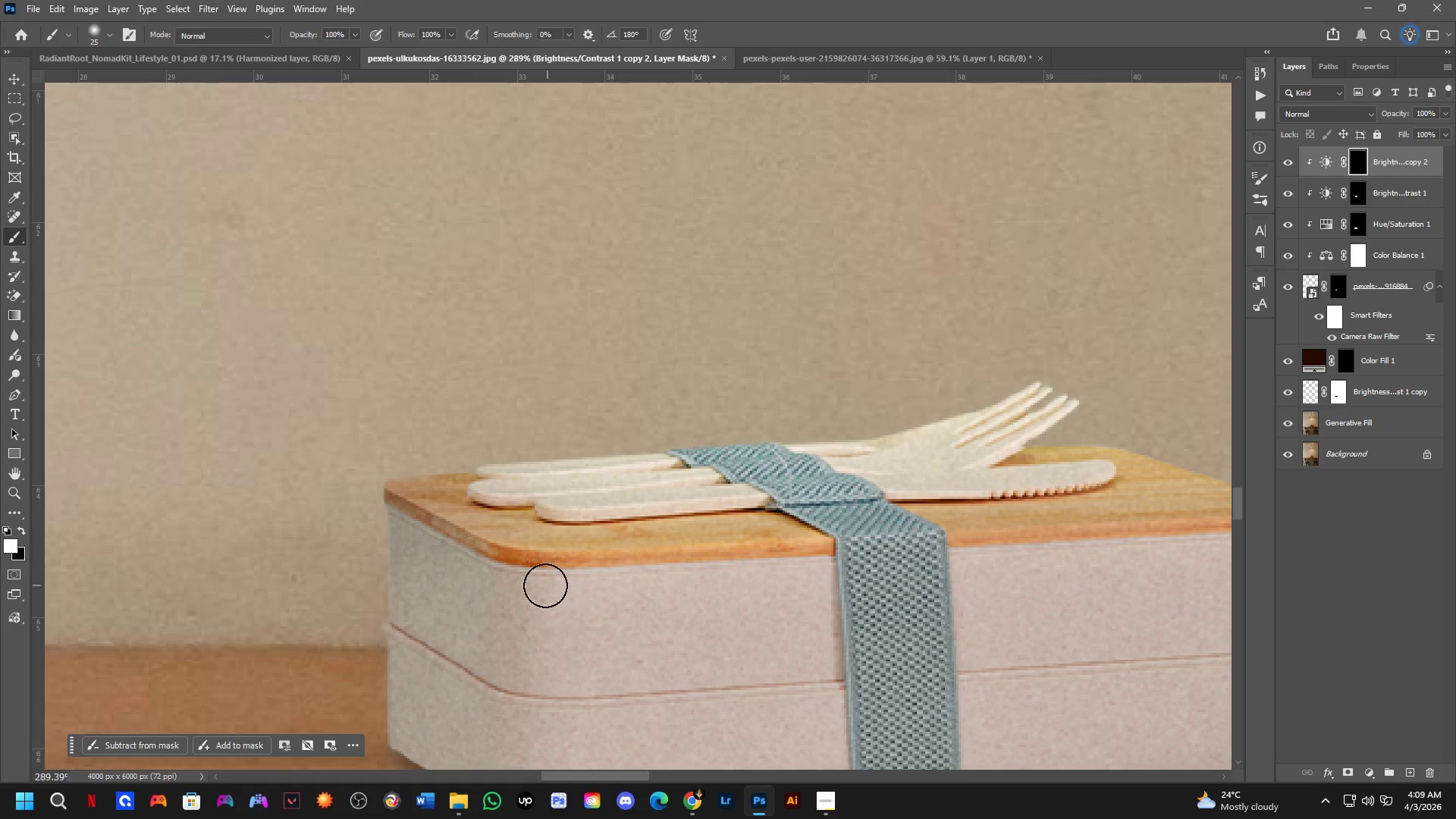 
key(X)
 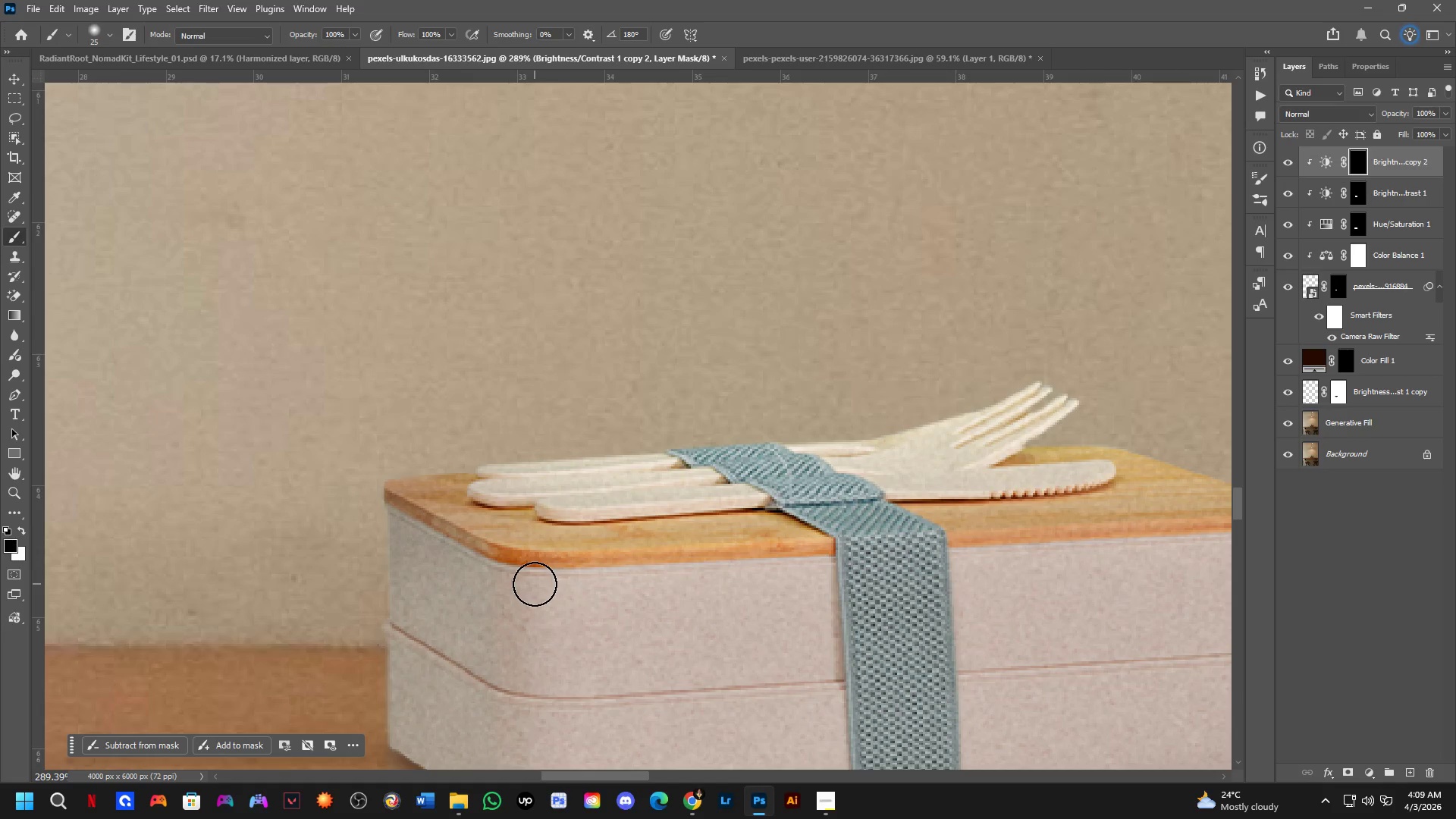 
left_click([535, 584])
 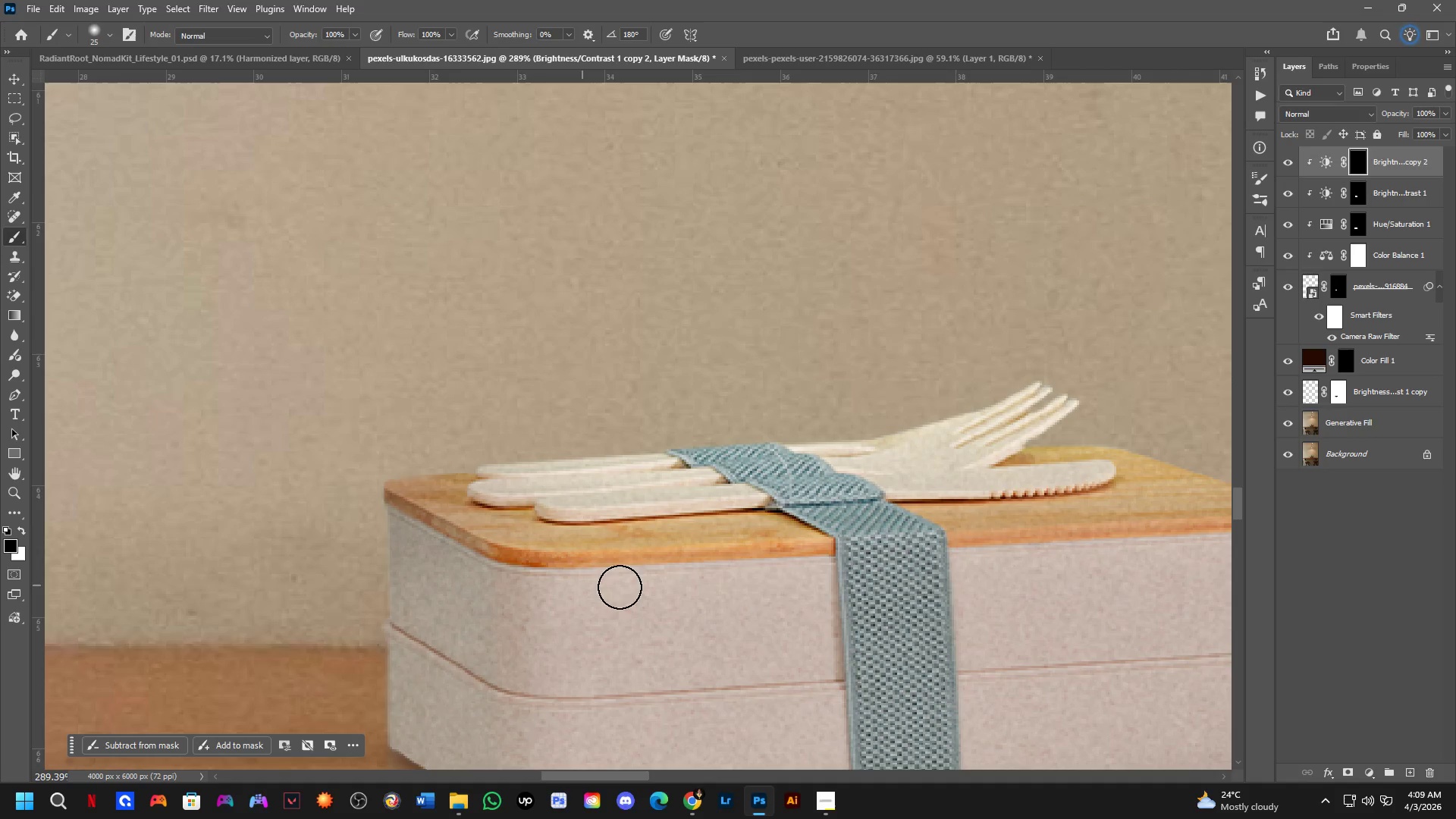 
hold_key(key=ShiftLeft, duration=0.47)
left_click([849, 573])
 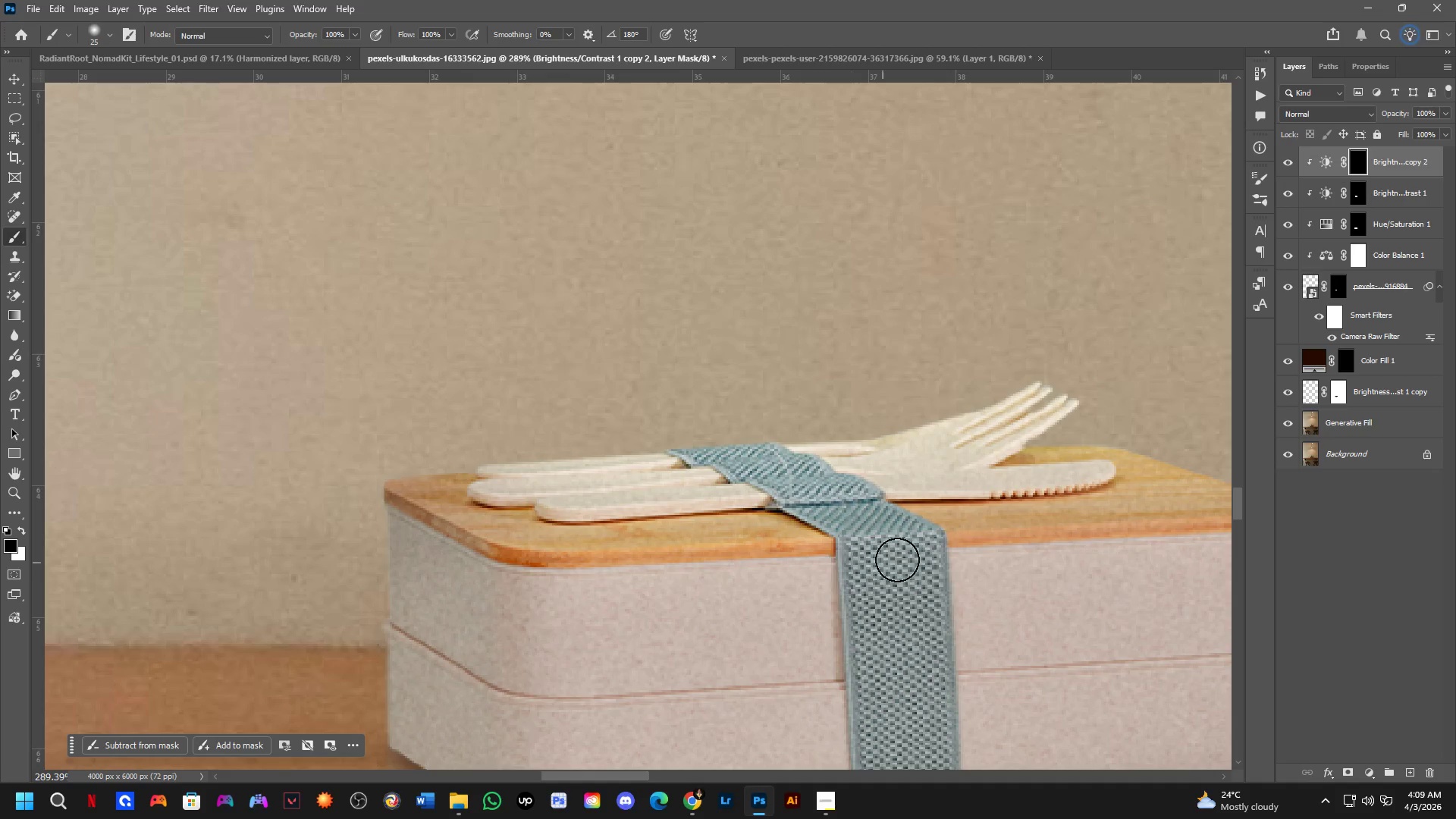 
hold_key(key=Space, duration=0.42)
 